 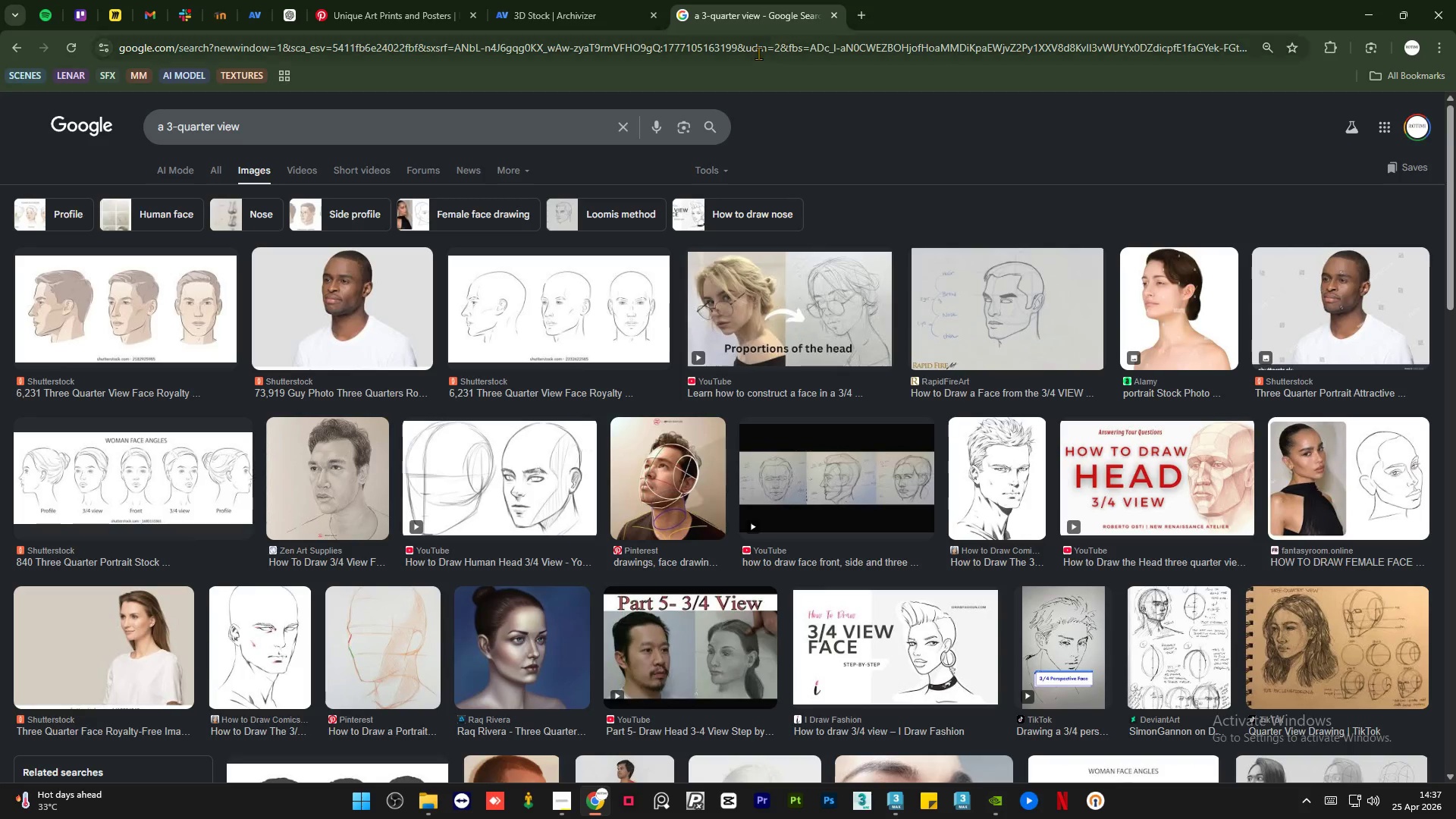 
left_click([762, 49])
 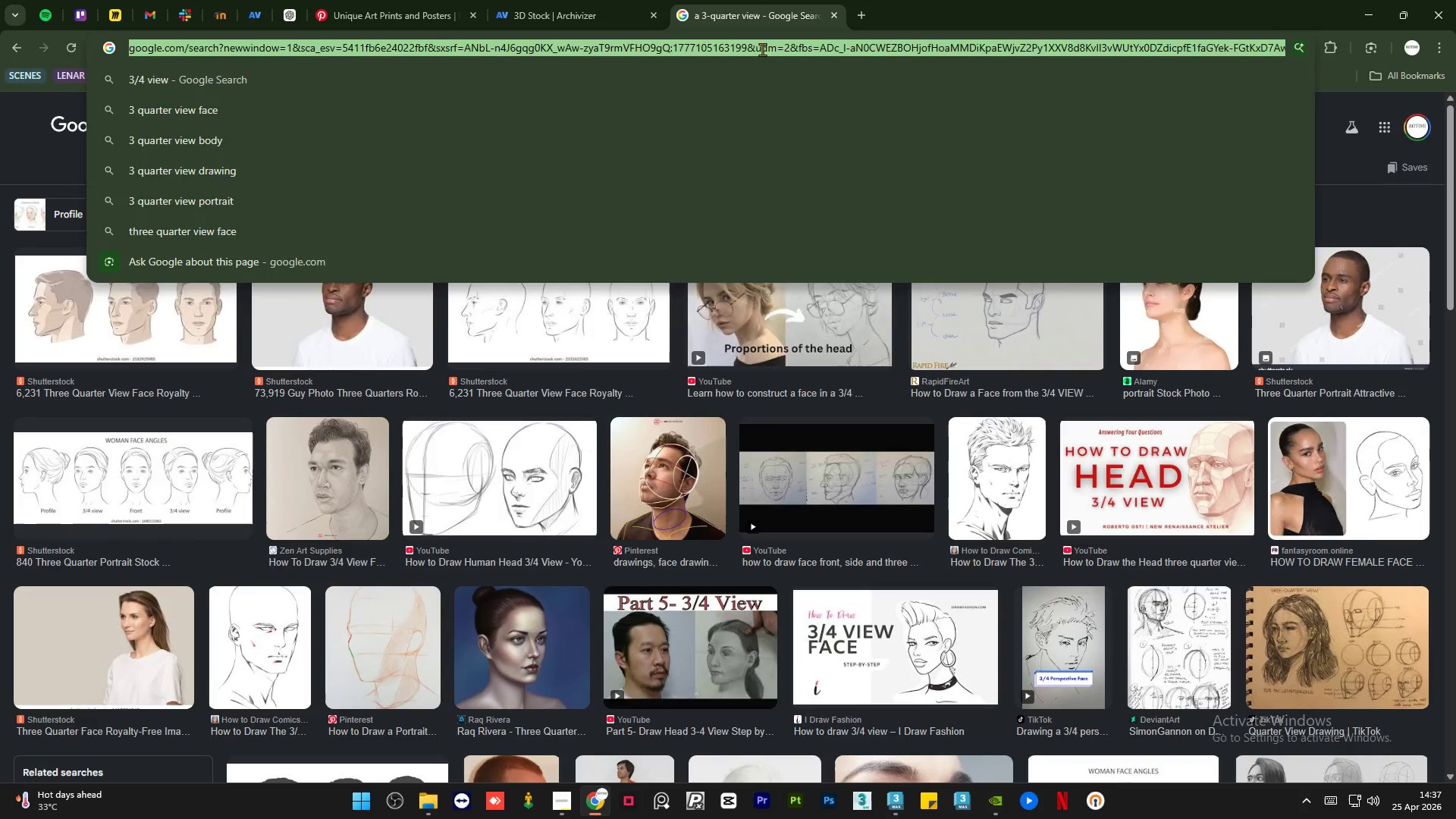 
type(pendant )
 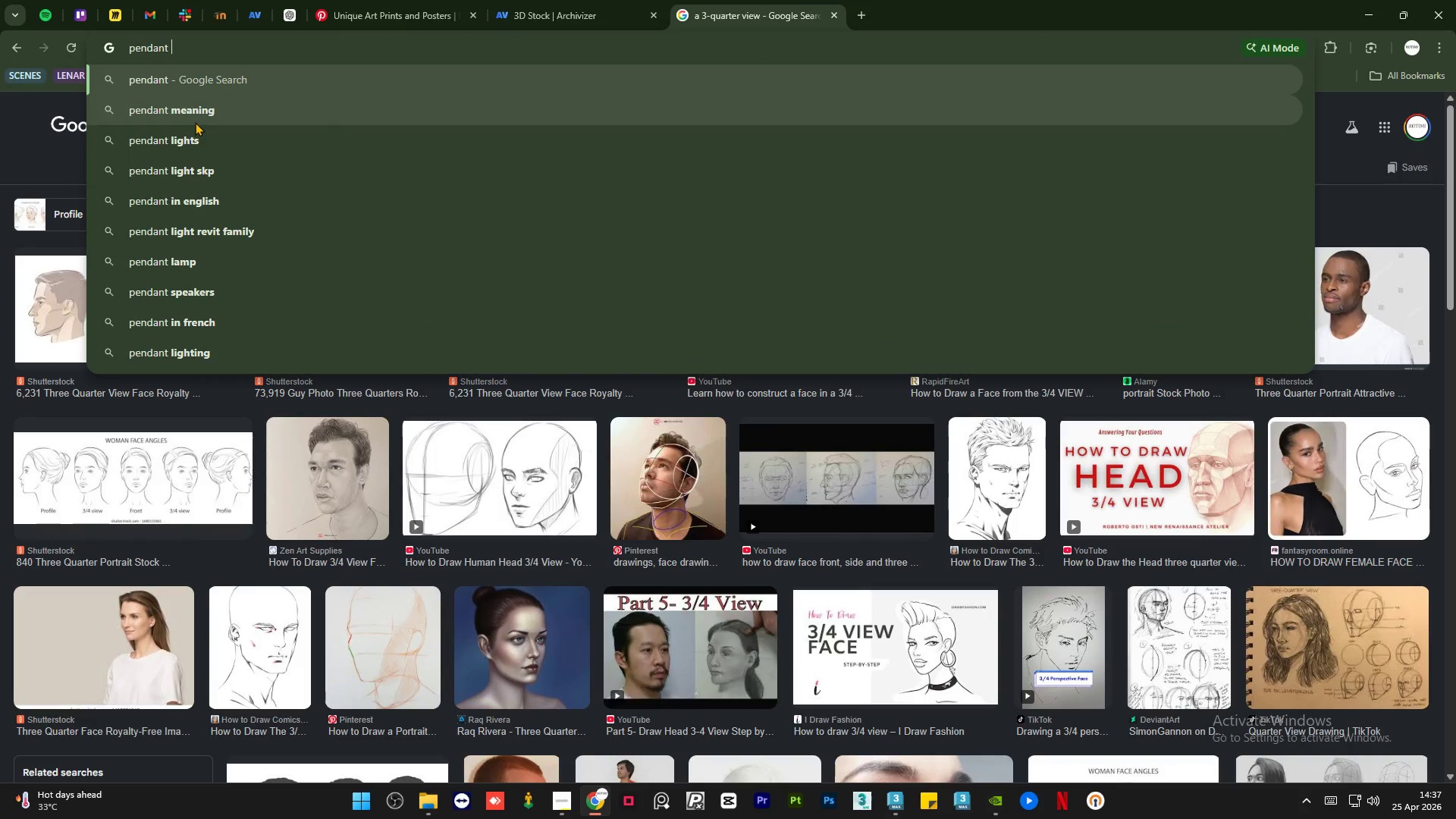 
left_click([217, 141])
 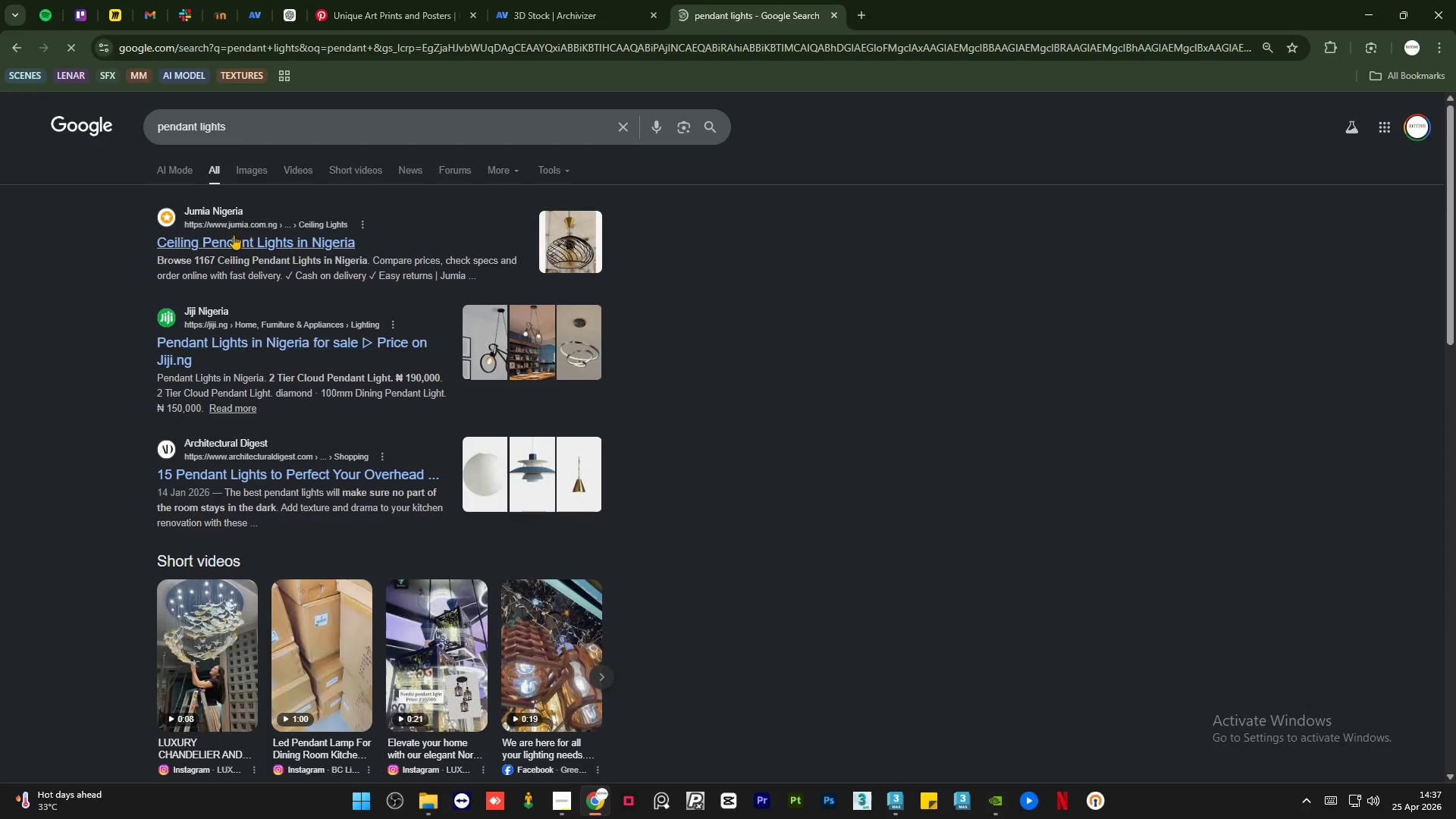 
left_click([246, 171])
 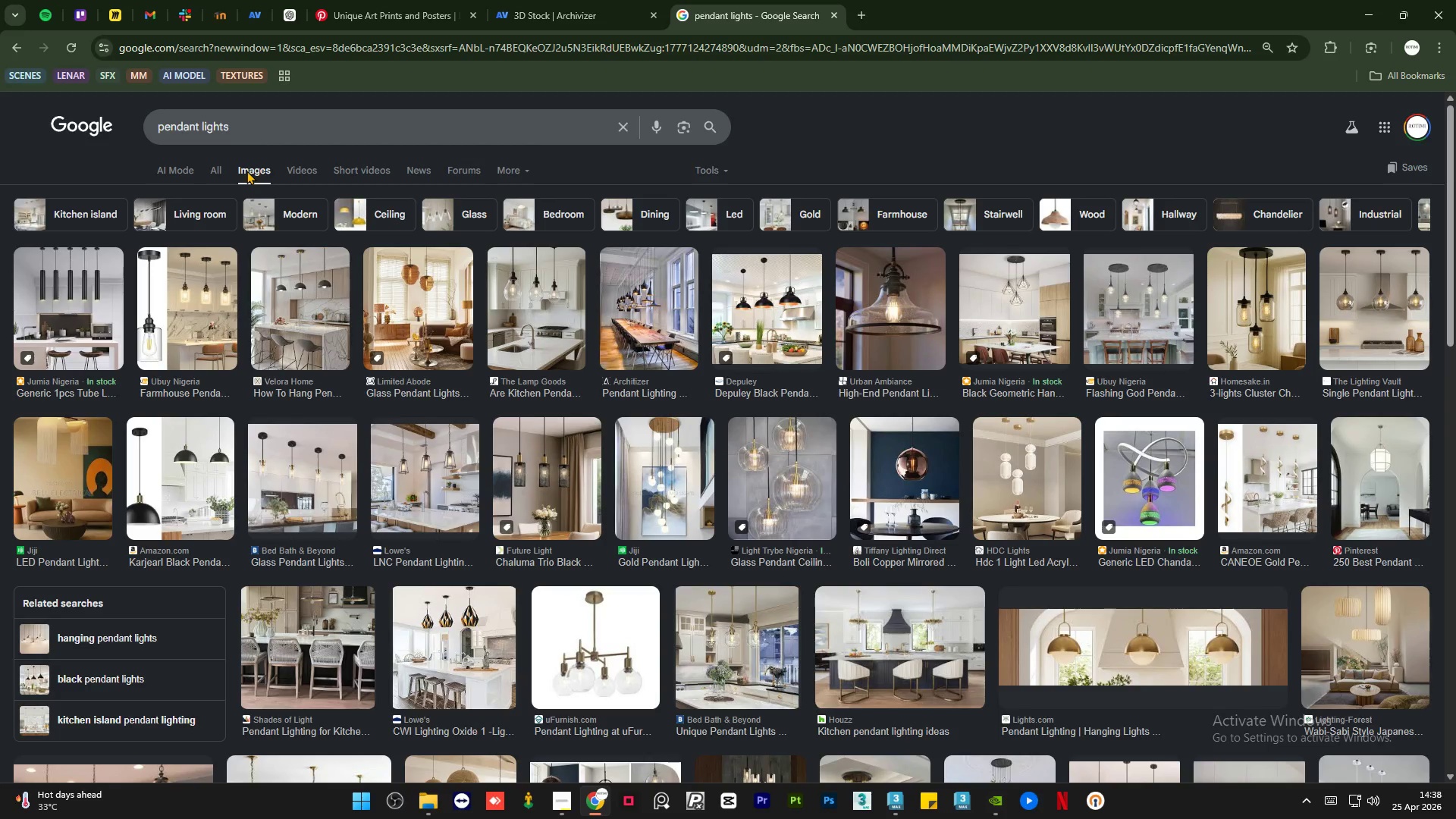 
wait(14.19)
 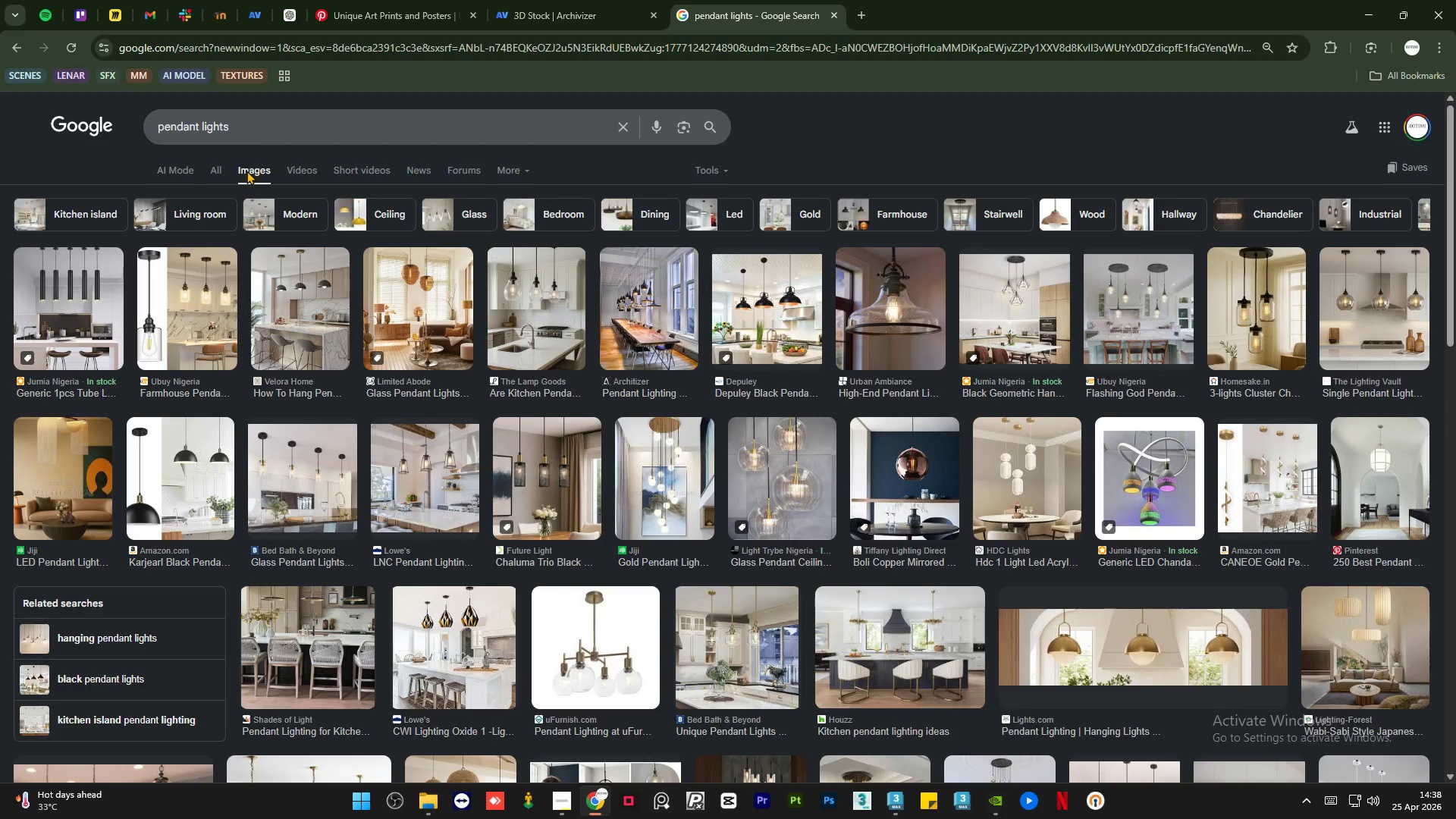 
left_click([889, 817])
 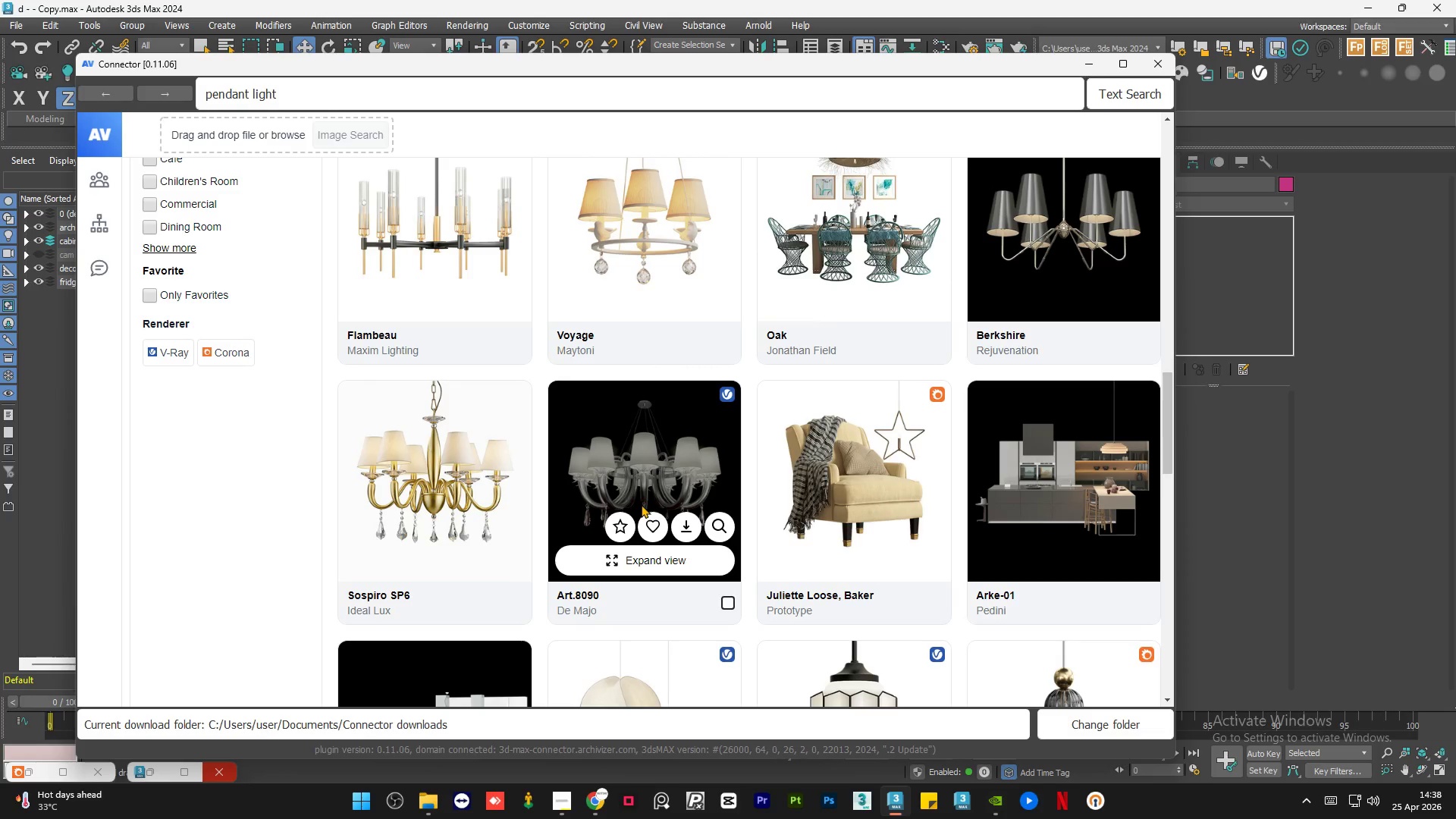 
scroll: coordinate [700, 469], scroll_direction: down, amount: 12.0
 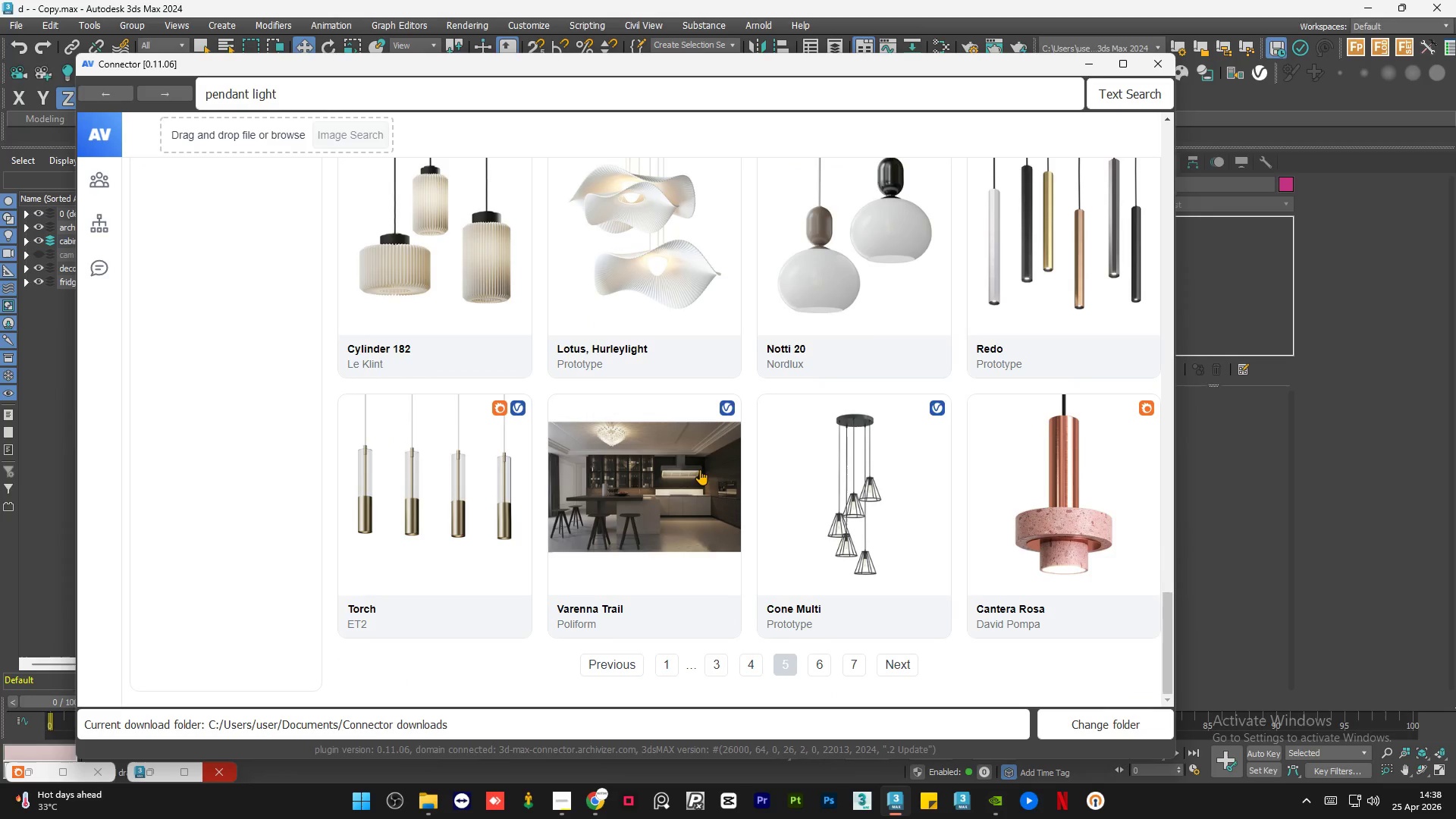 
left_click([828, 668])
 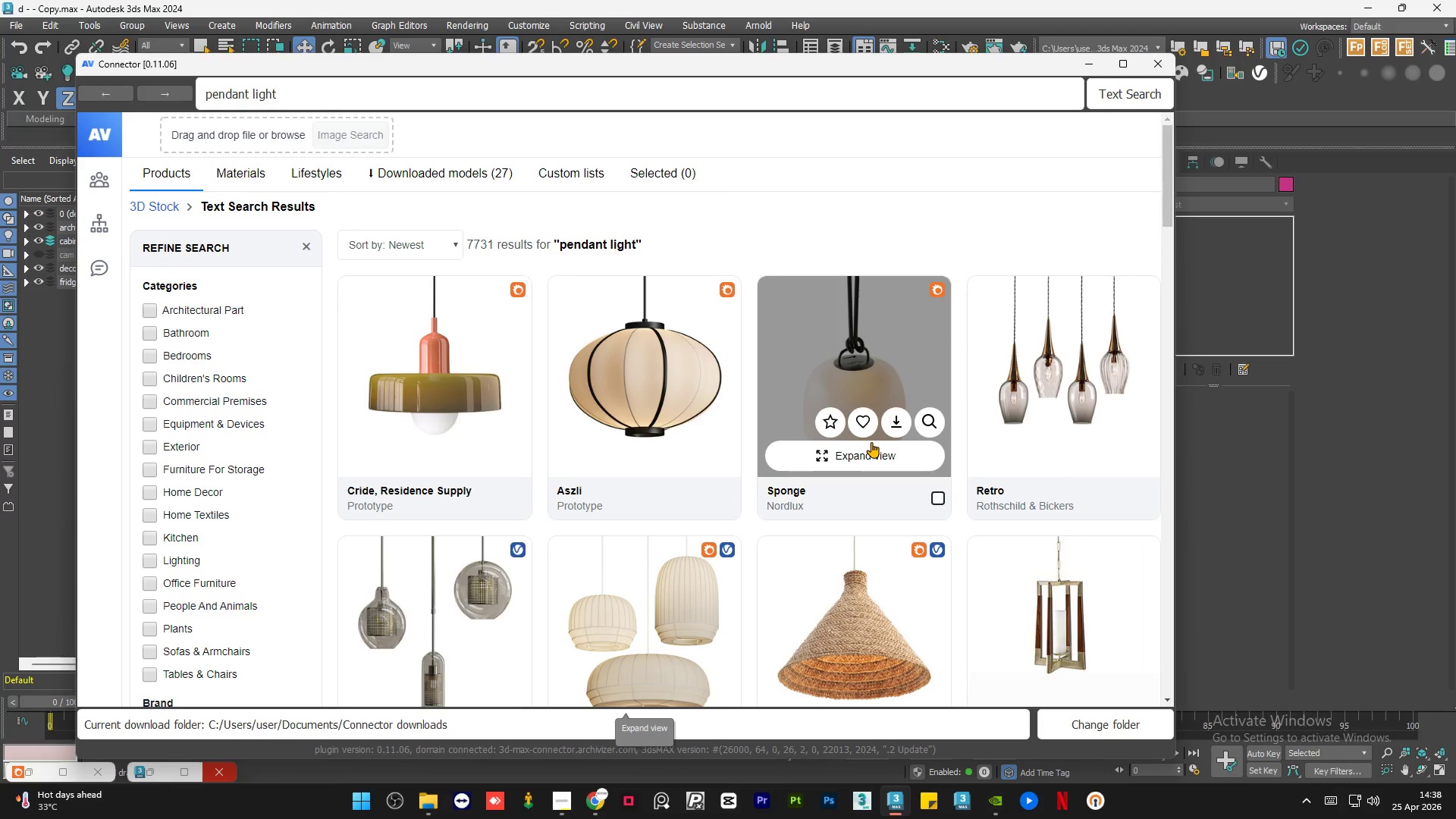 
scroll: coordinate [689, 445], scroll_direction: down, amount: 11.0
 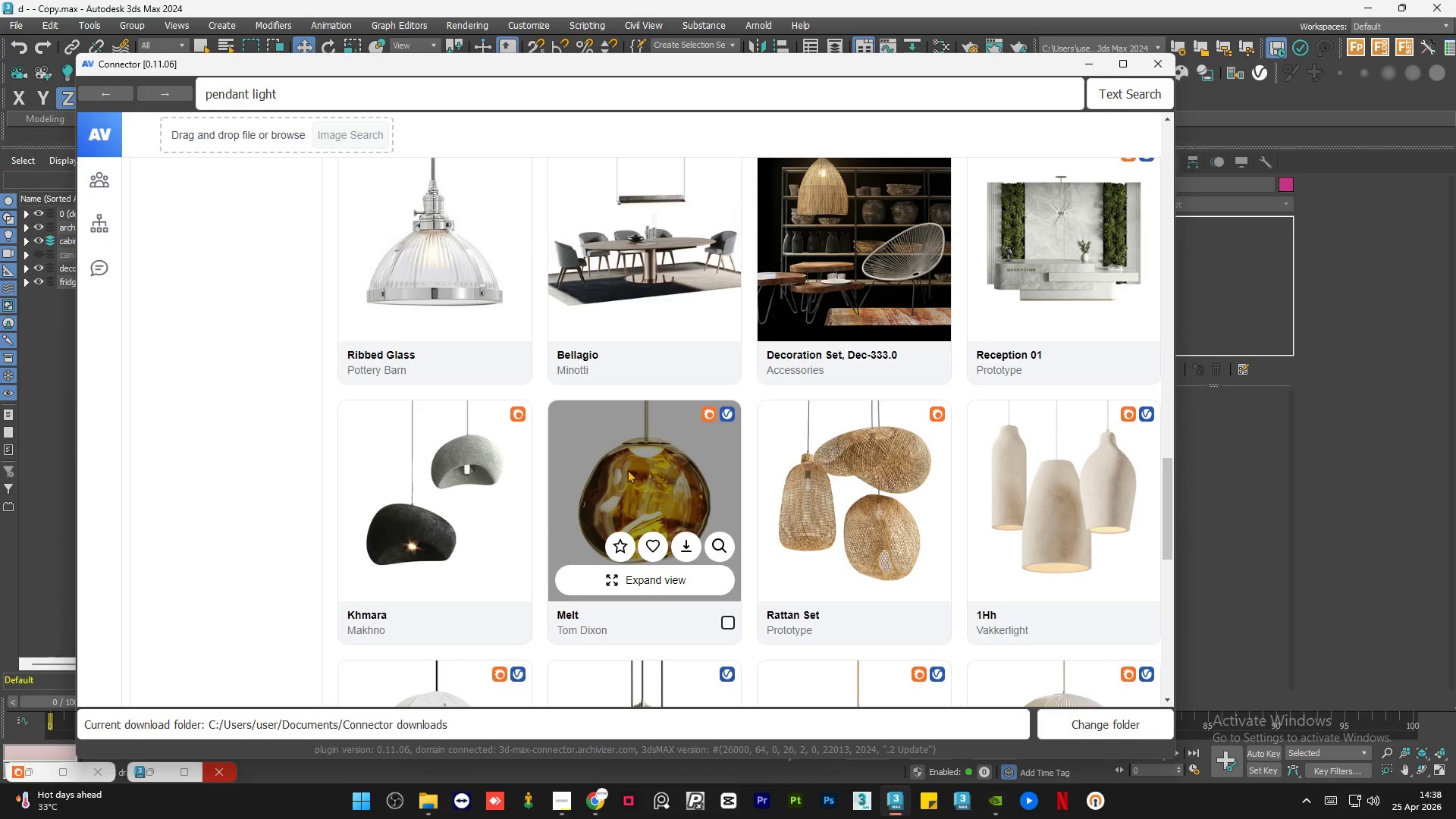 
left_click([478, 546])
 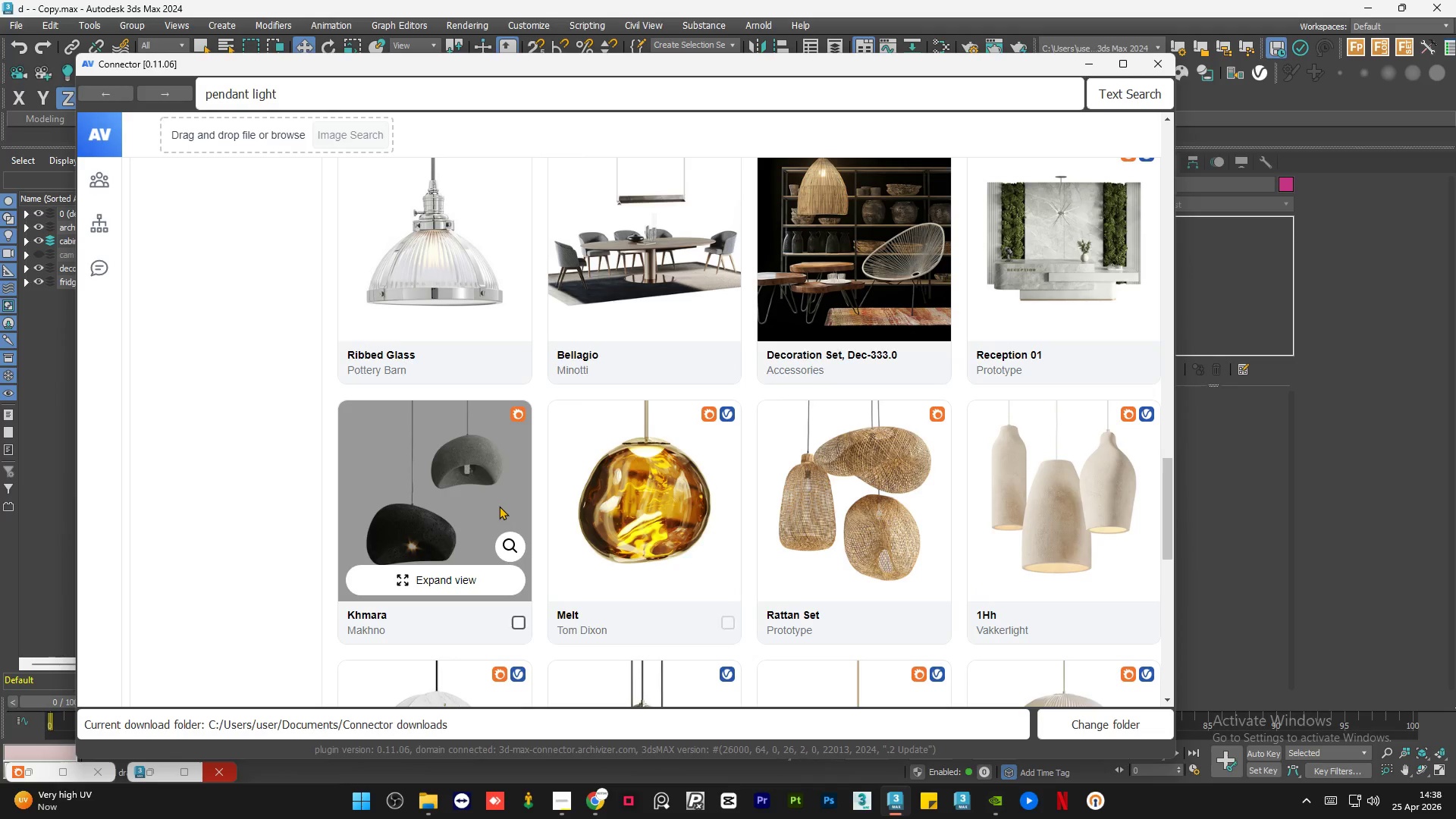 
wait(19.83)
 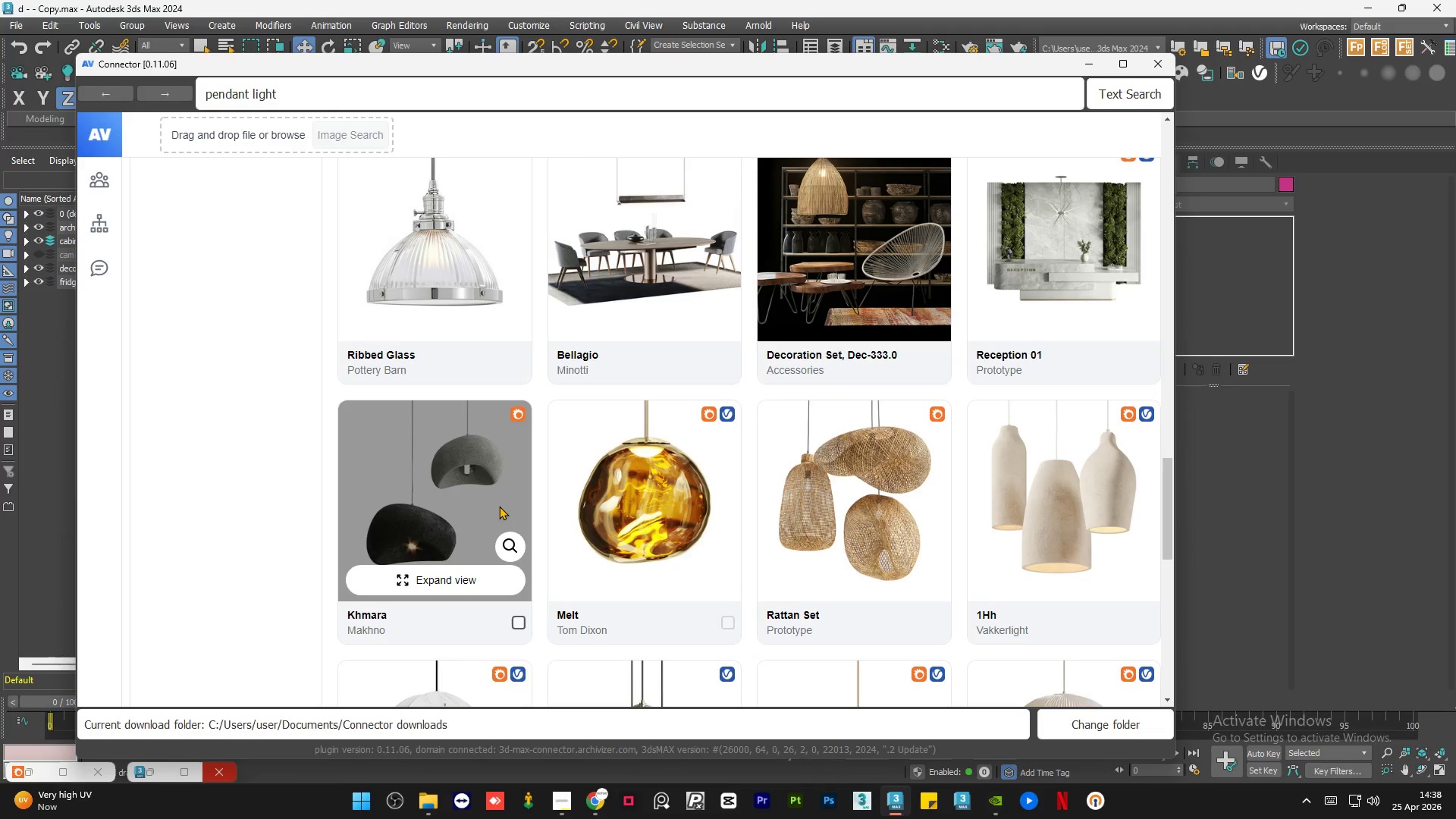 
mouse_move([444, 497])
 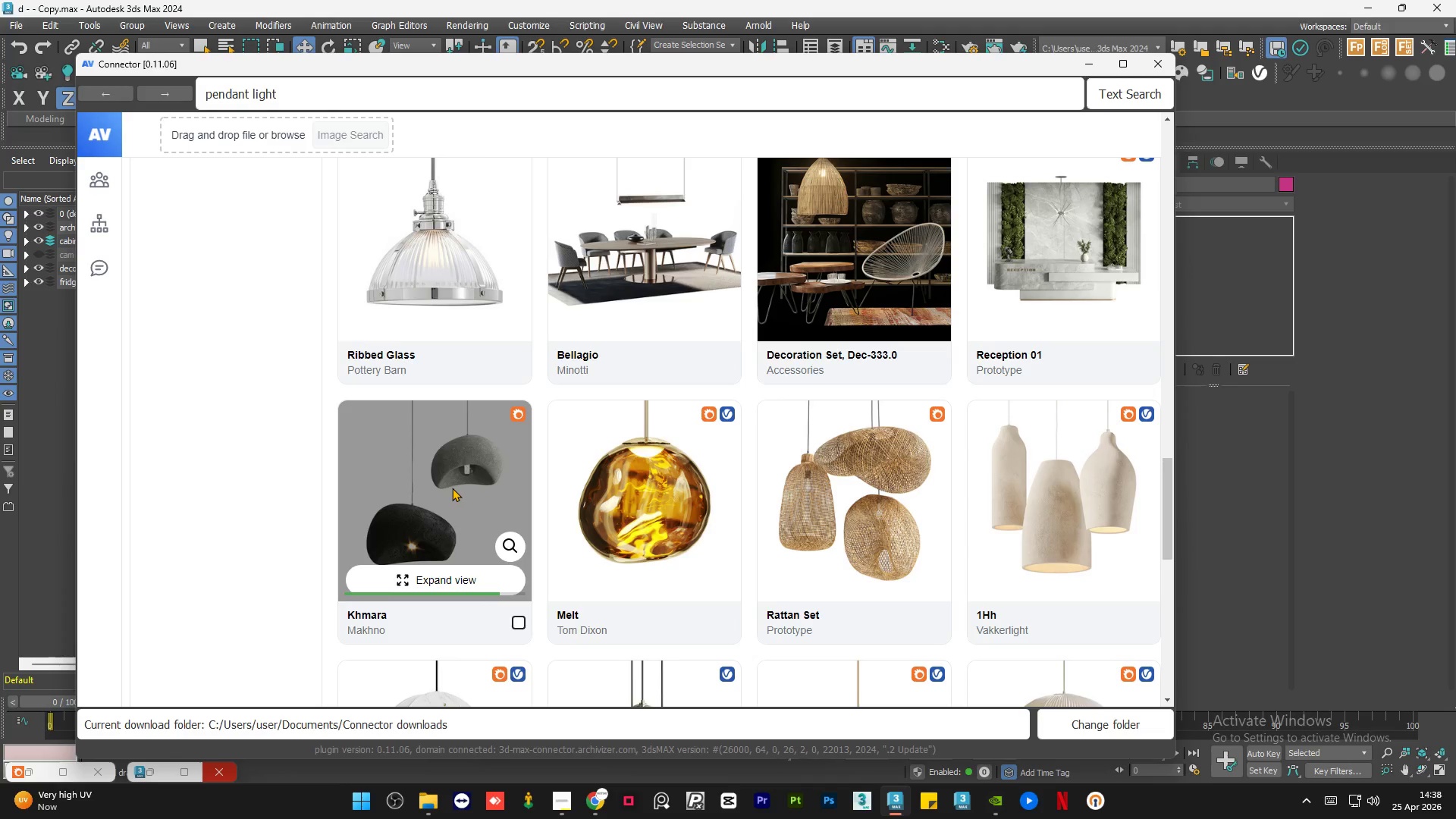 
mouse_move([460, 503])
 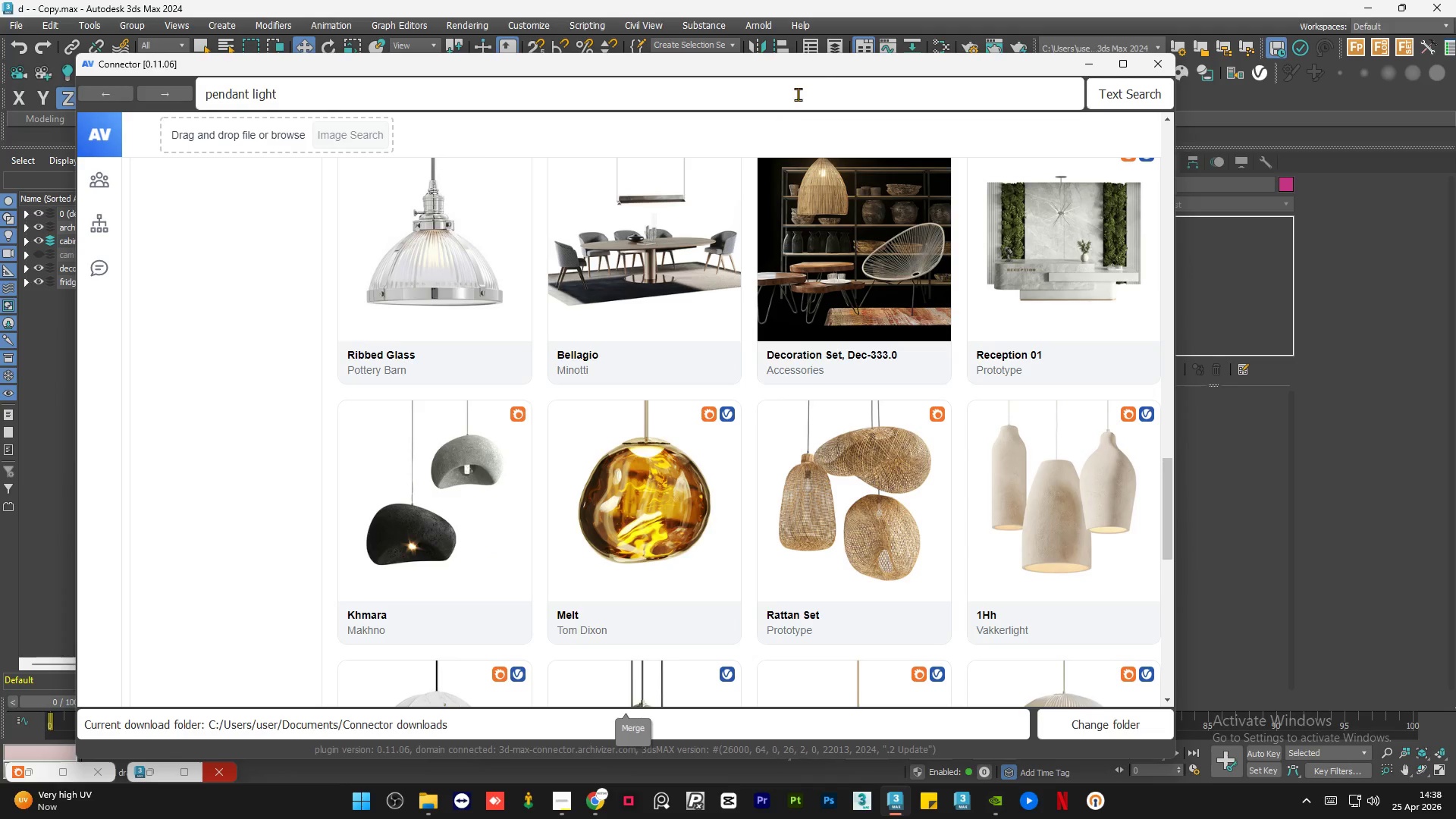 
left_click_drag(start_coordinate=[827, 68], to_coordinate=[523, 66])
 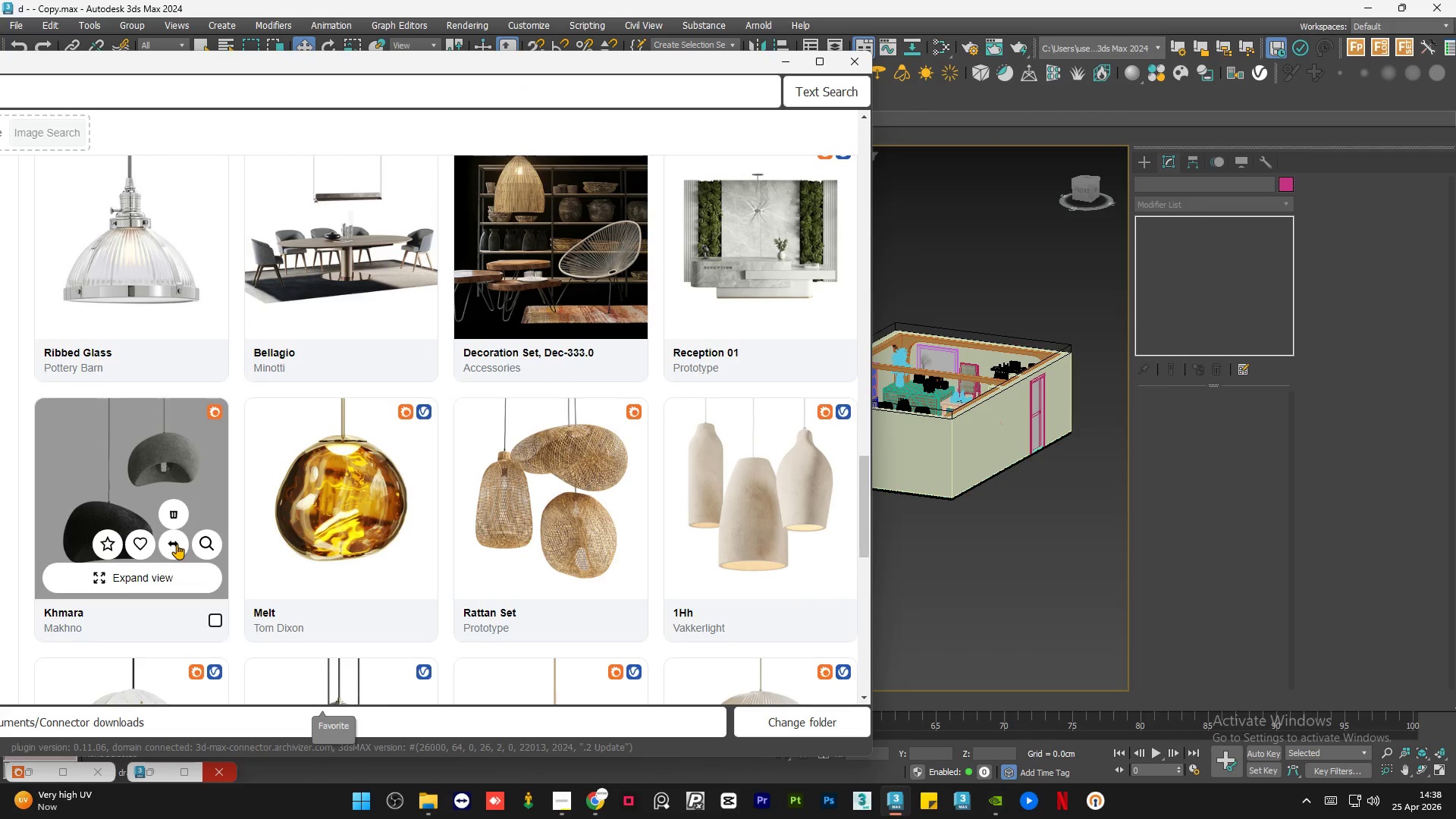 
left_click([174, 544])
 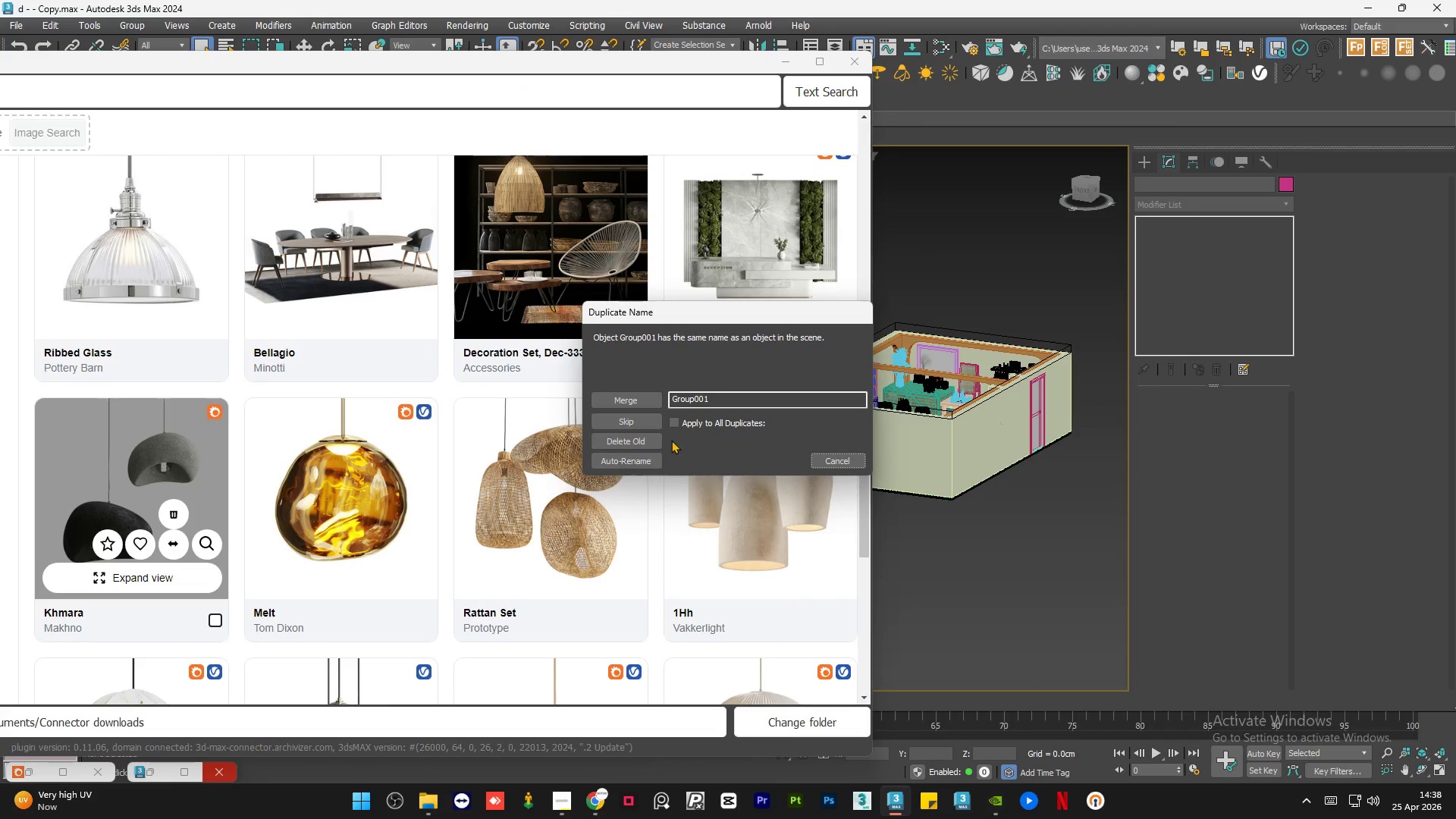 
left_click([679, 425])
 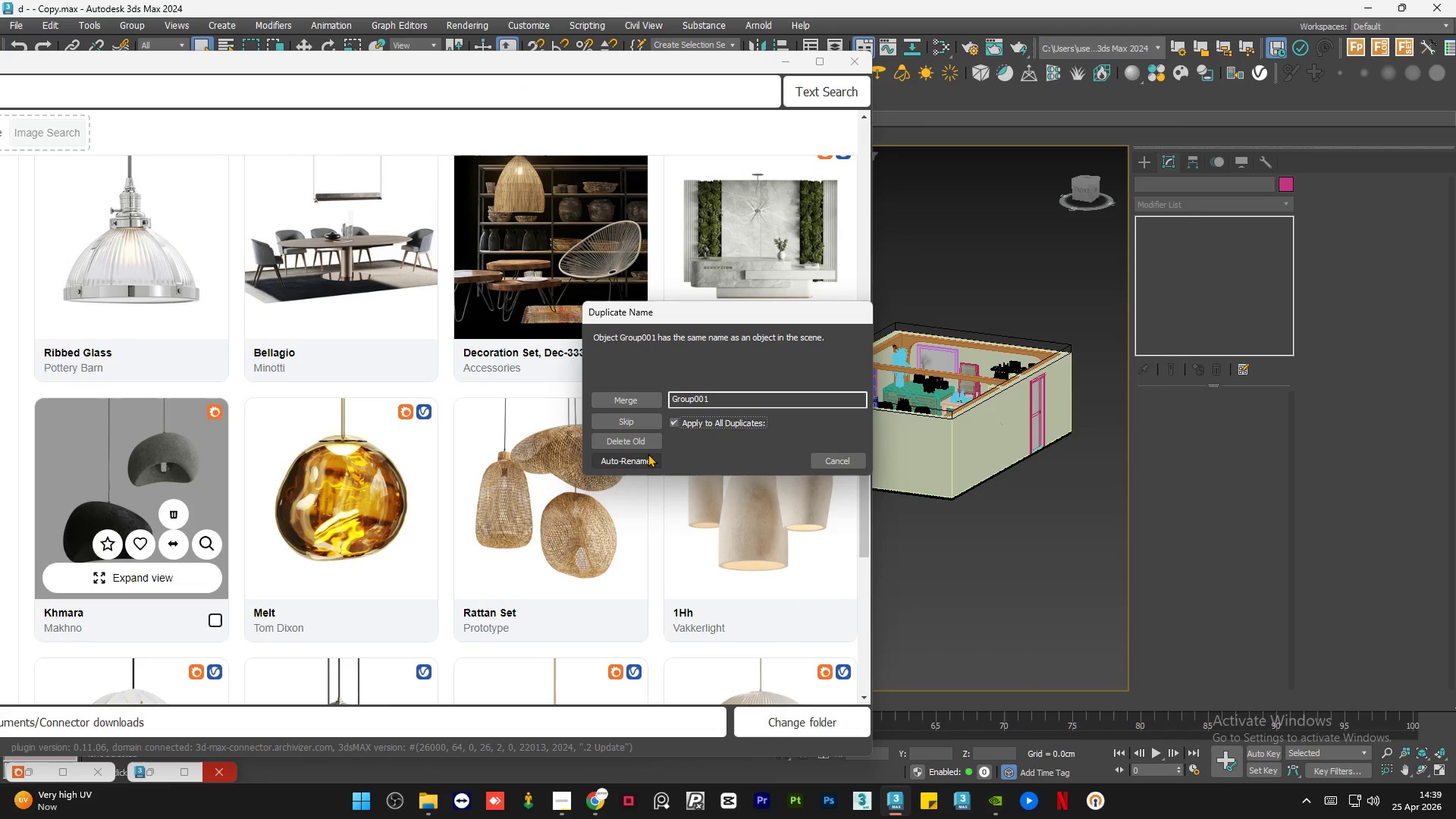 
left_click([648, 453])
 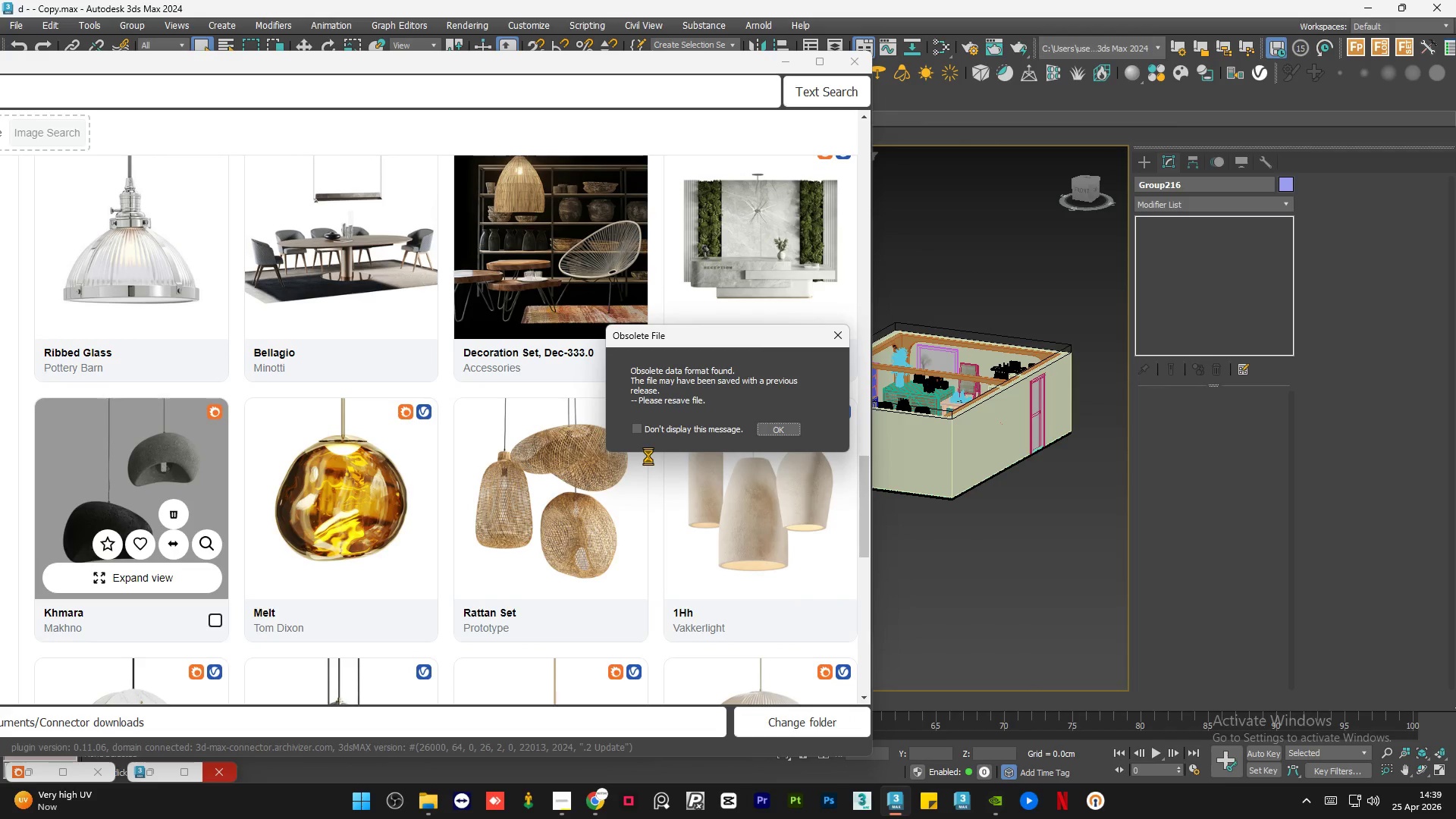 
left_click([774, 423])
 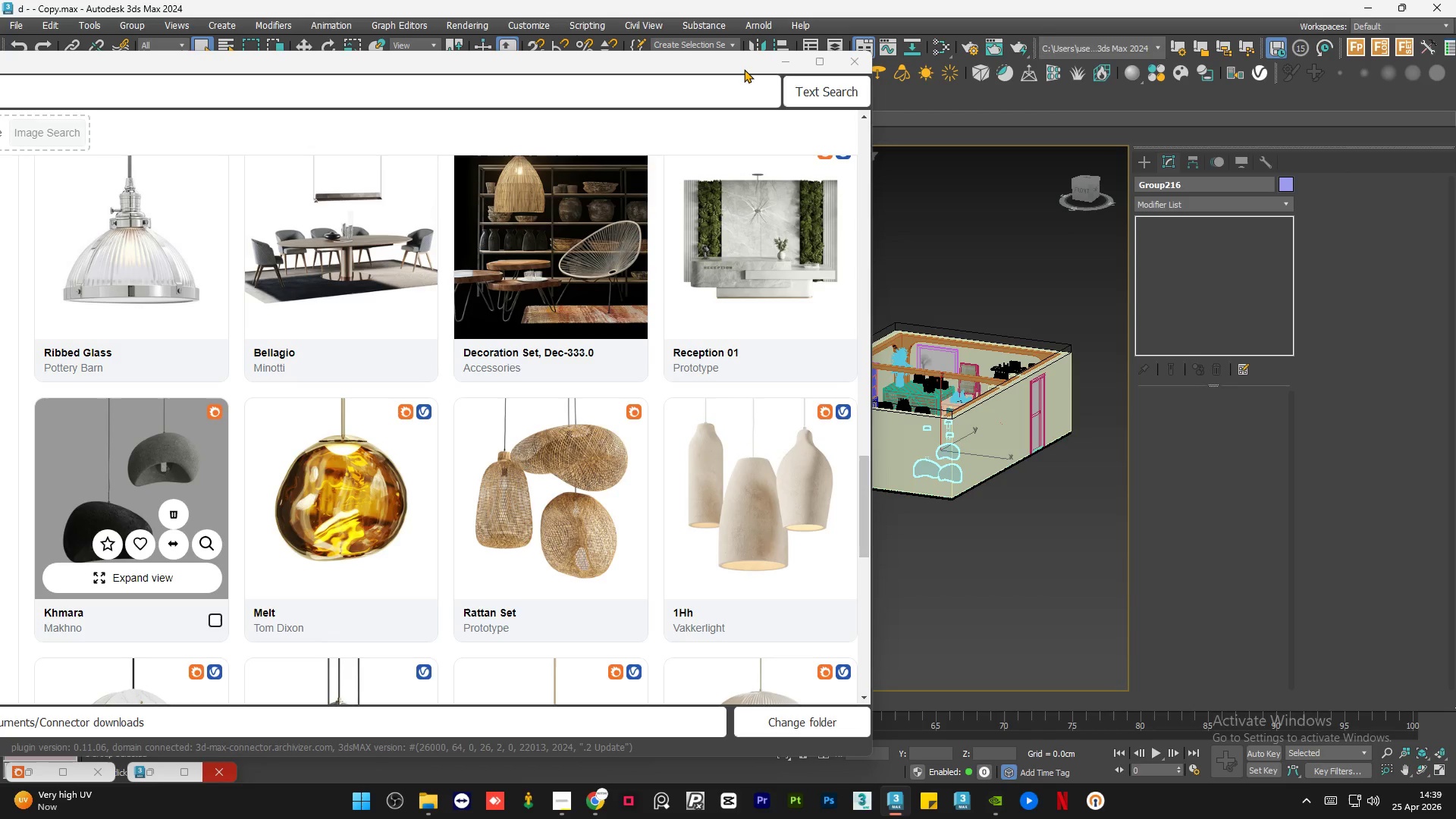 
wait(9.45)
 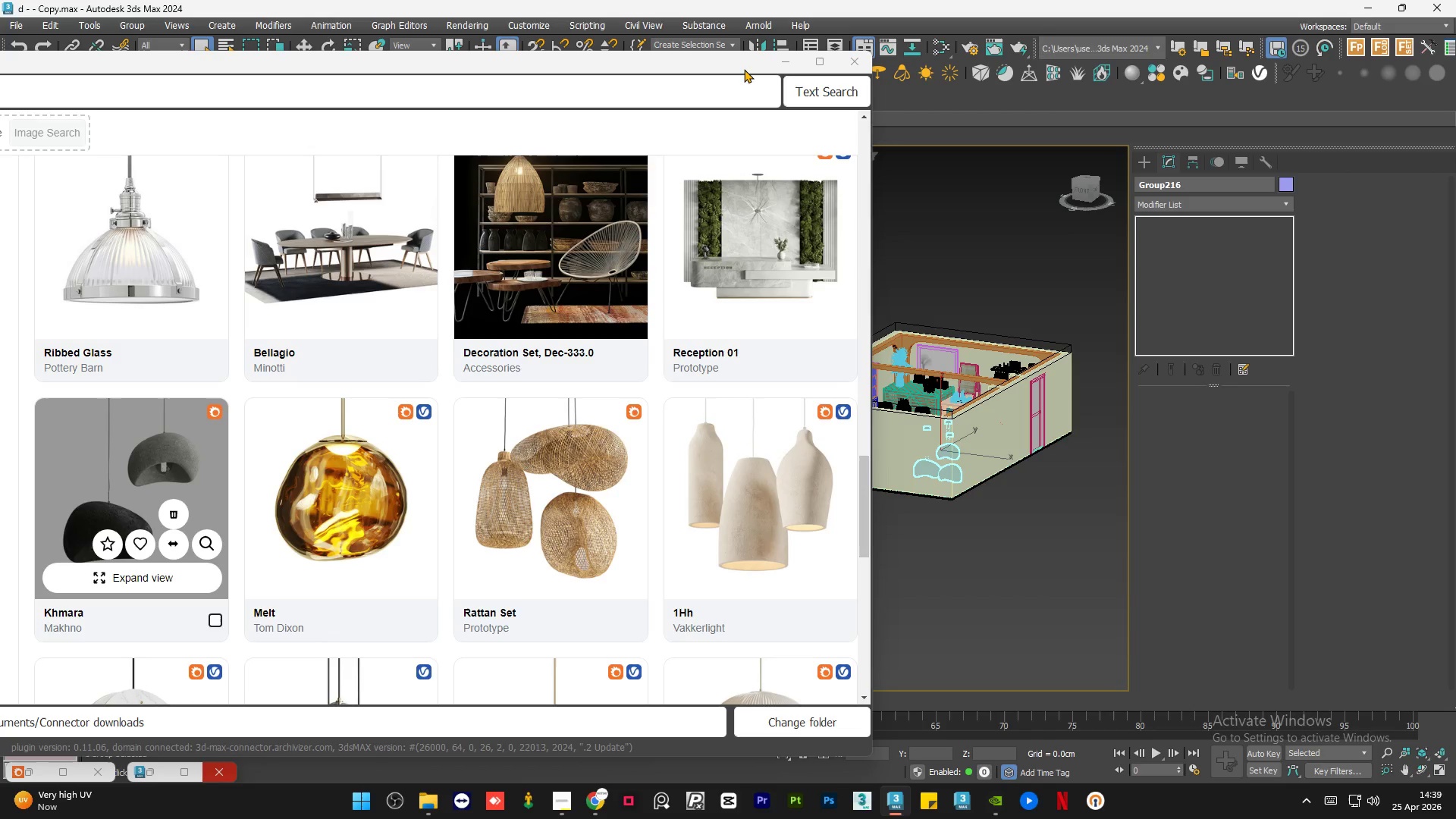 
left_click([795, 66])
 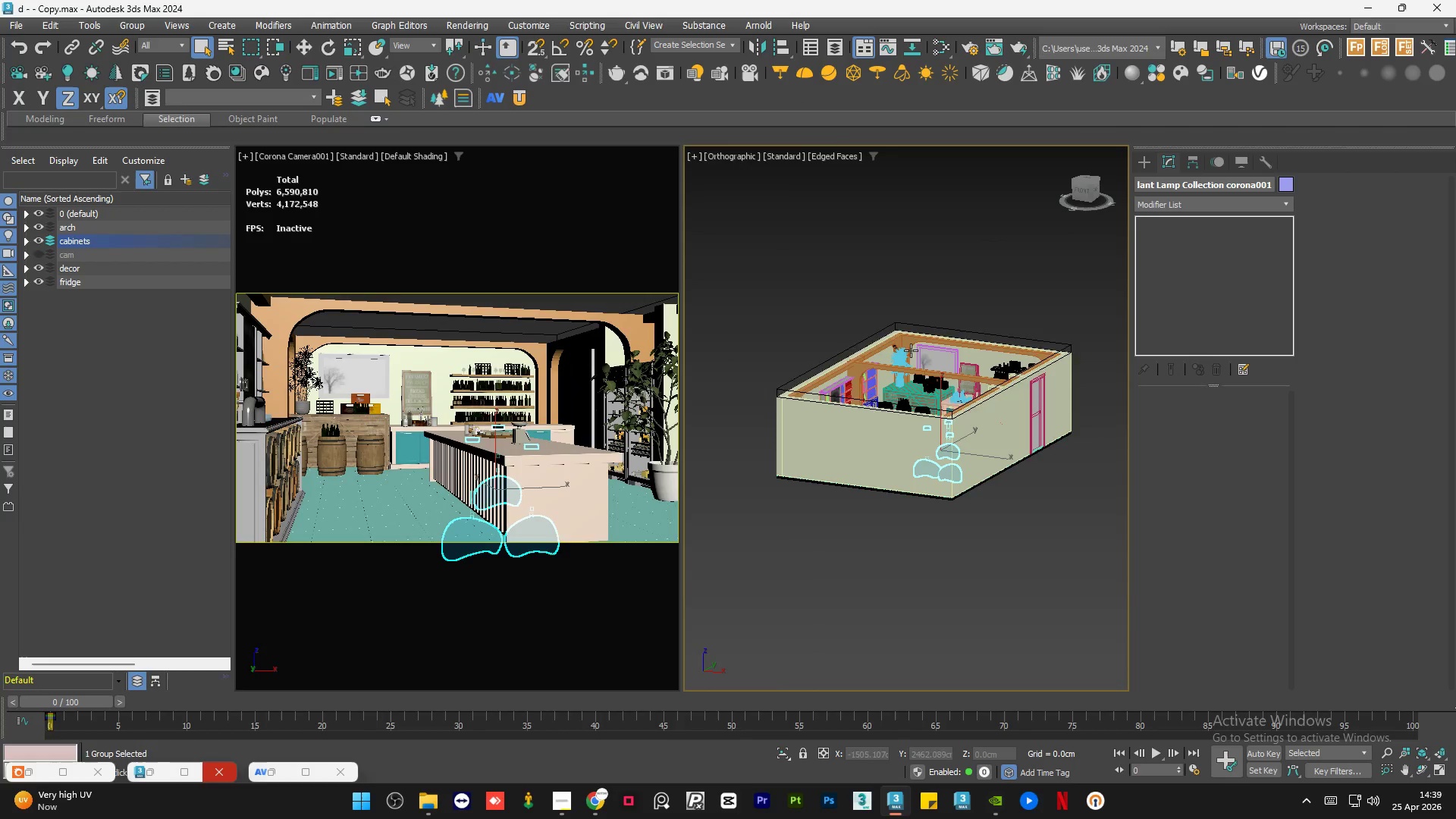 
hold_key(key=AltLeft, duration=0.81)
 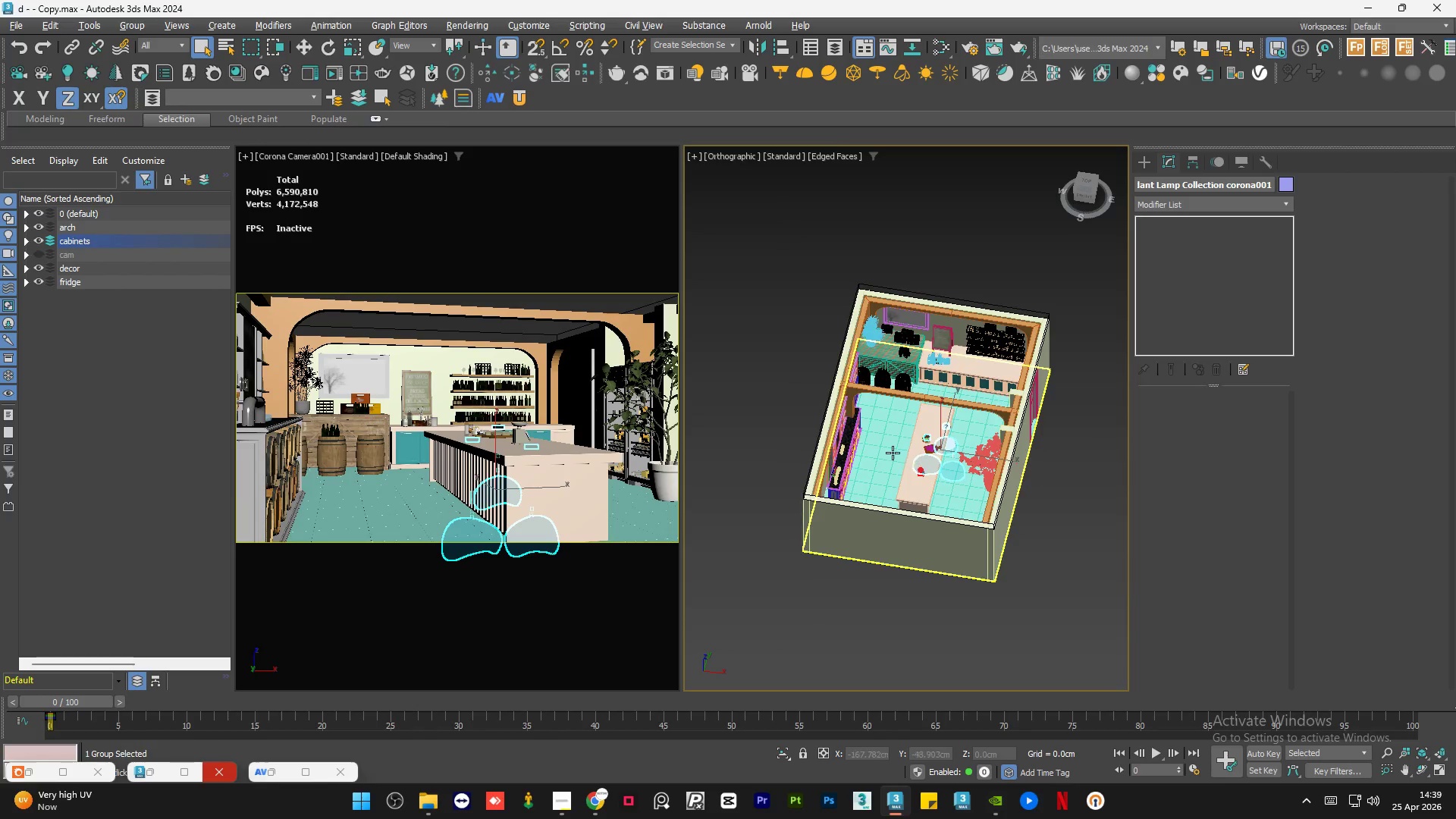 
key(W)
 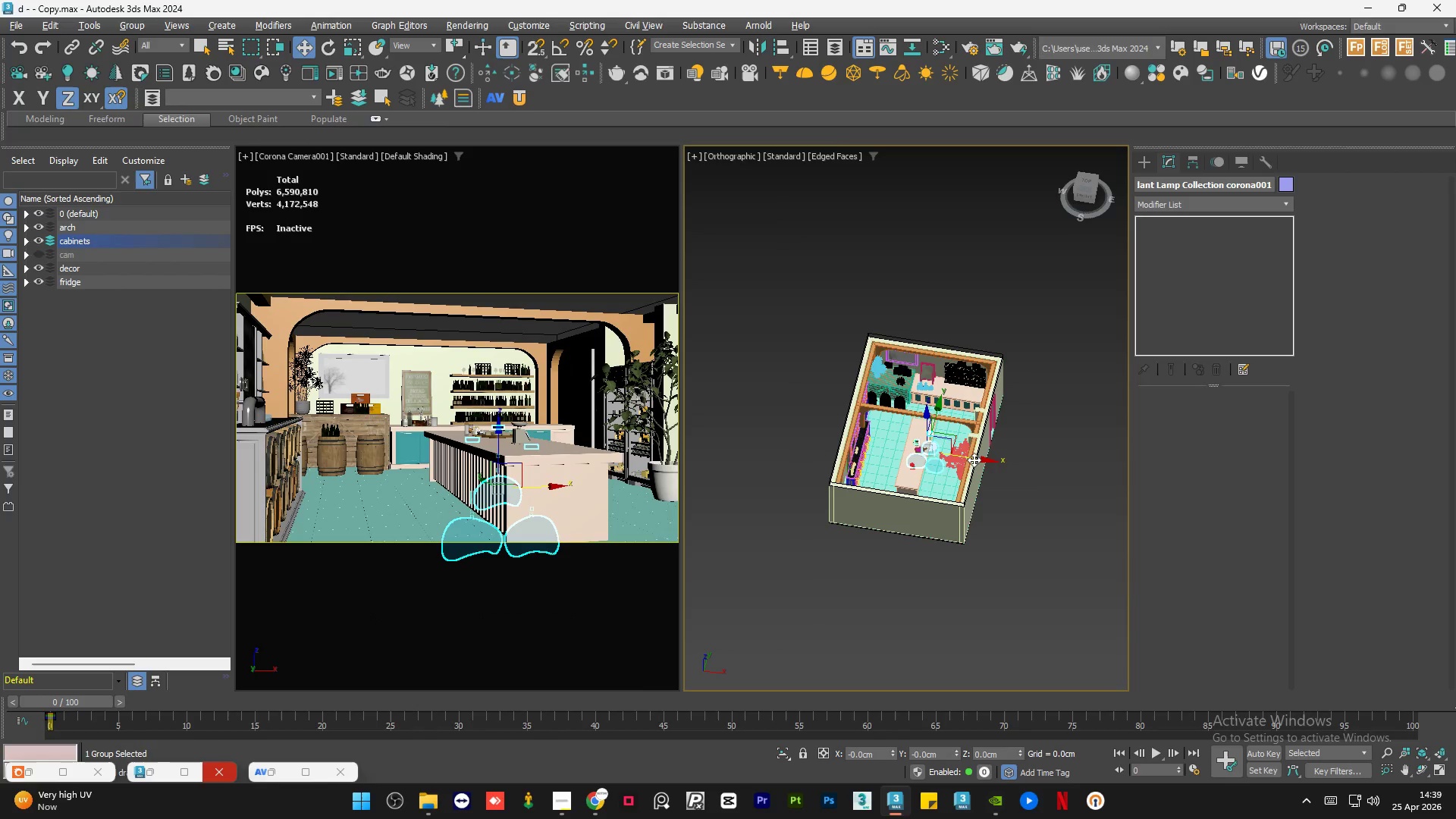 
scroll: coordinate [892, 452], scroll_direction: down, amount: 1.0
 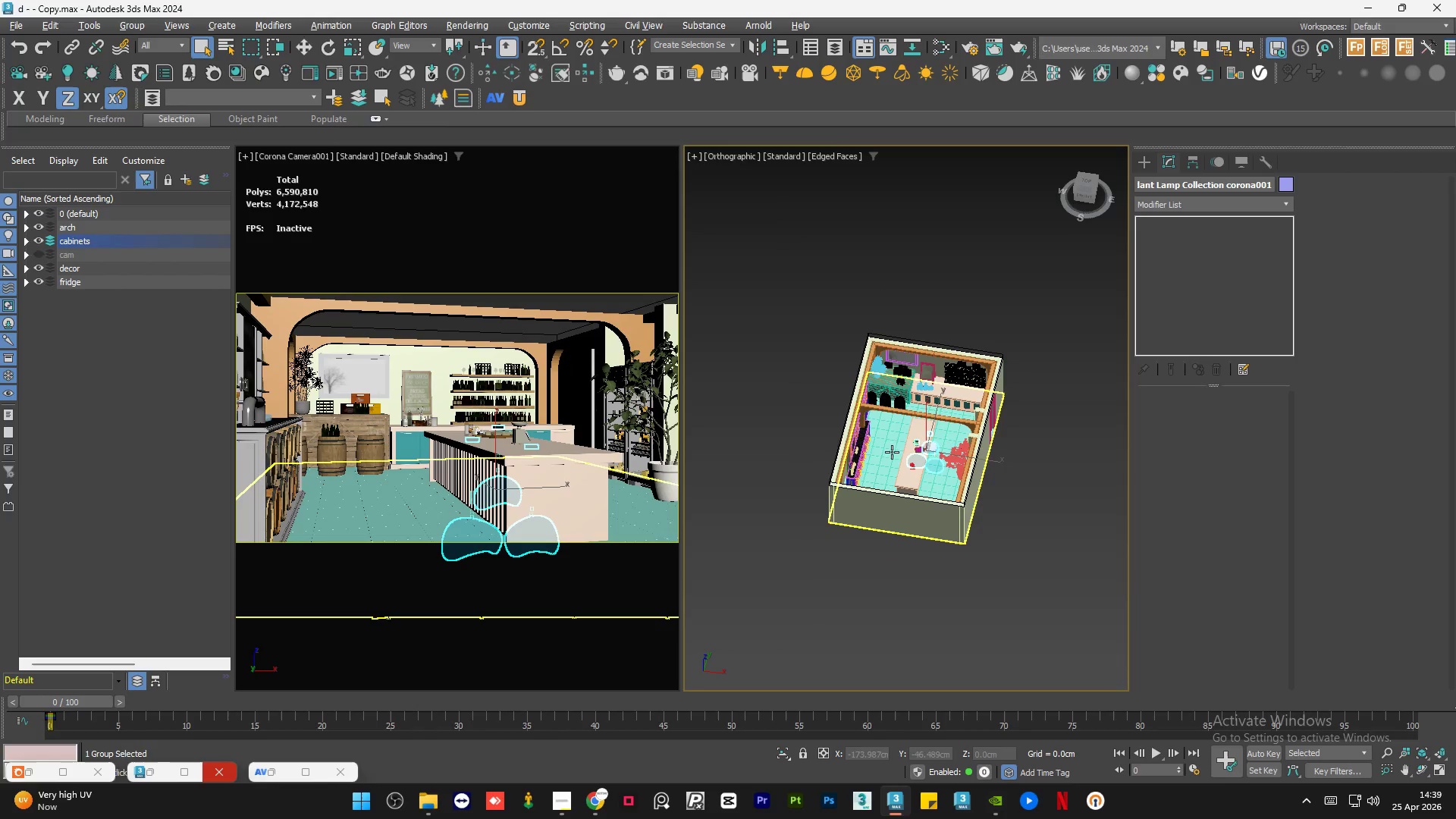 
left_click_drag(start_coordinate=[974, 458], to_coordinate=[1133, 485])
 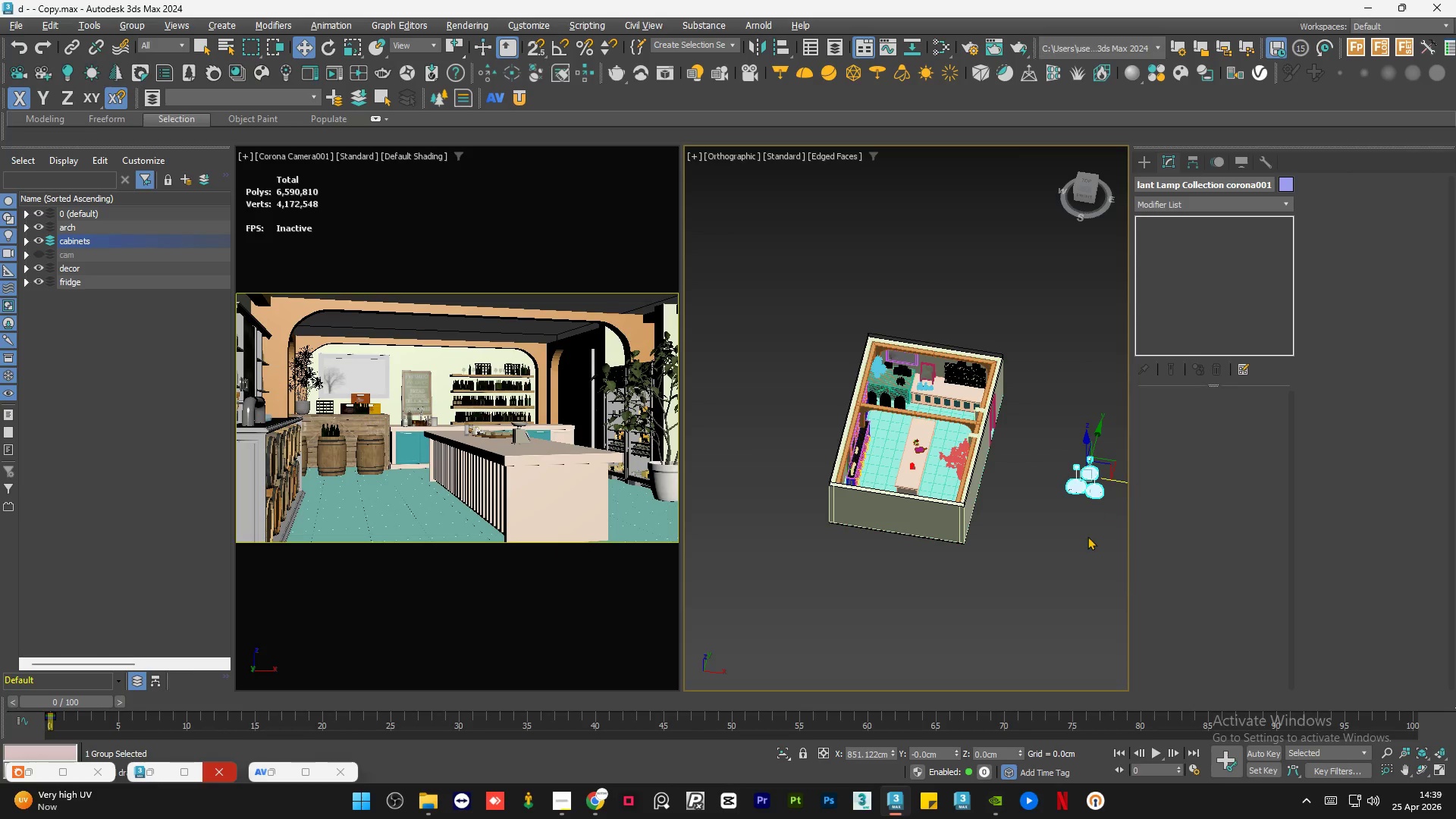 
left_click([1087, 536])
 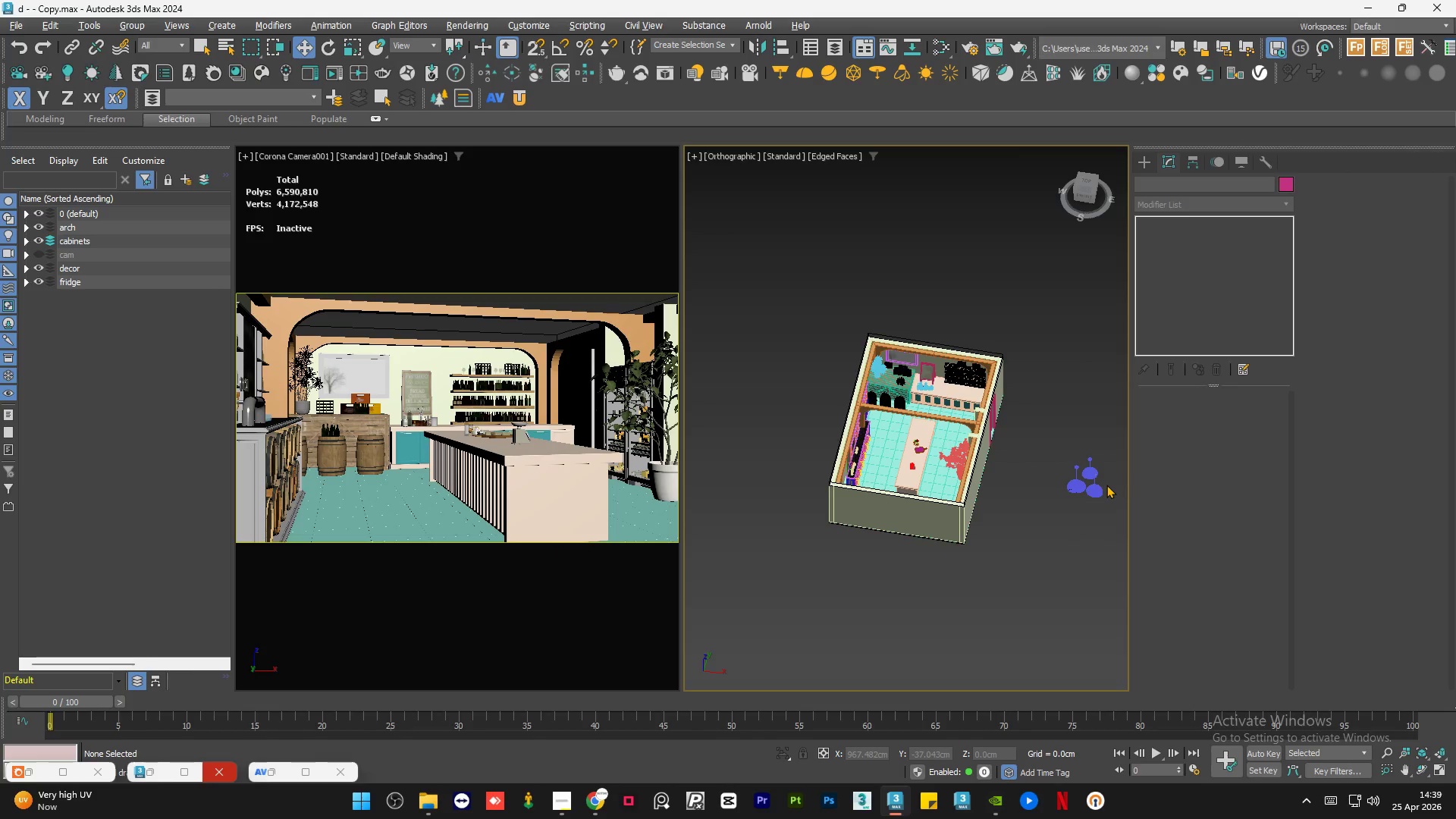 
key(F4)
 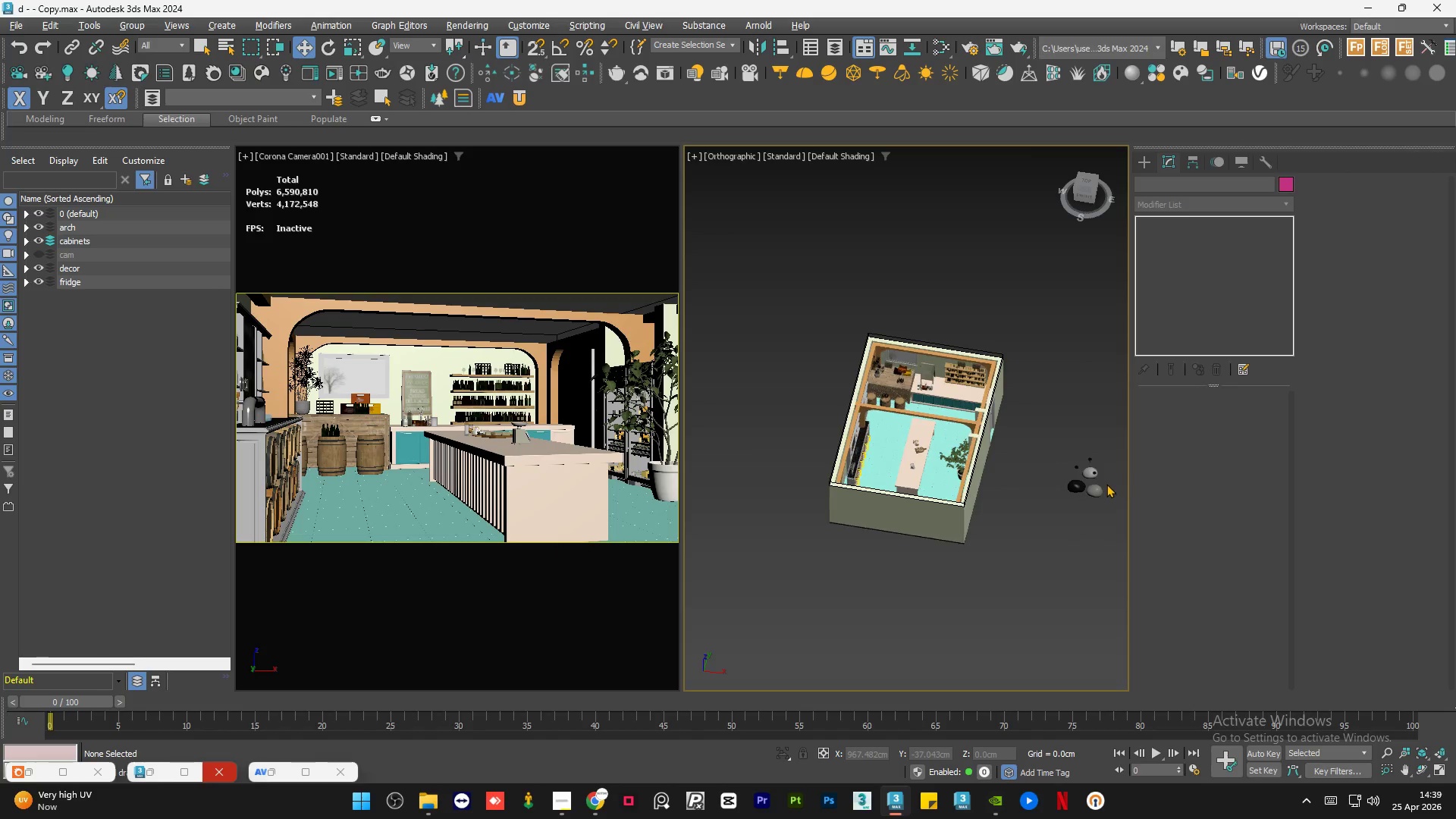 
scroll: coordinate [1106, 475], scroll_direction: up, amount: 6.0
 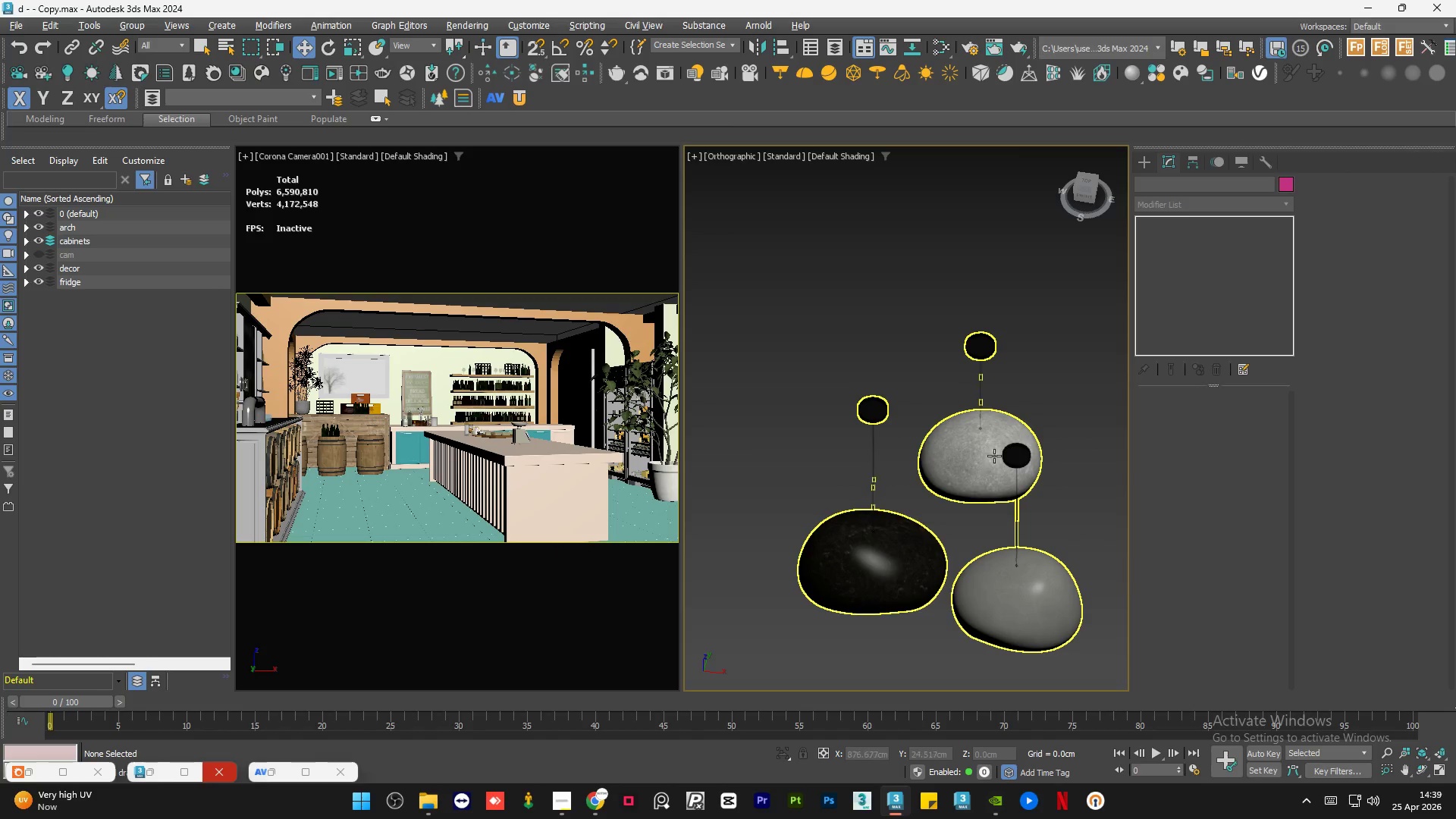 
left_click([993, 456])
 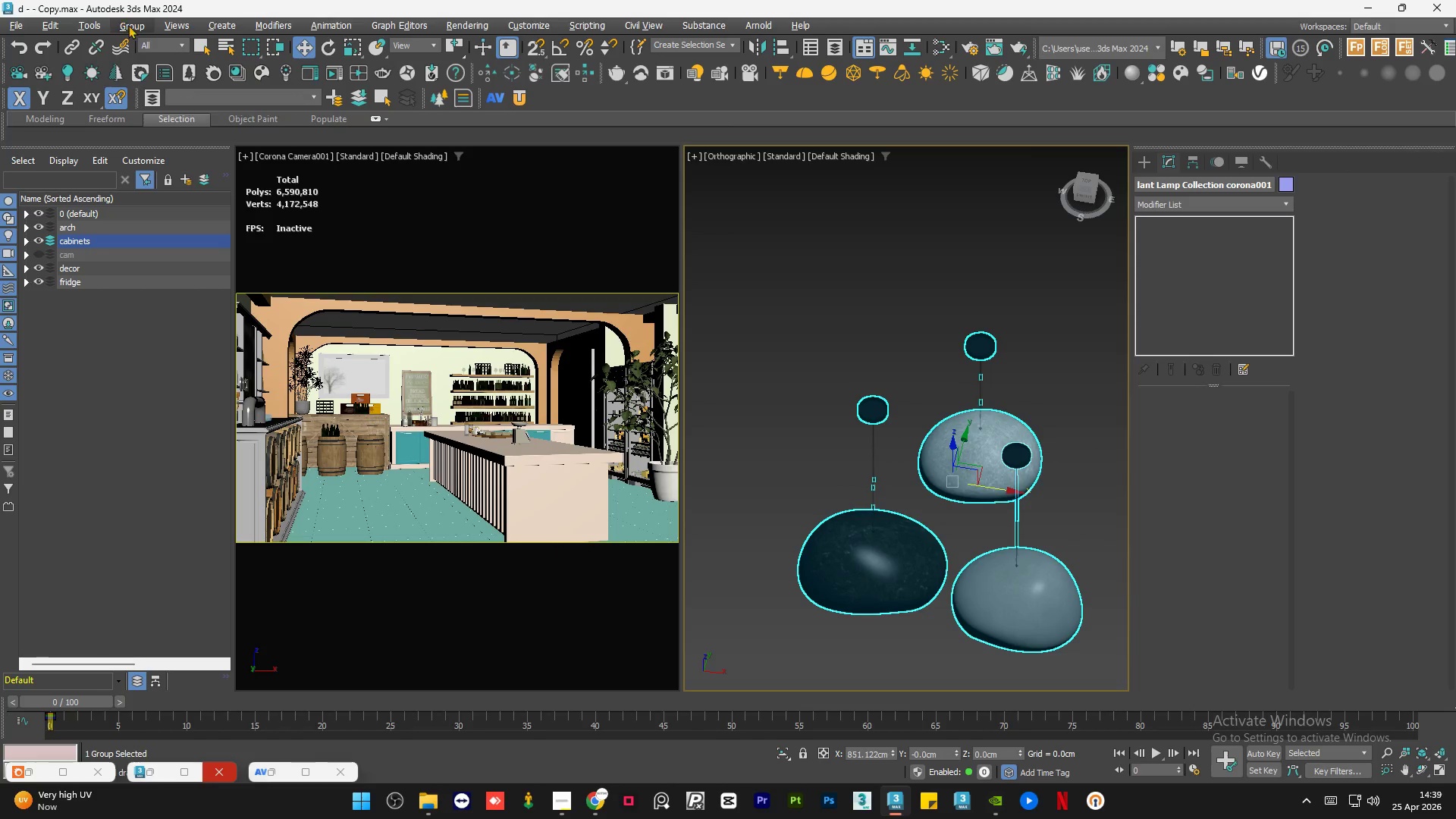 
left_click([174, 93])
 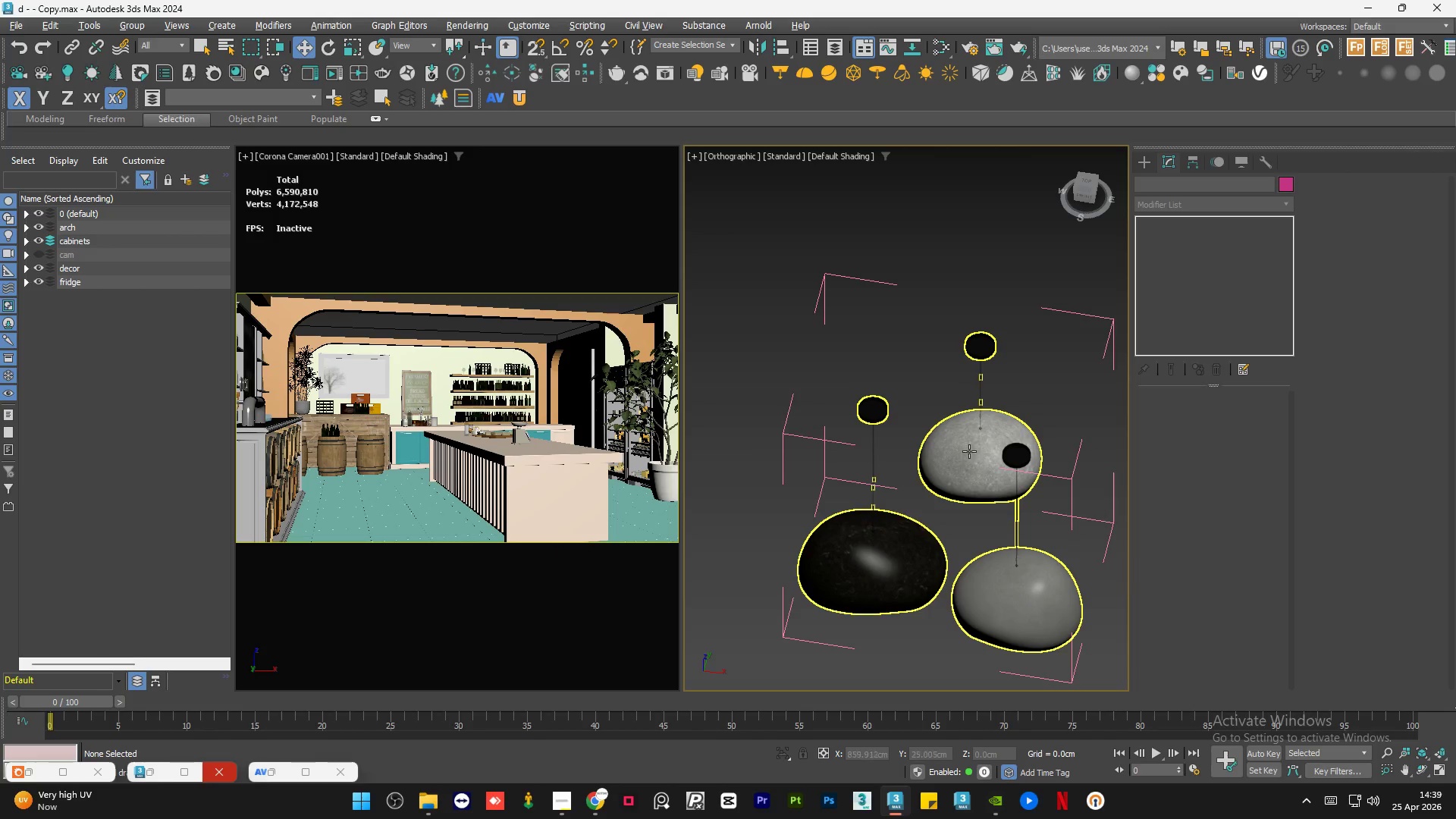 
left_click([970, 452])
 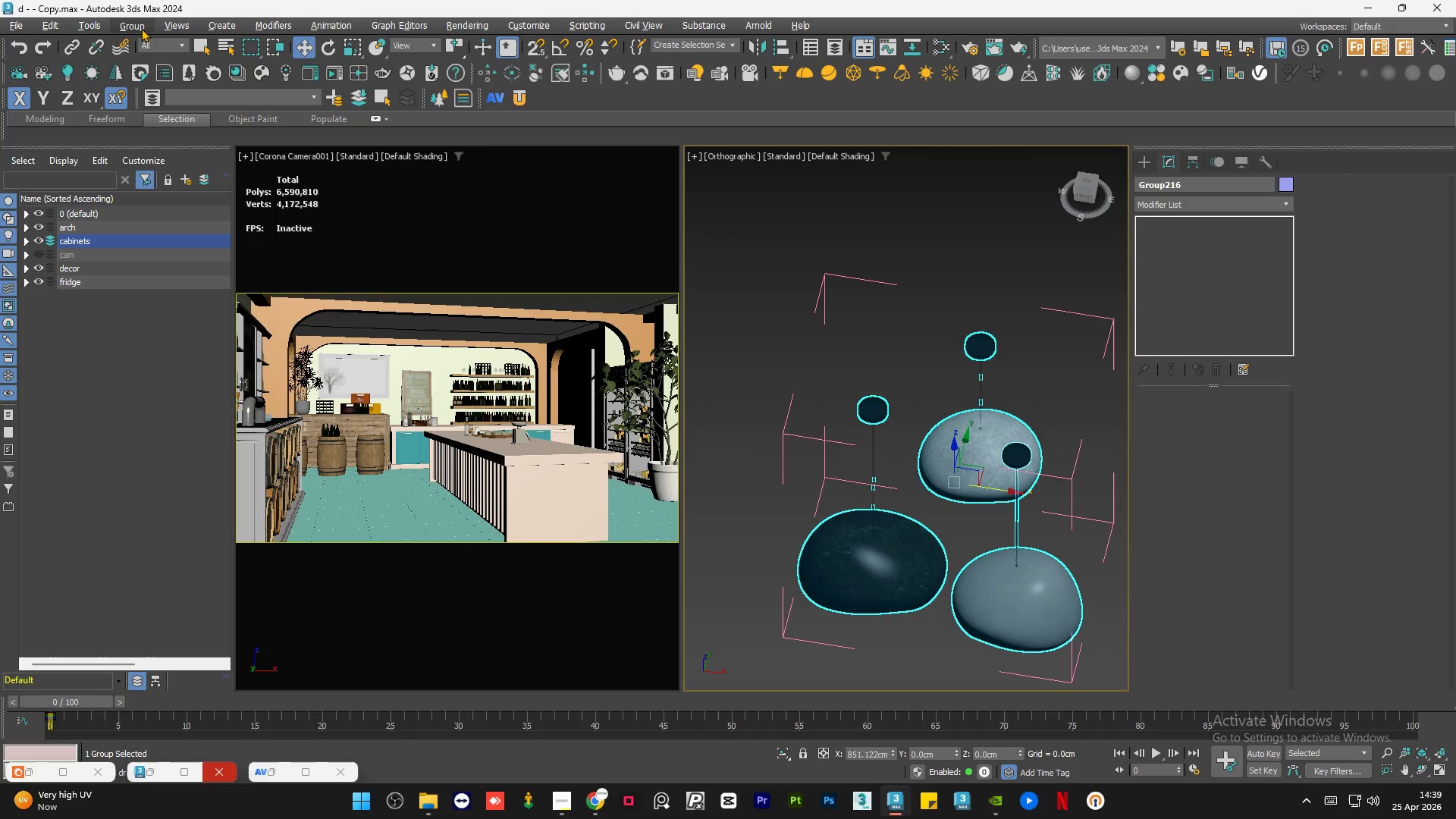 
left_click([140, 25])
 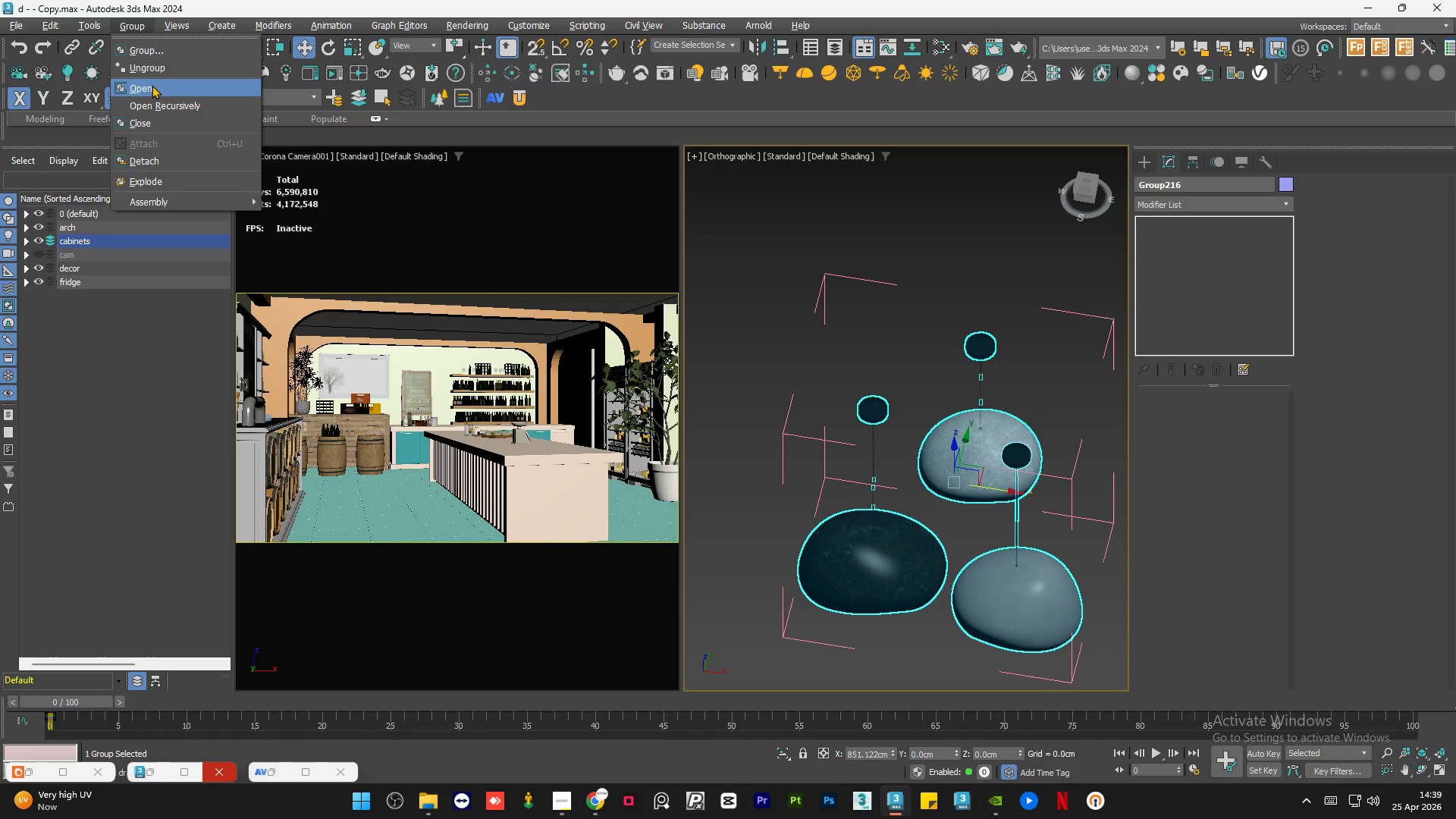 
left_click([152, 86])
 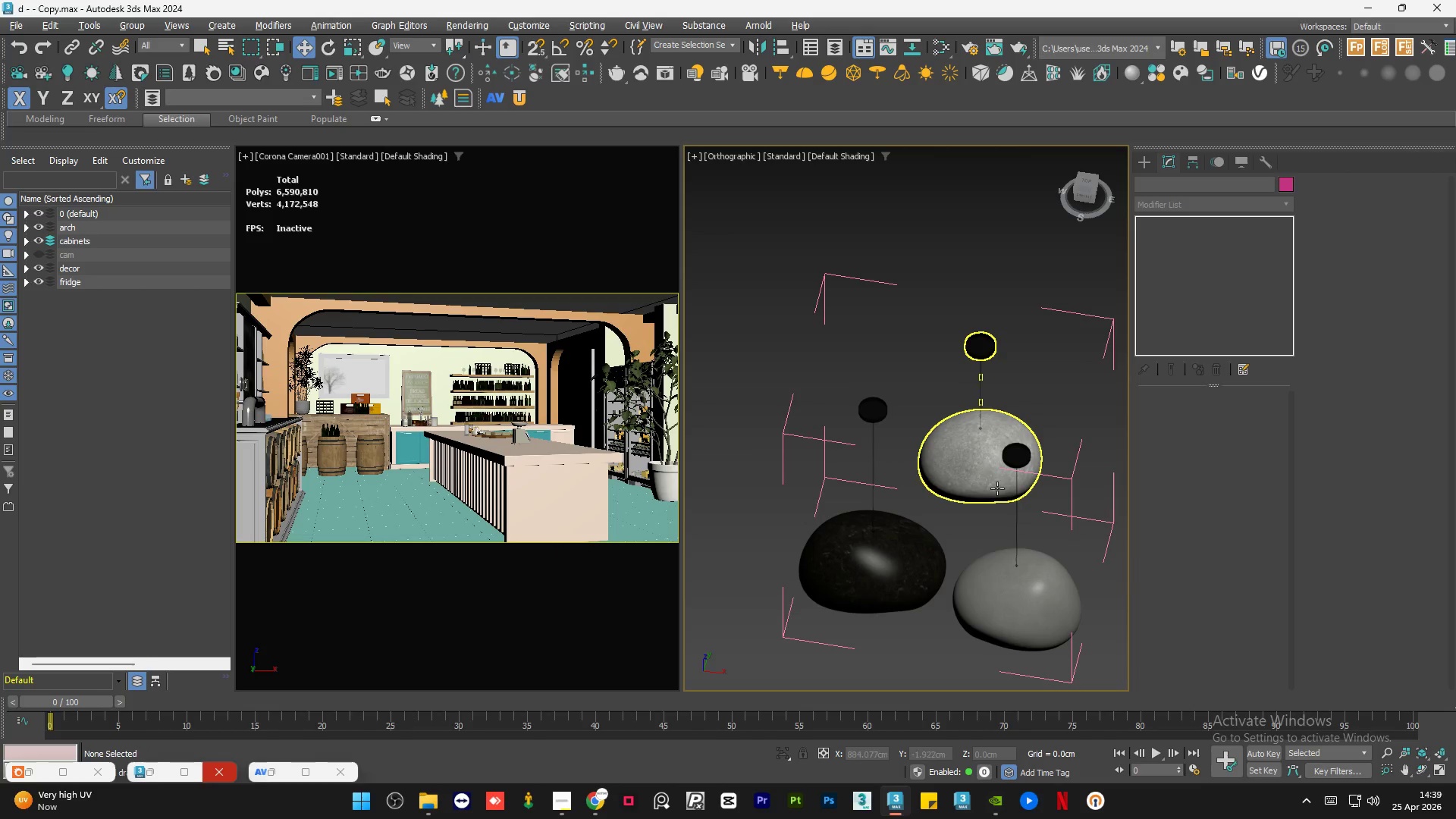 
left_click([997, 488])
 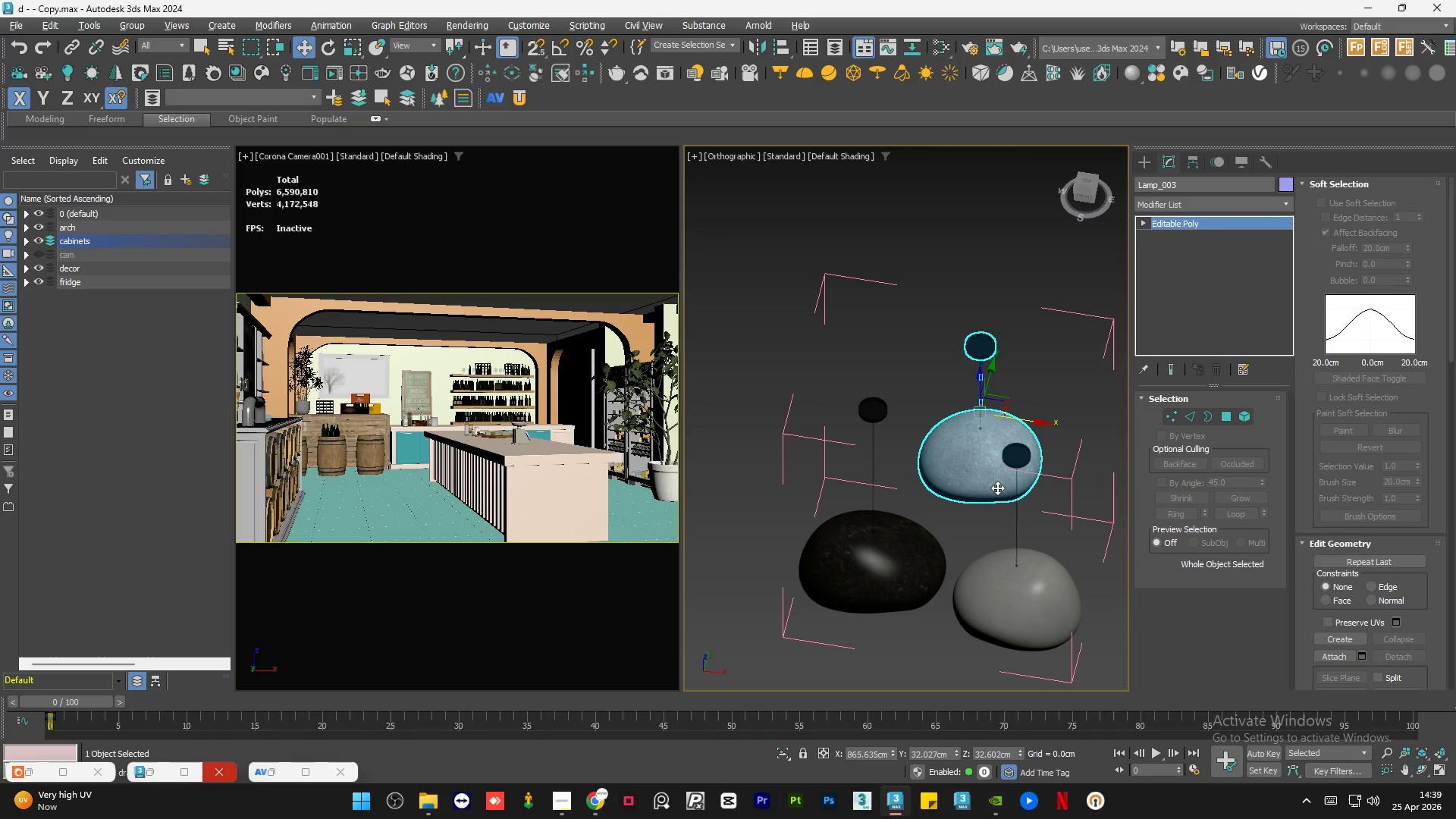 
key(Delete)
 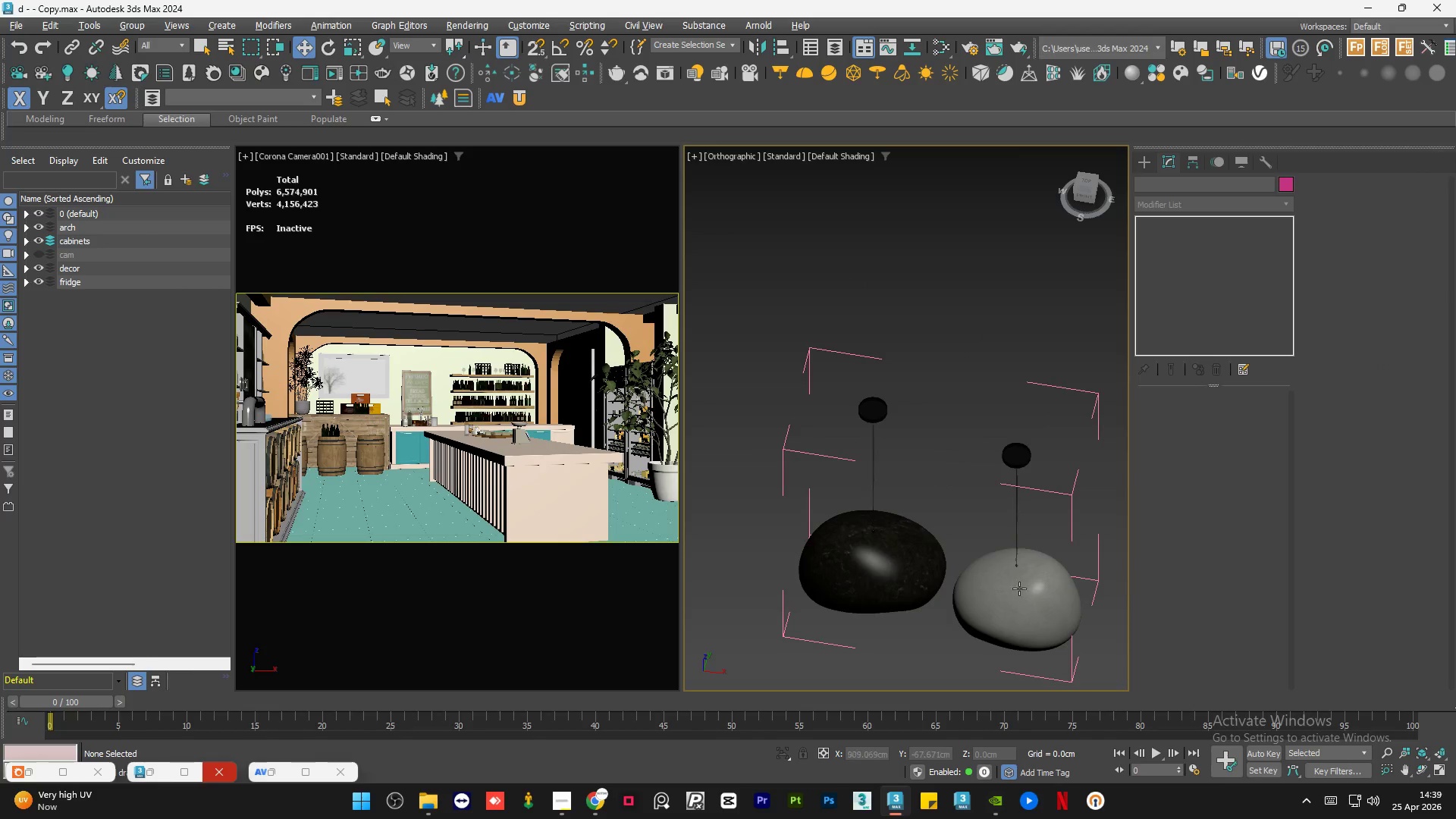 
left_click([1028, 607])
 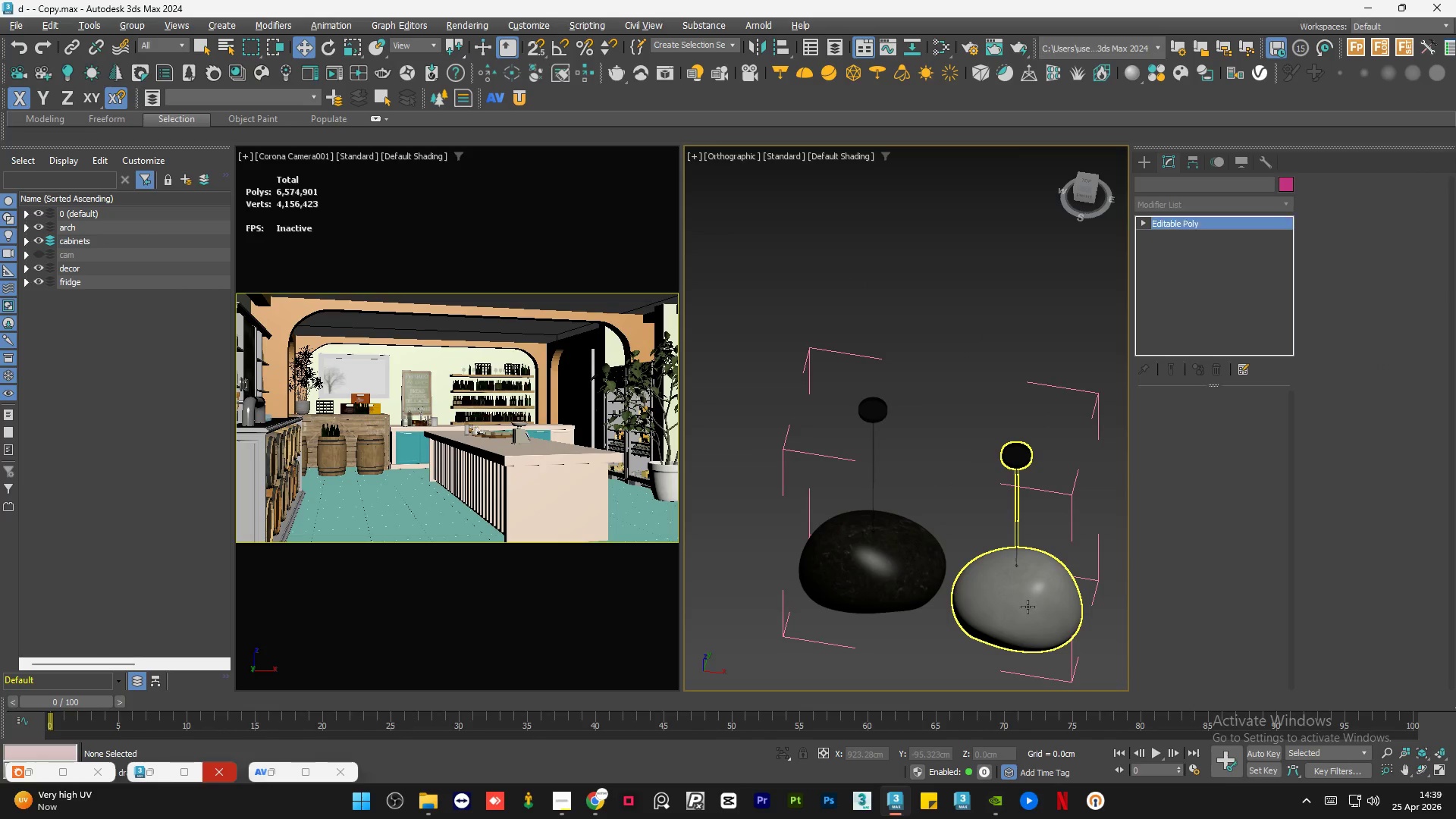 
key(Delete)
 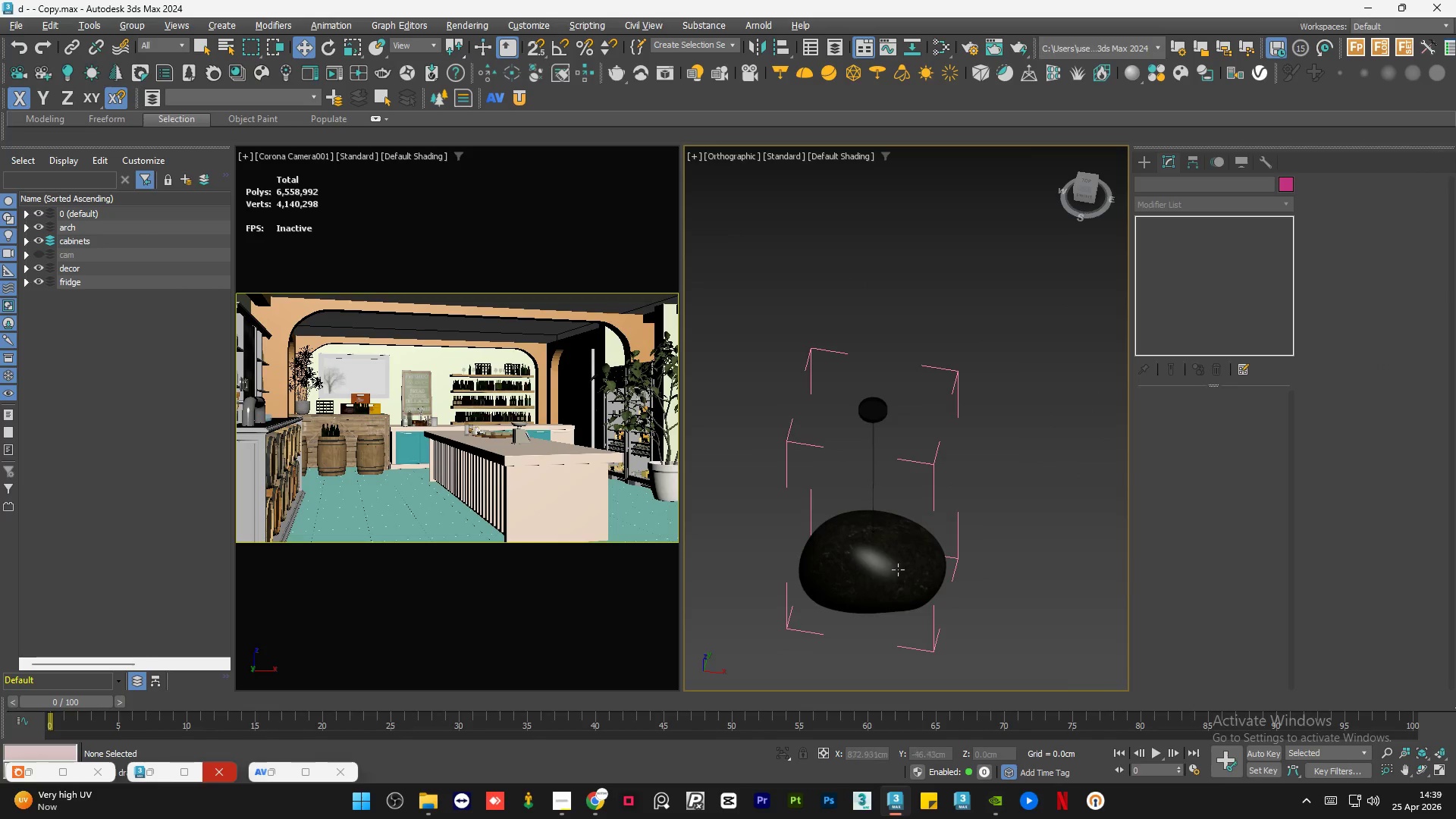 
left_click([871, 579])
 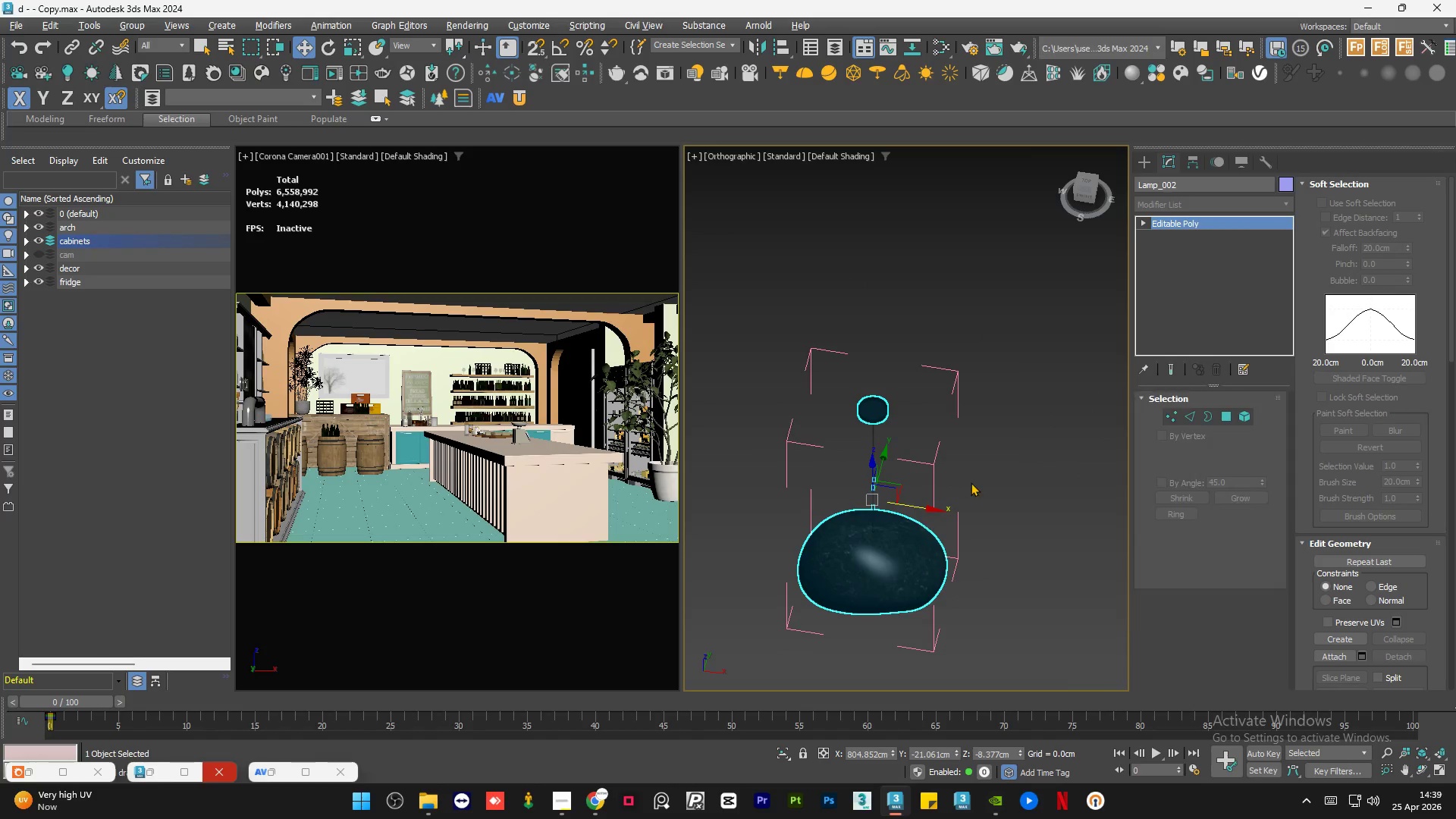 
scroll: coordinate [971, 482], scroll_direction: down, amount: 3.0
 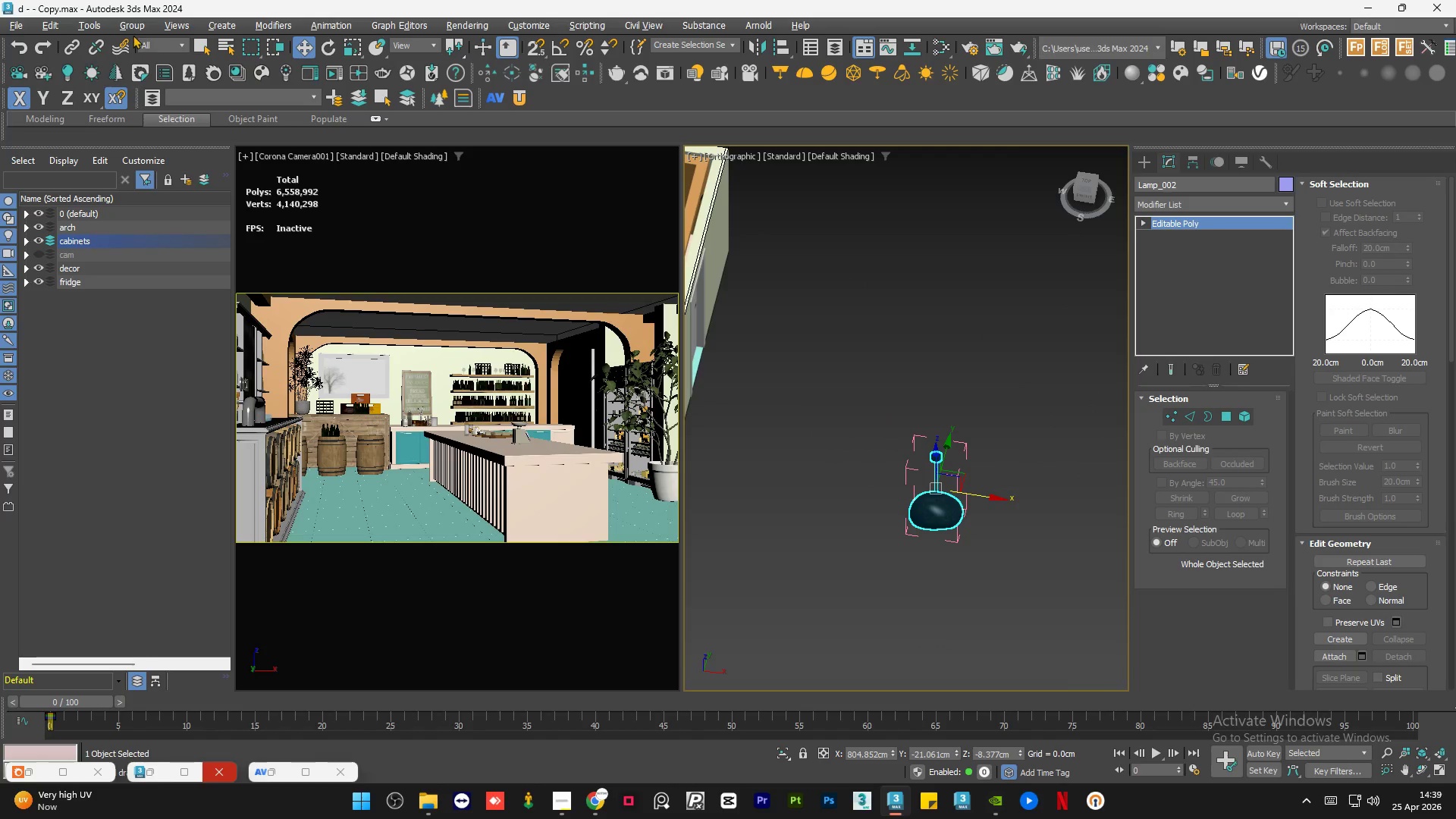 
left_click([137, 26])
 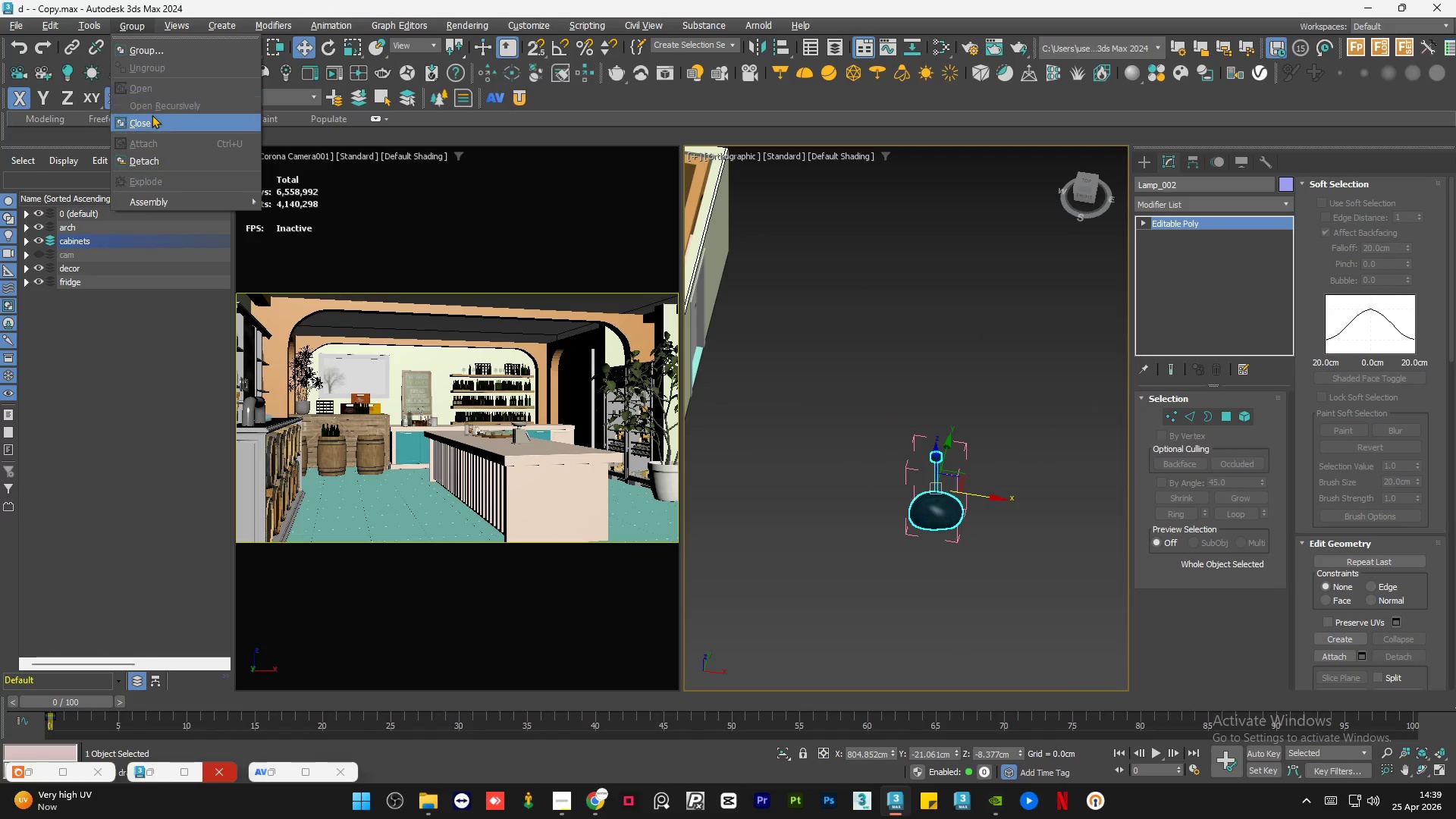 
left_click([152, 121])
 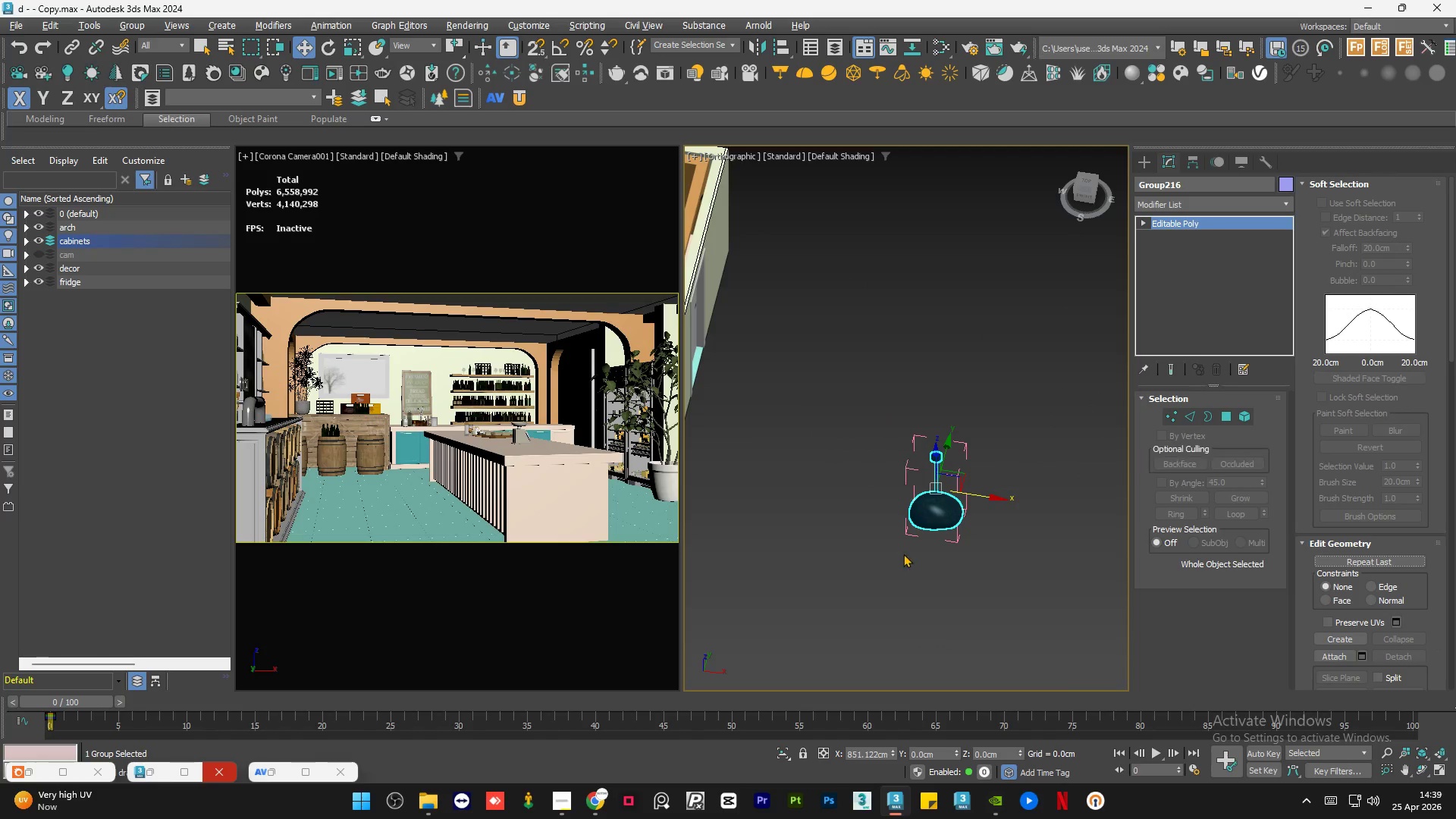 
left_click([908, 588])
 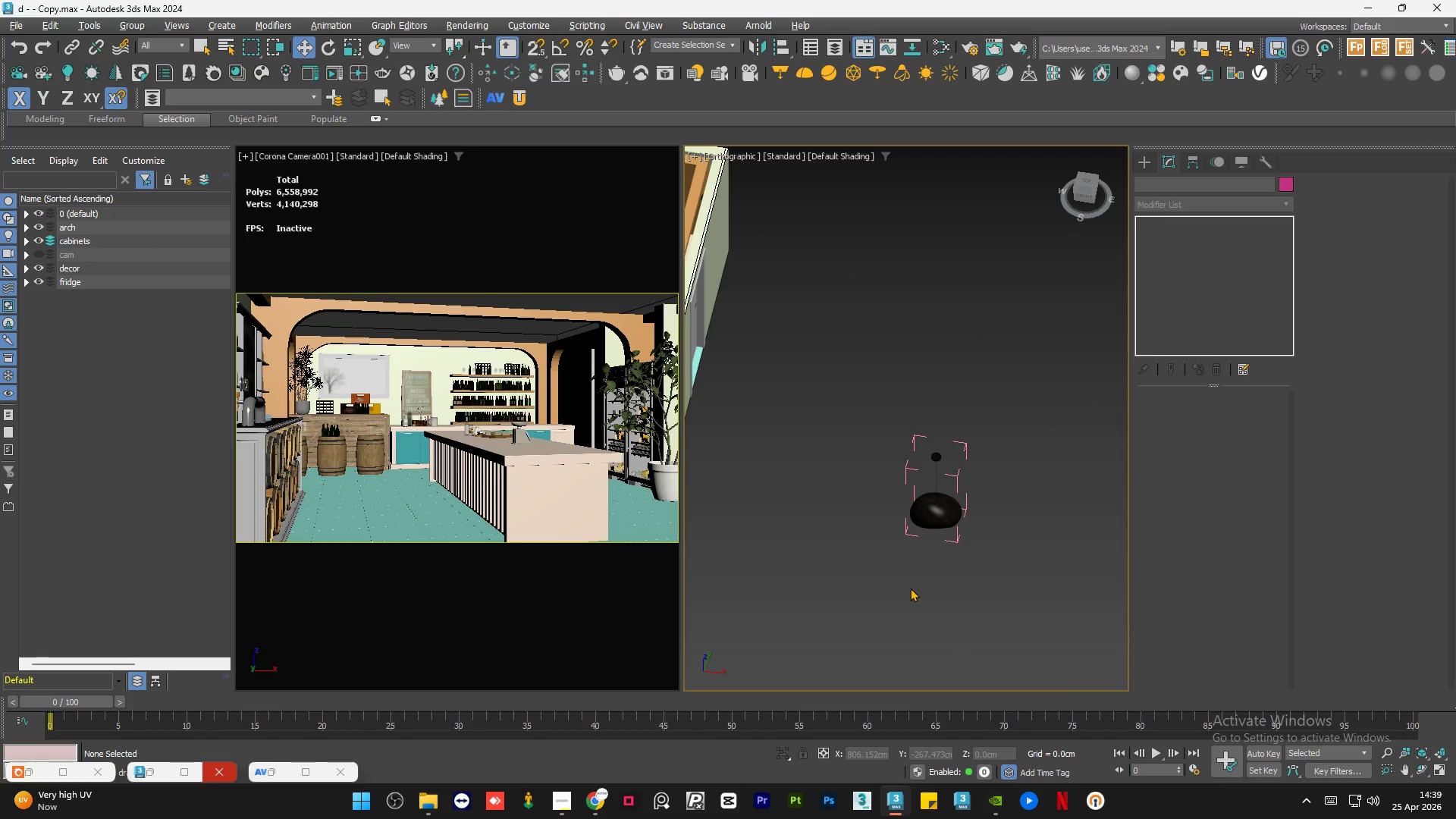 
hold_key(key=AltLeft, duration=0.98)
 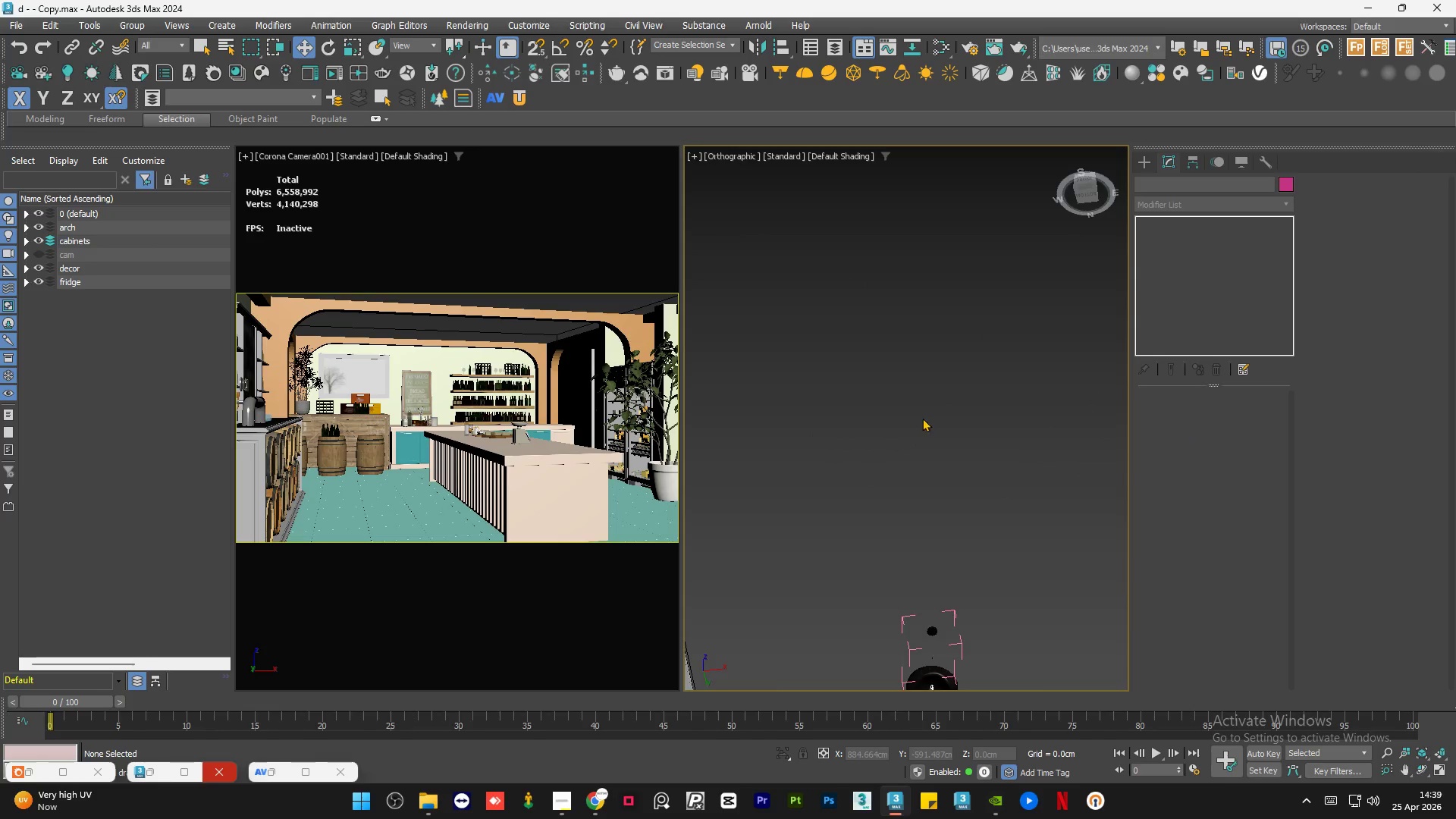 
scroll: coordinate [909, 588], scroll_direction: none, amount: 0.0
 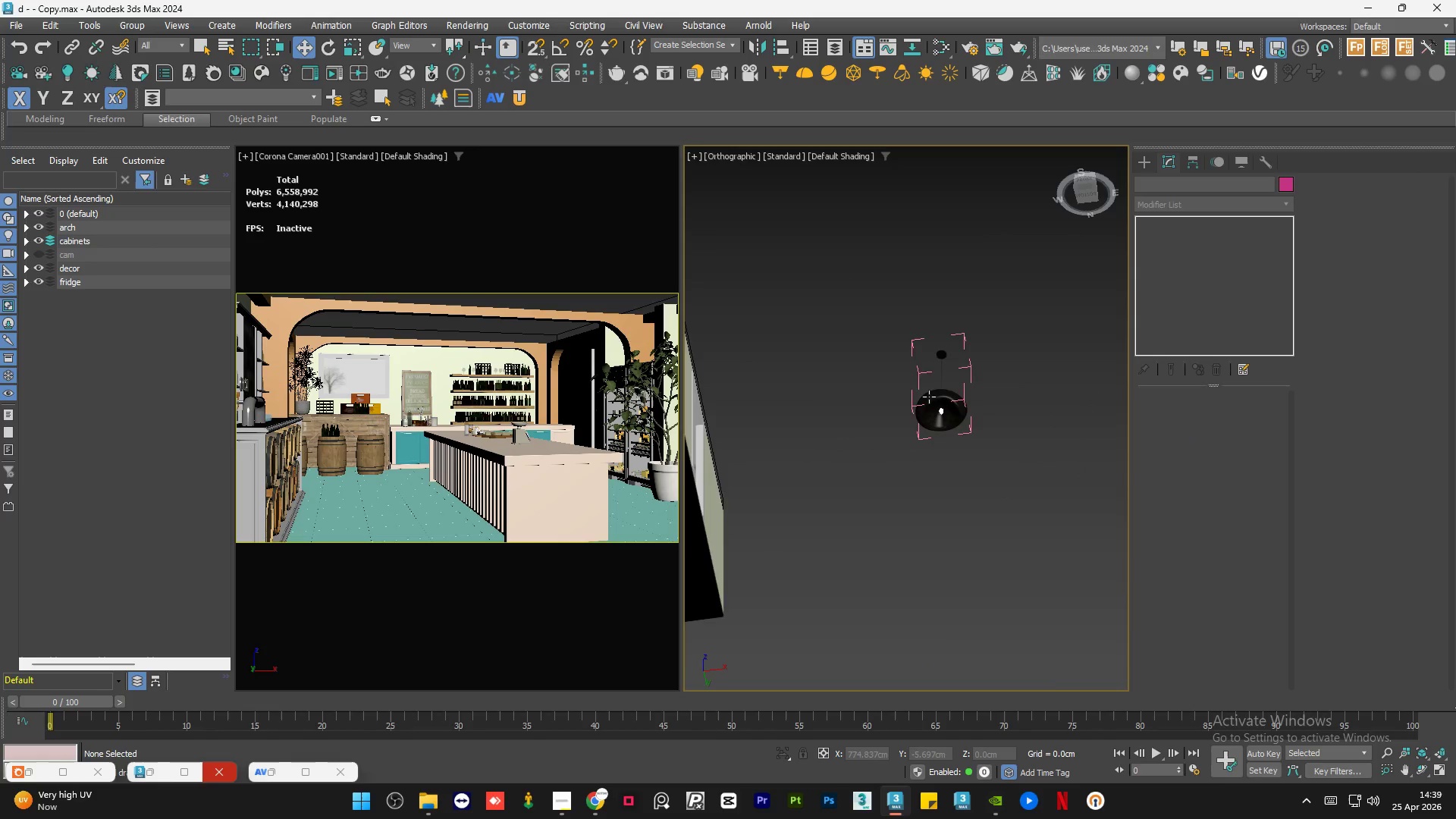 
scroll: coordinate [1052, 556], scroll_direction: up, amount: 10.0
 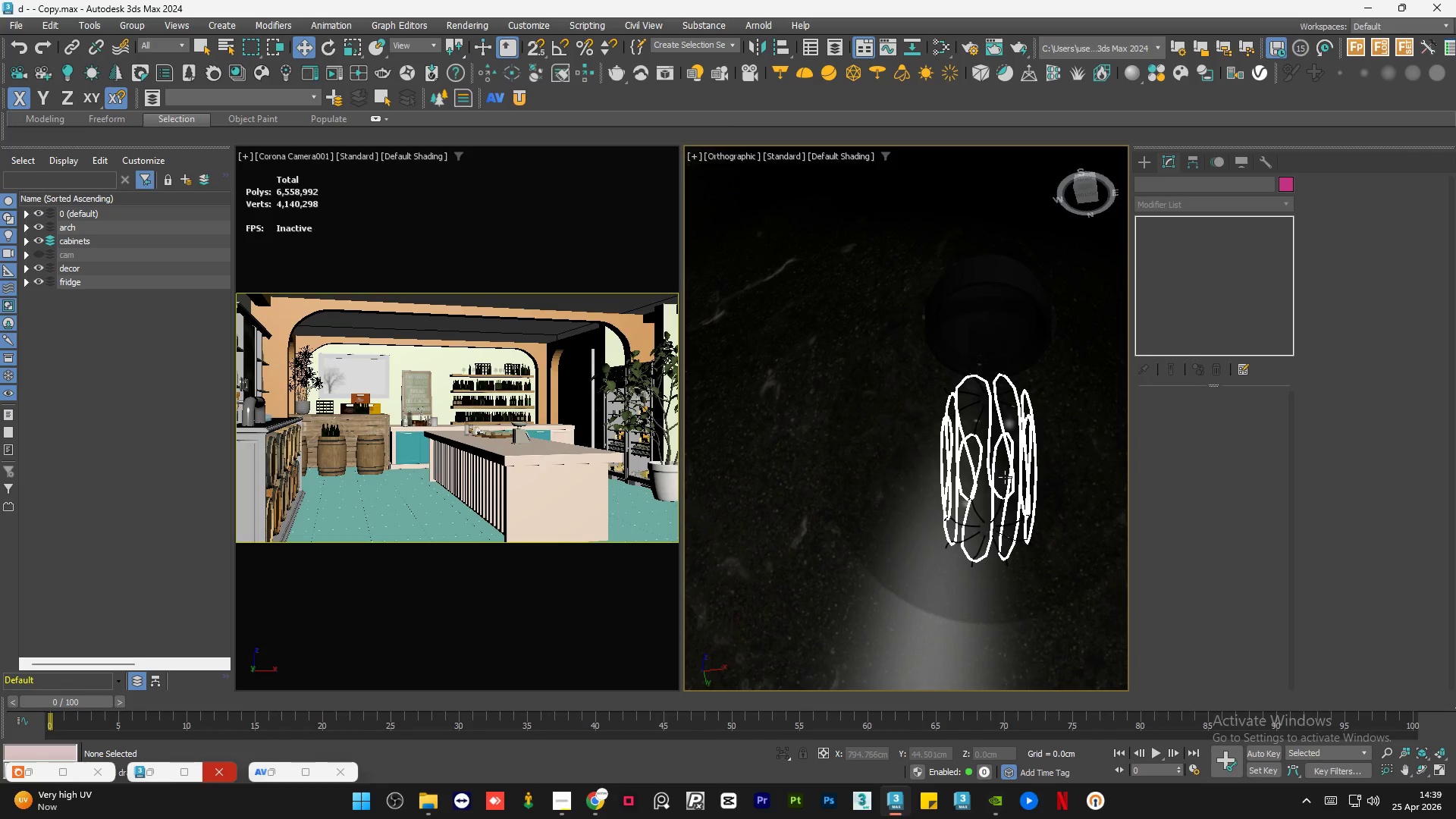 
left_click([1005, 477])
 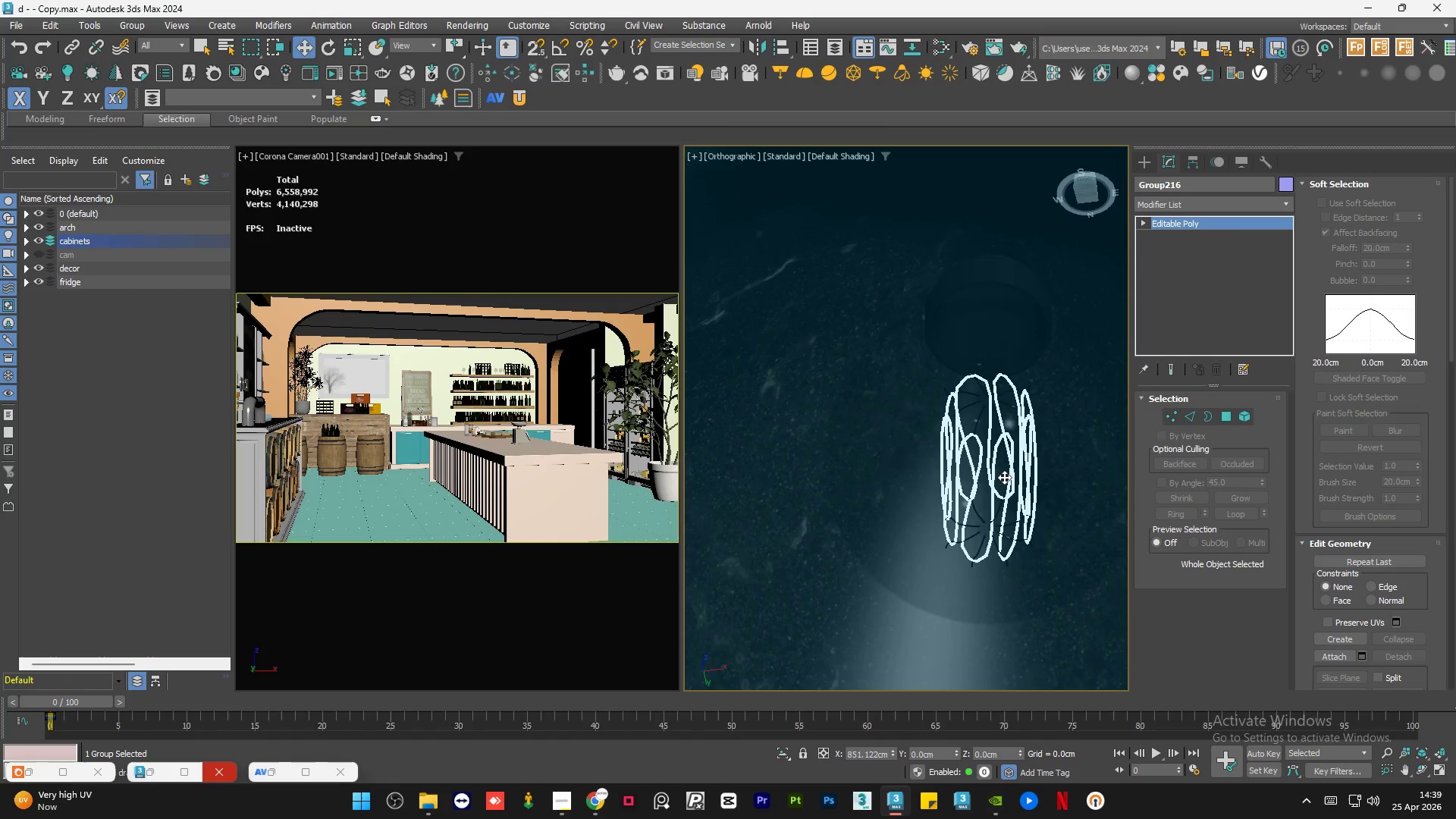 
scroll: coordinate [911, 467], scroll_direction: down, amount: 4.0
 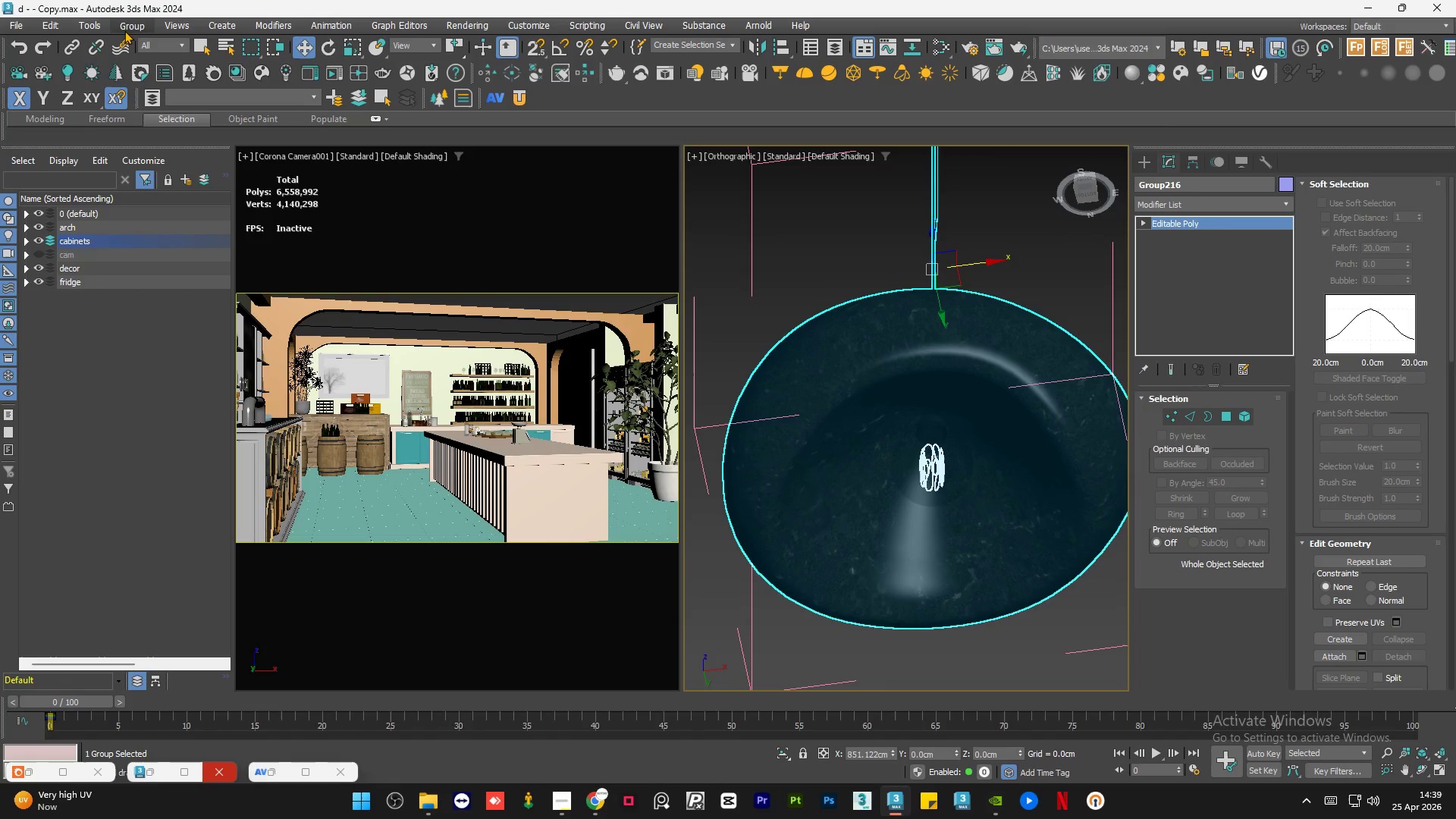 
hold_key(key=AltLeft, duration=0.83)
 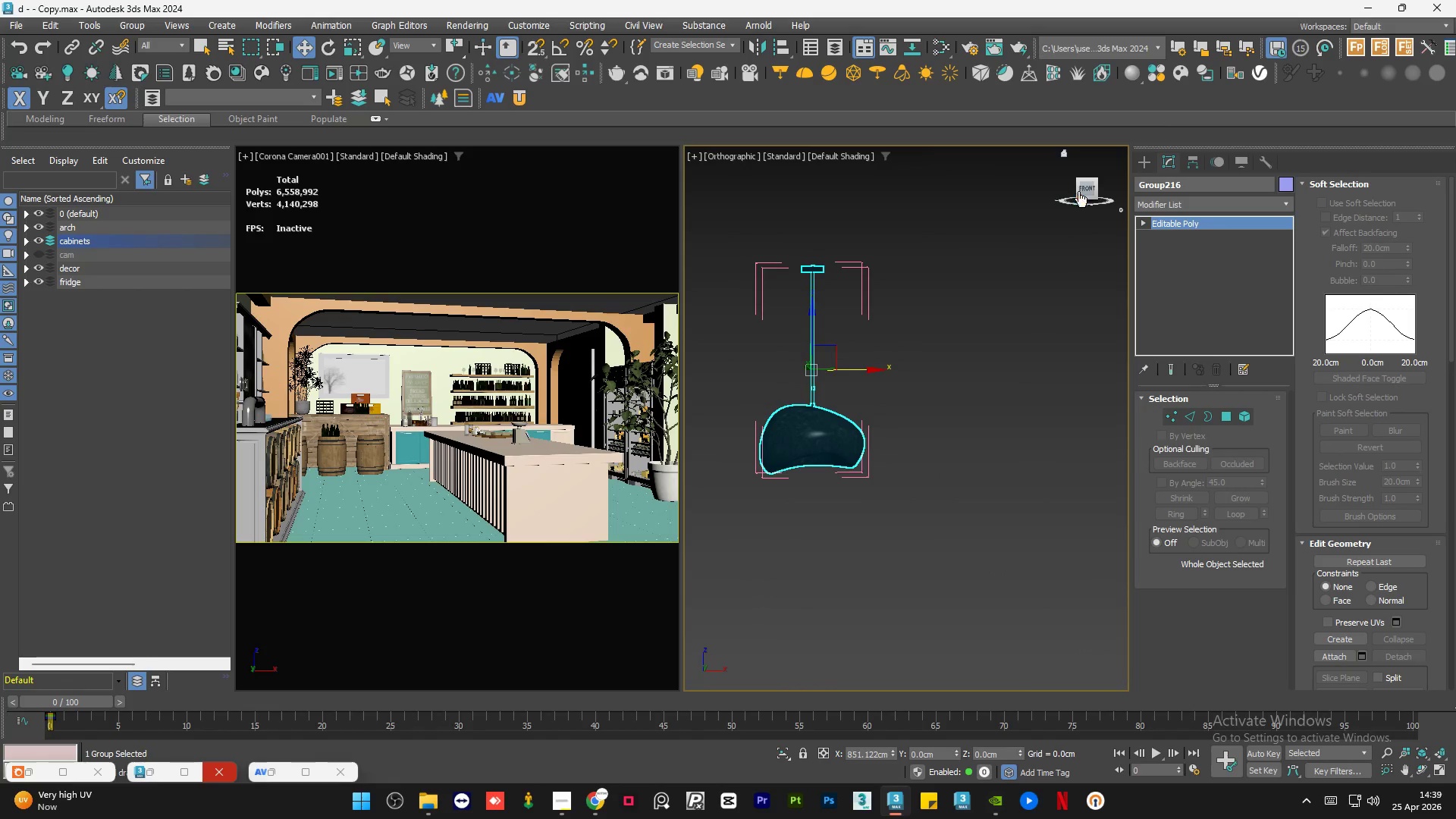 
scroll: coordinate [782, 409], scroll_direction: down, amount: 4.0
 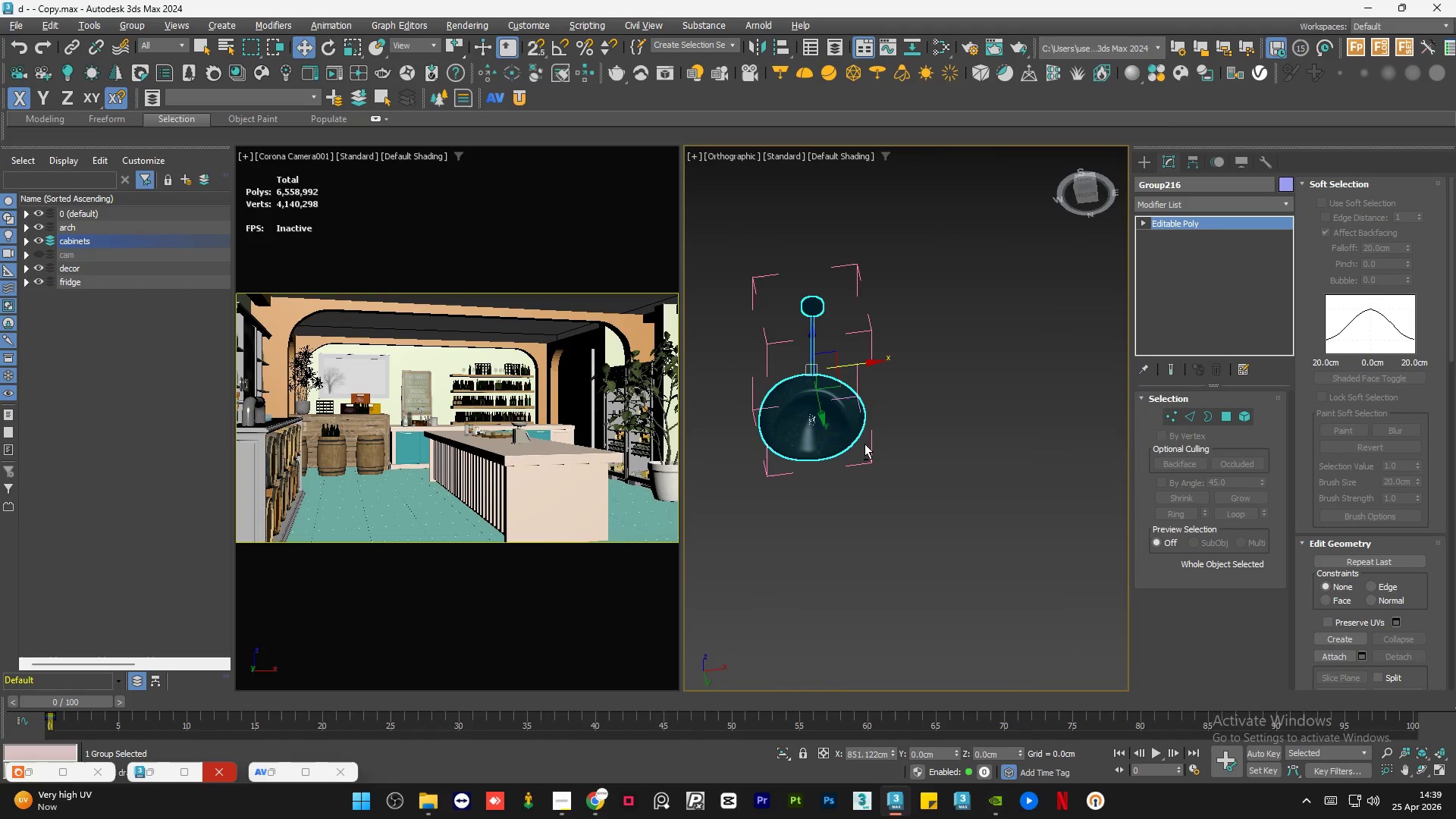 
left_click([1085, 187])
 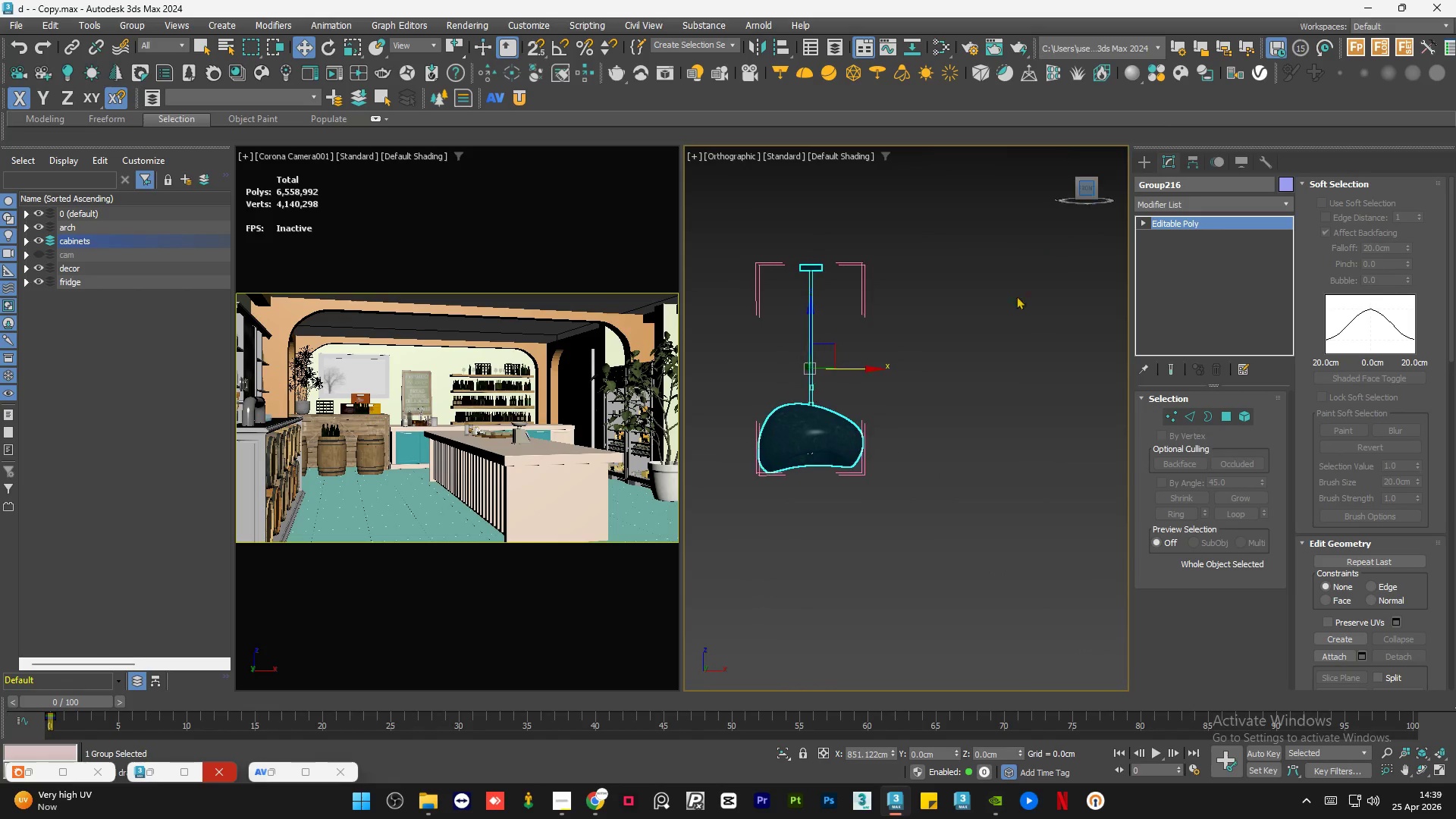 
scroll: coordinate [998, 402], scroll_direction: down, amount: 7.0
 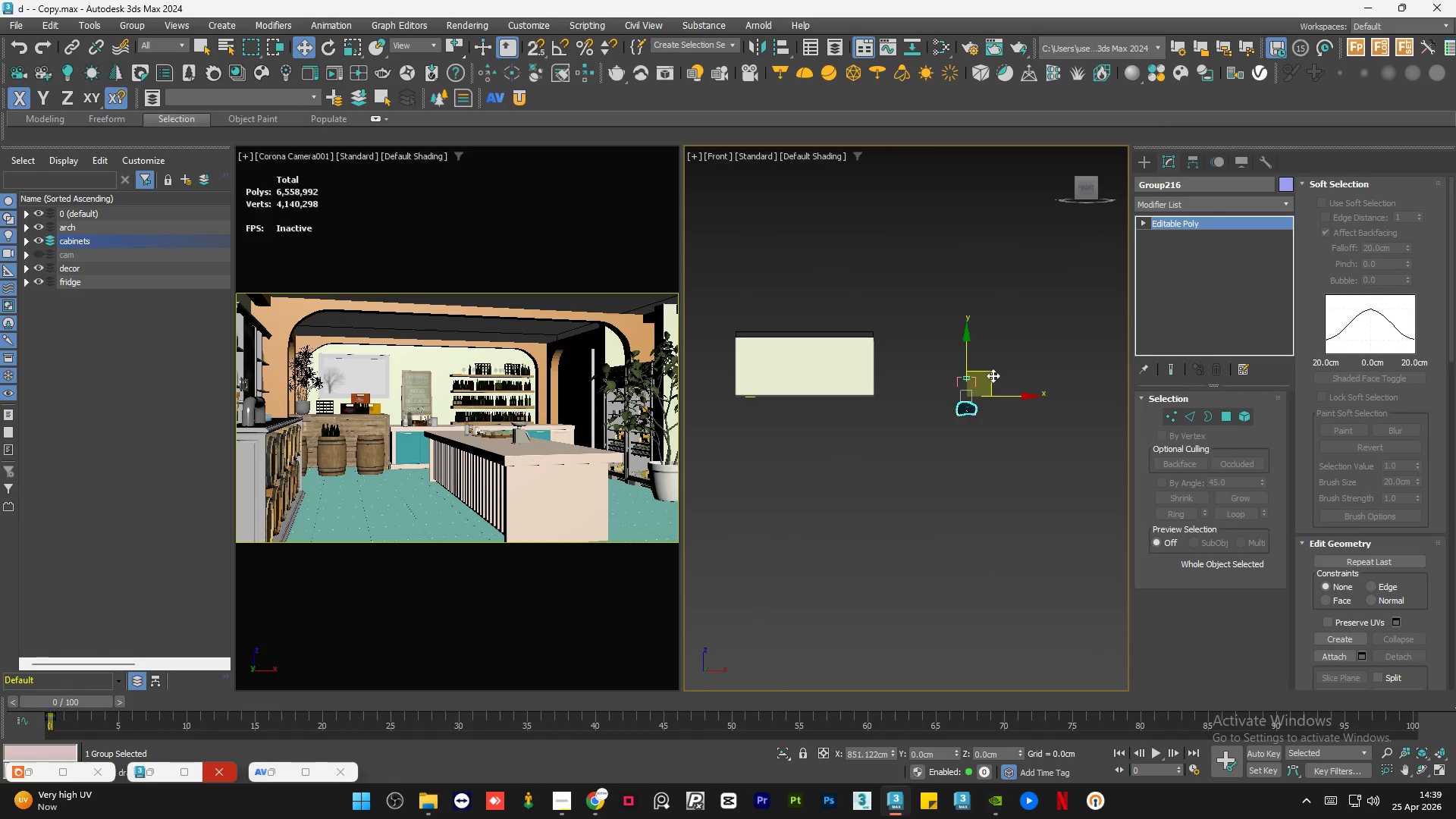 
left_click_drag(start_coordinate=[995, 371], to_coordinate=[915, 330])
 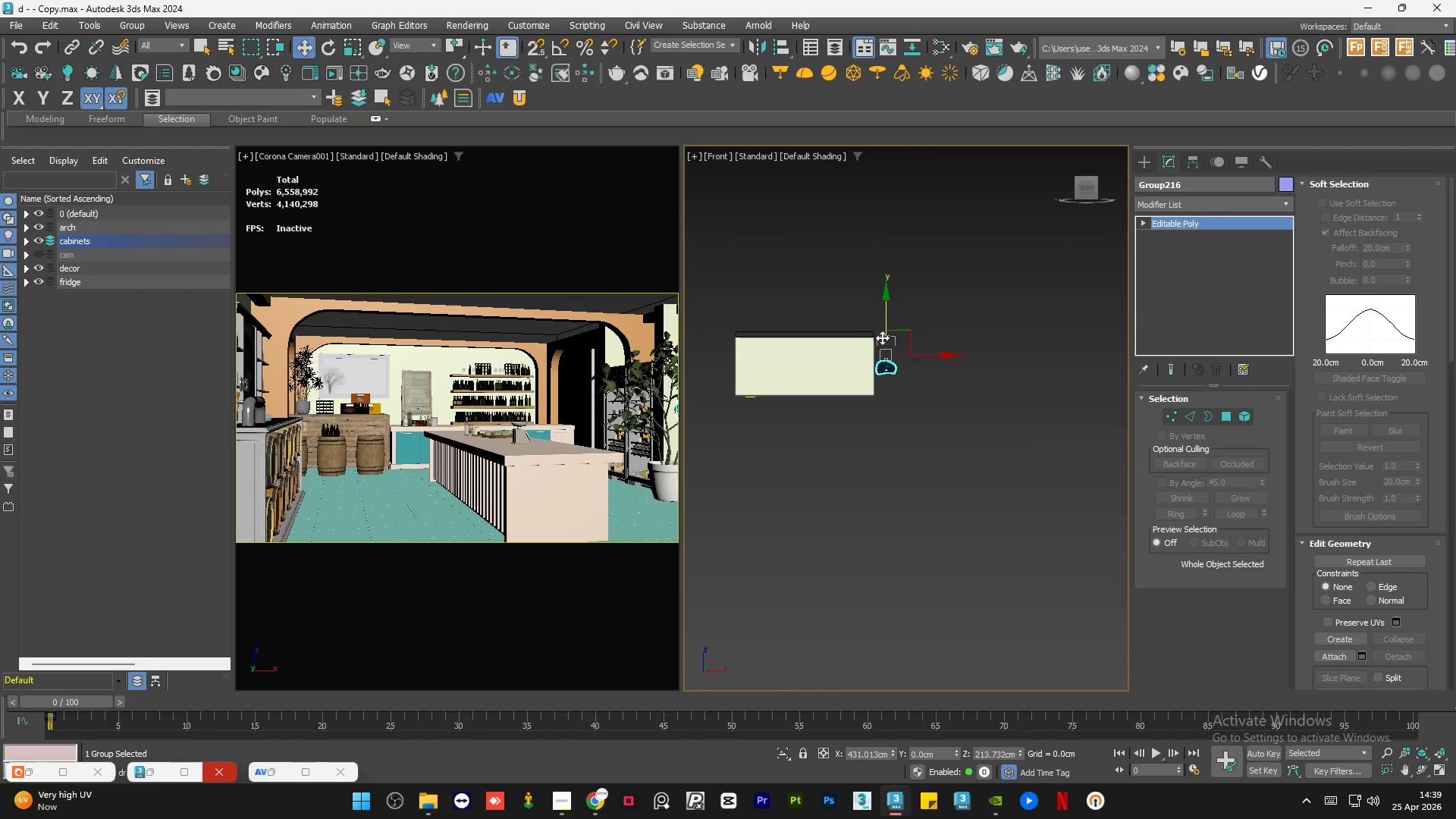 
scroll: coordinate [882, 337], scroll_direction: up, amount: 7.0
 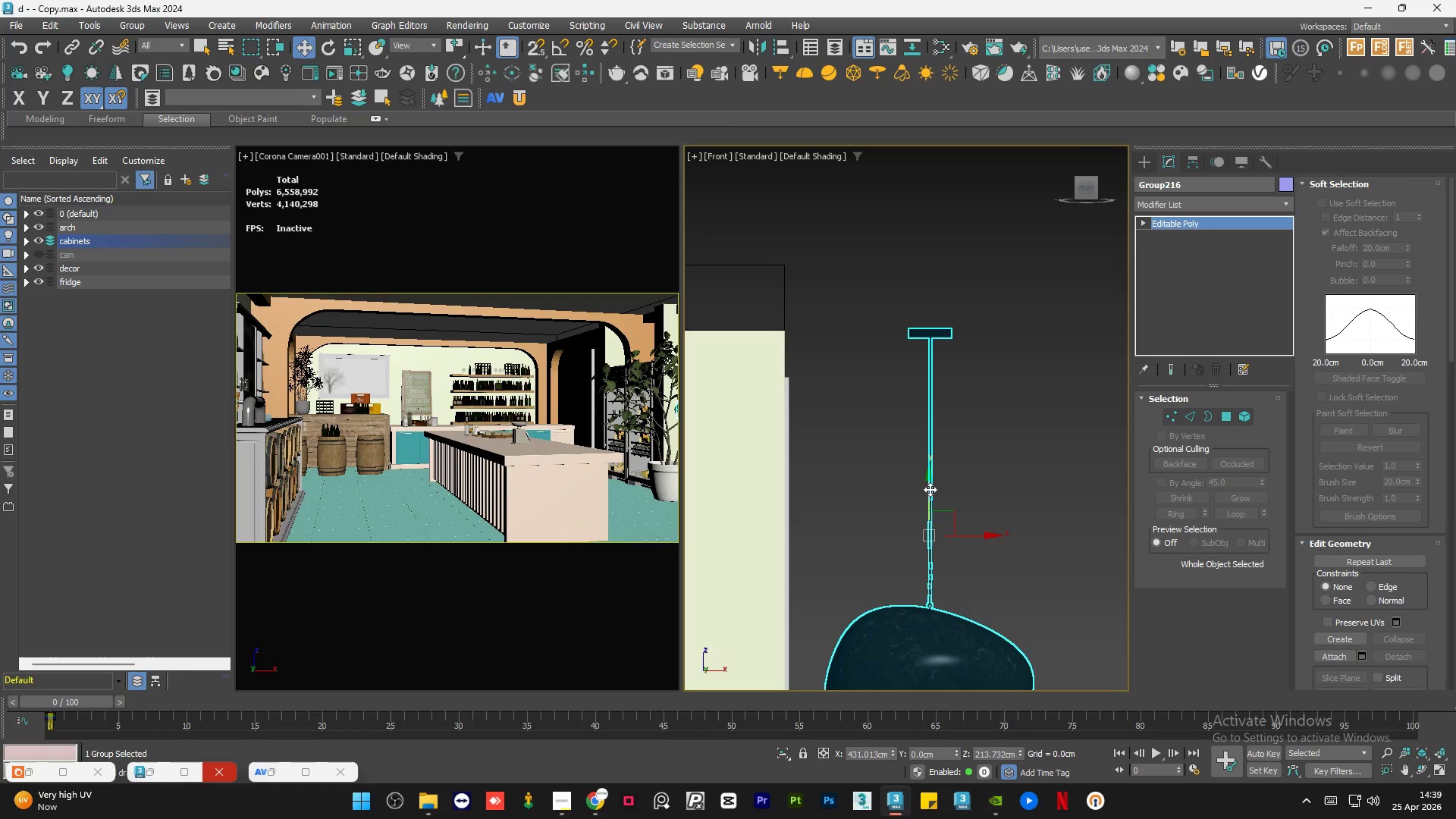 
left_click([927, 485])
 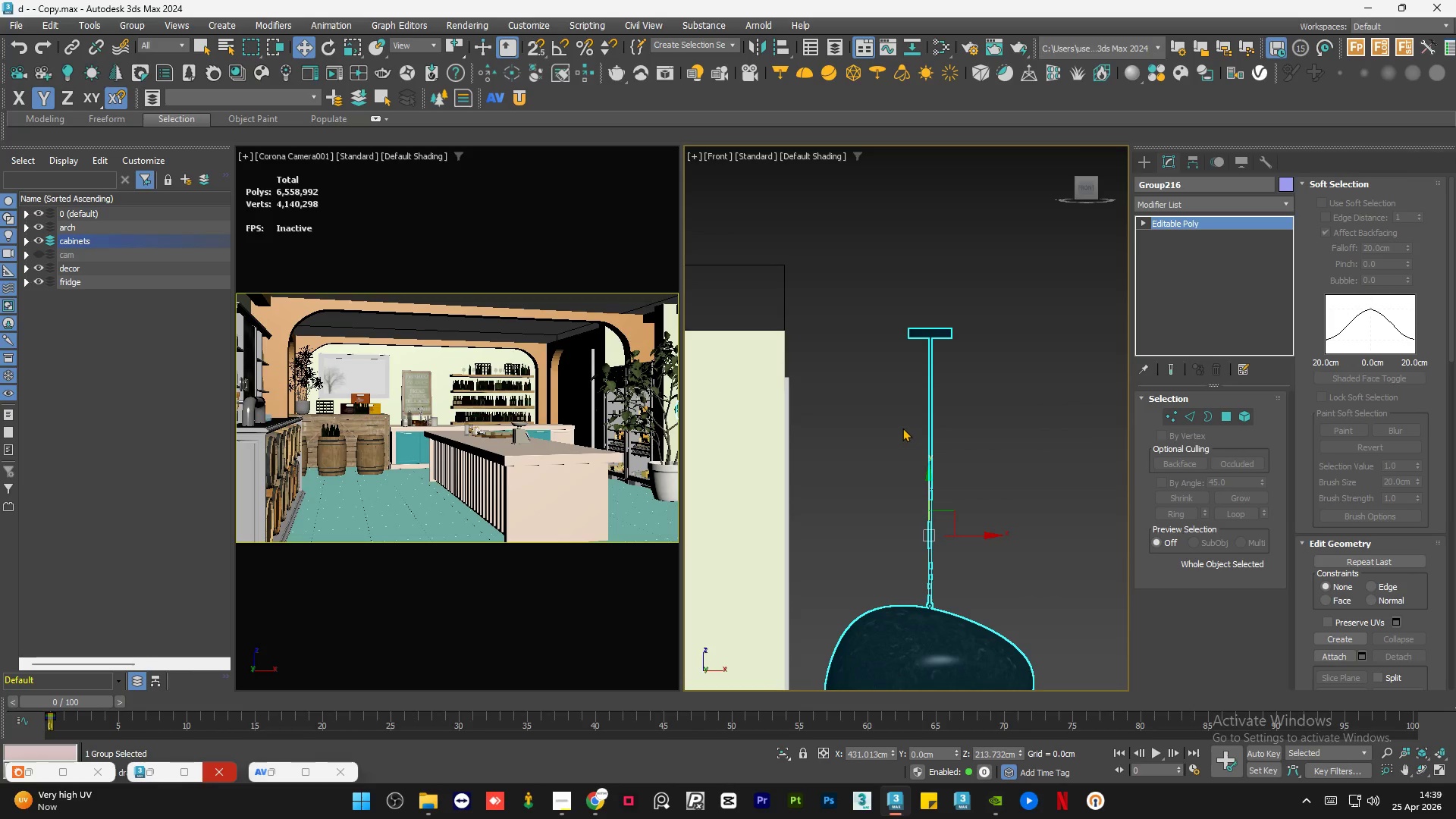 
key(S)
 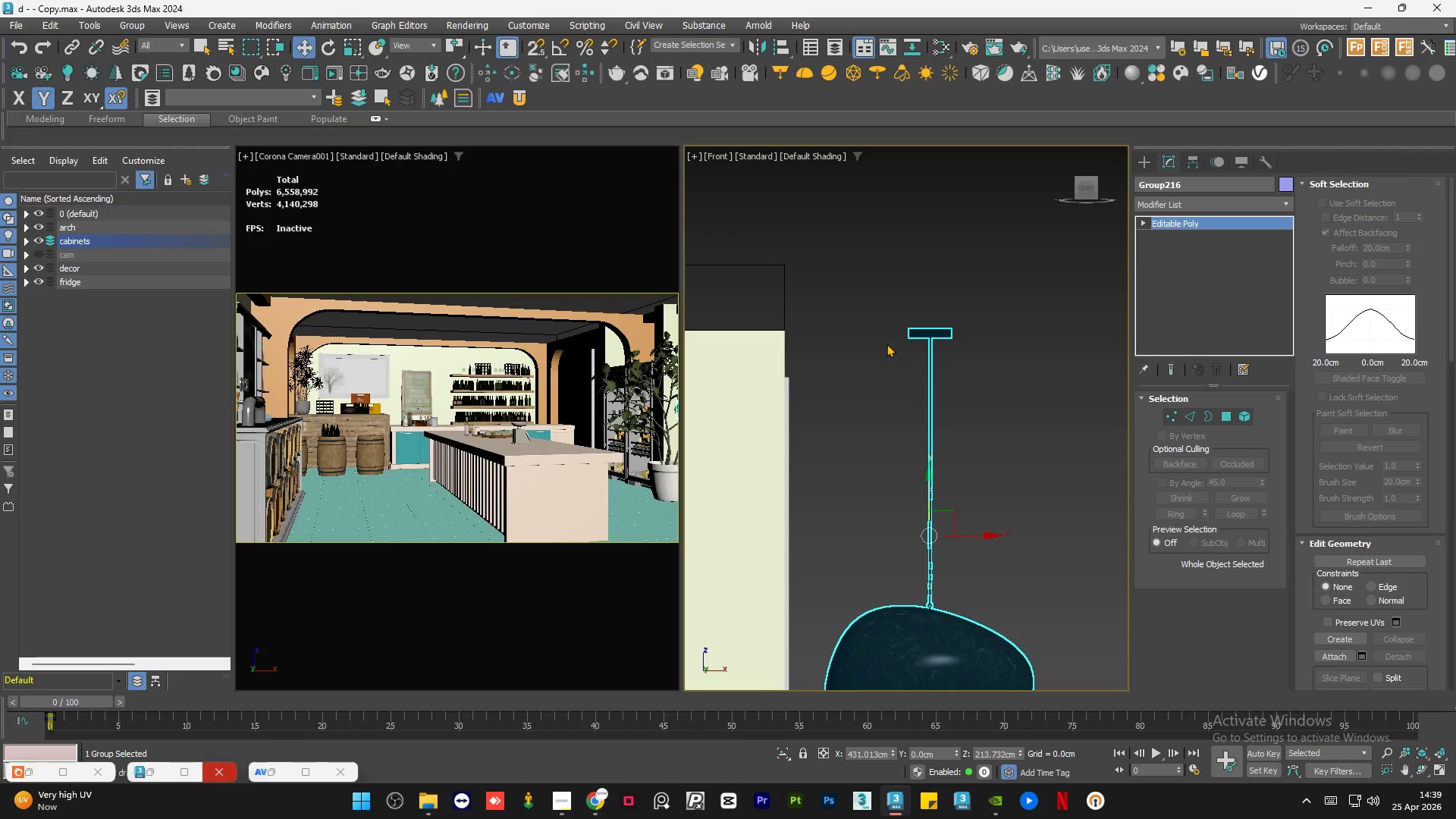 
scroll: coordinate [900, 319], scroll_direction: up, amount: 4.0
 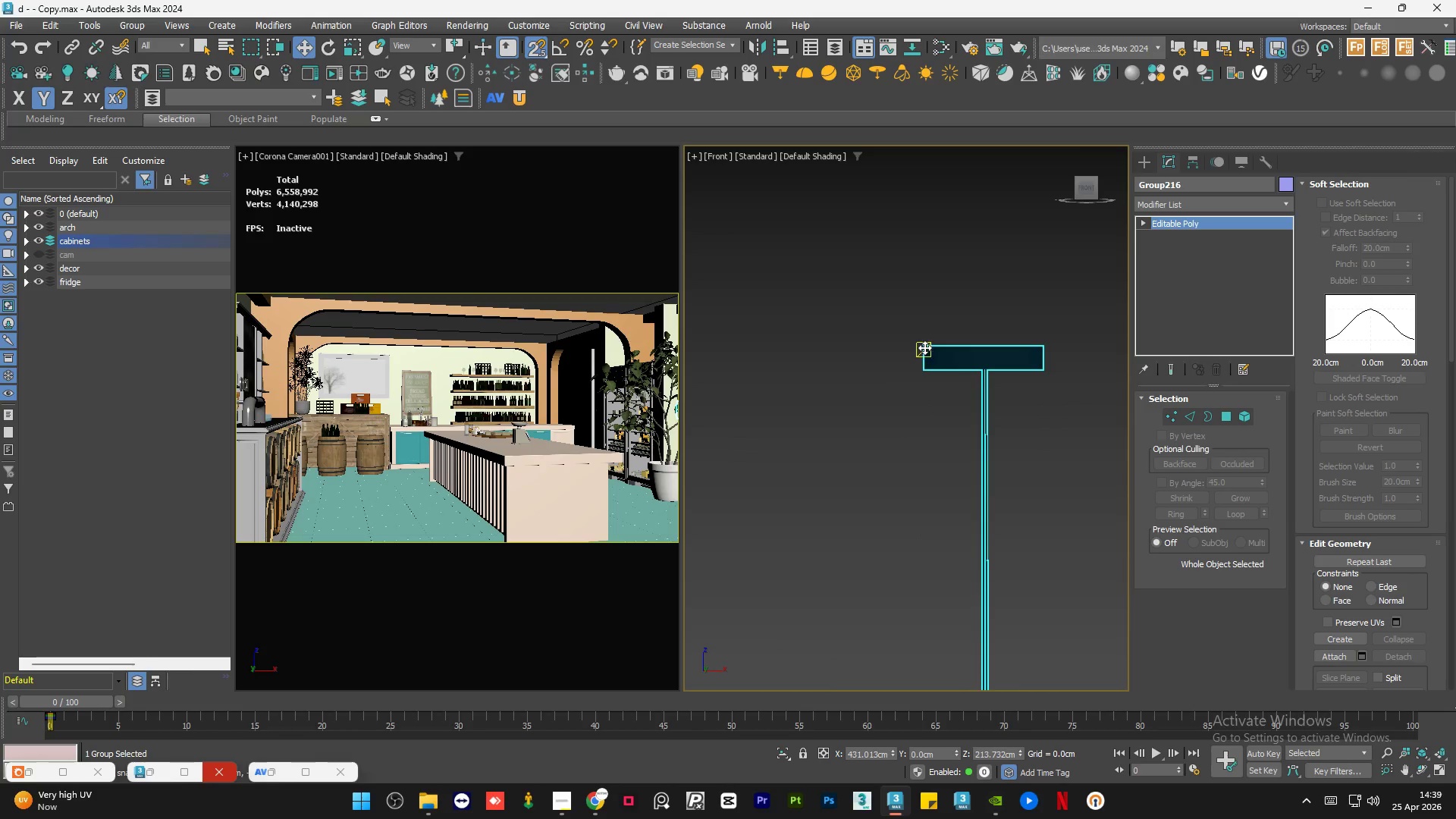 
left_click_drag(start_coordinate=[924, 347], to_coordinate=[840, 352])
 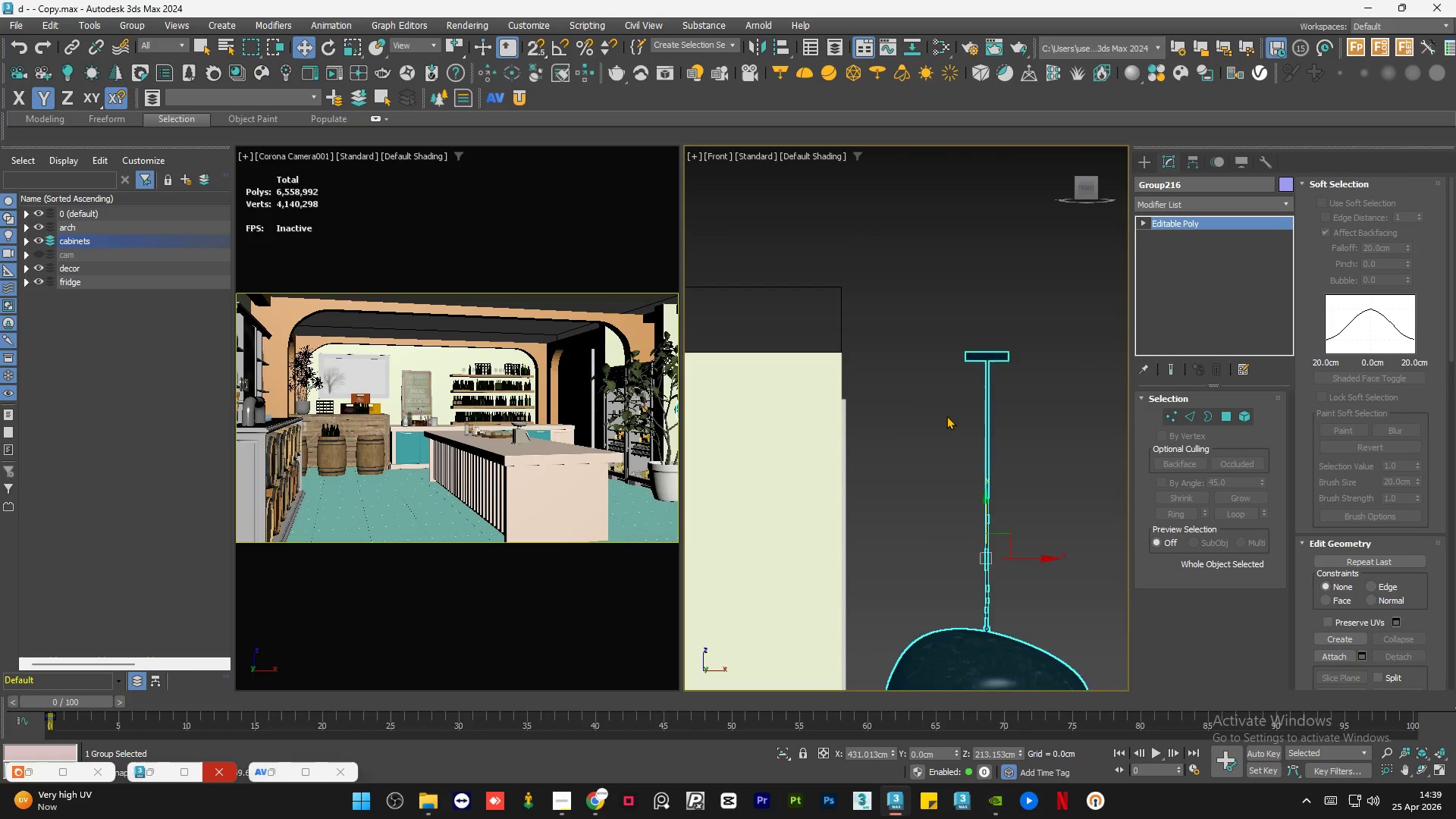 
scroll: coordinate [990, 352], scroll_direction: down, amount: 3.0
 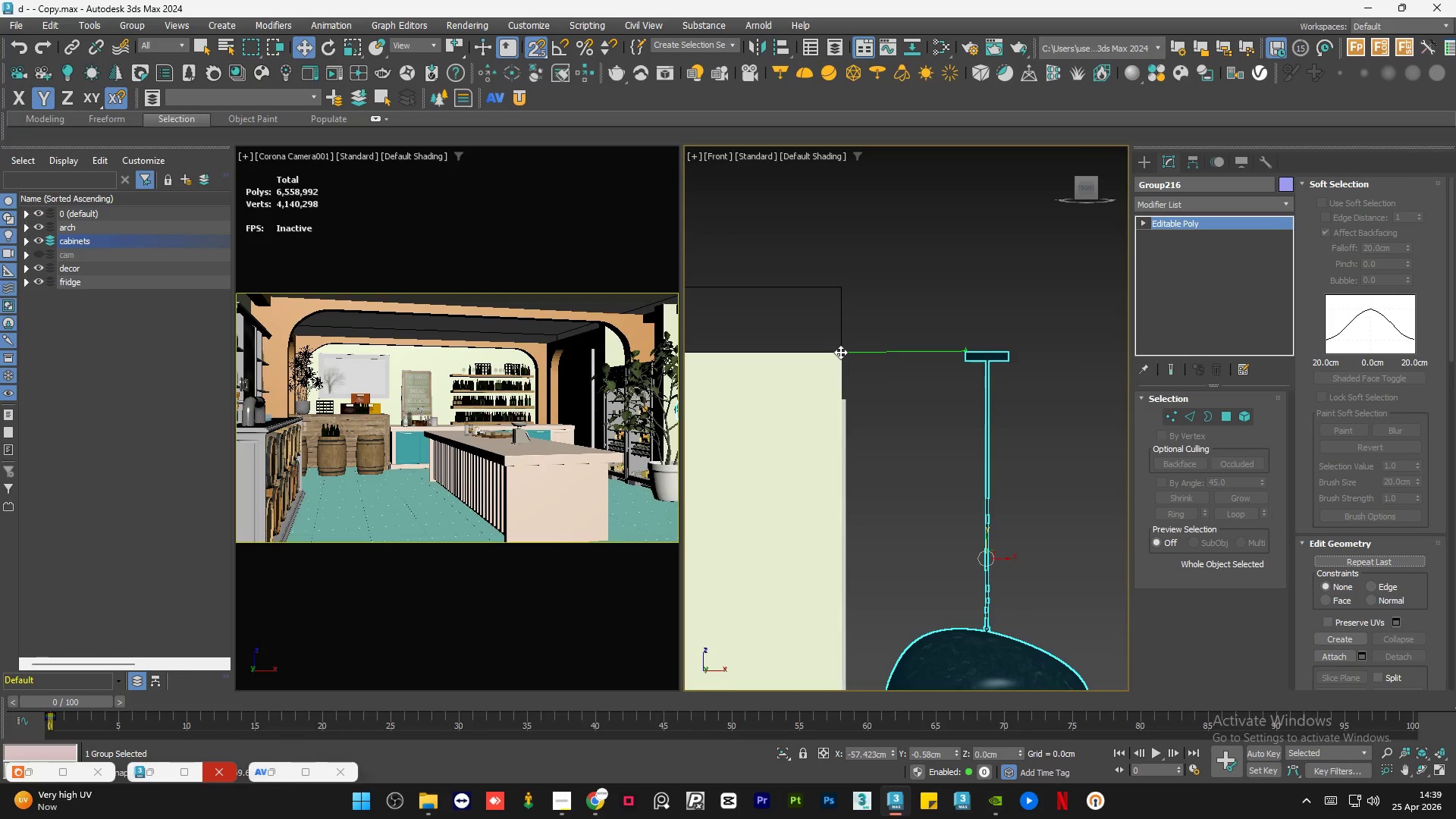 
key(S)
 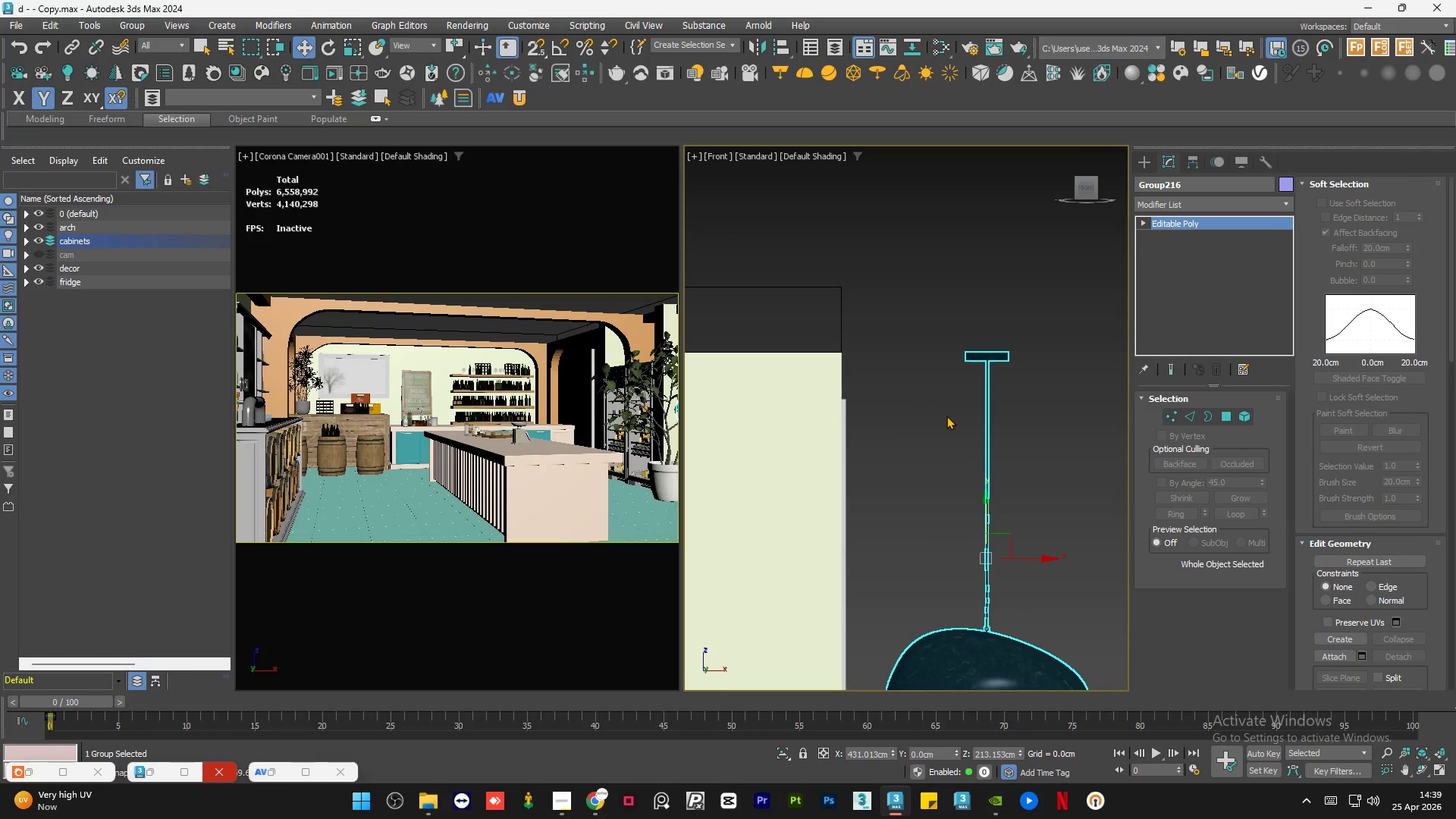 
hold_key(key=AltLeft, duration=0.66)
 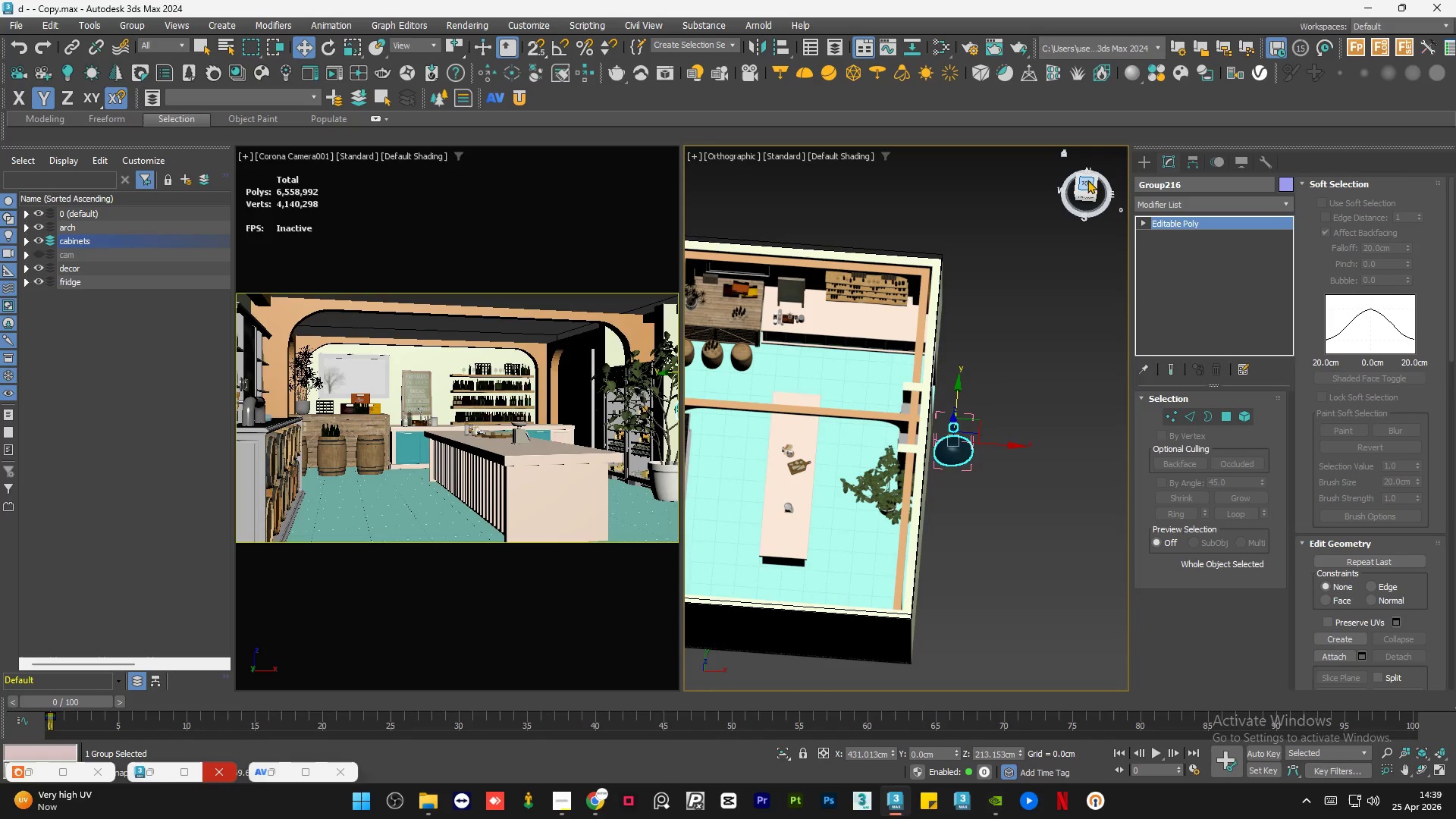 
scroll: coordinate [946, 416], scroll_direction: down, amount: 5.0
 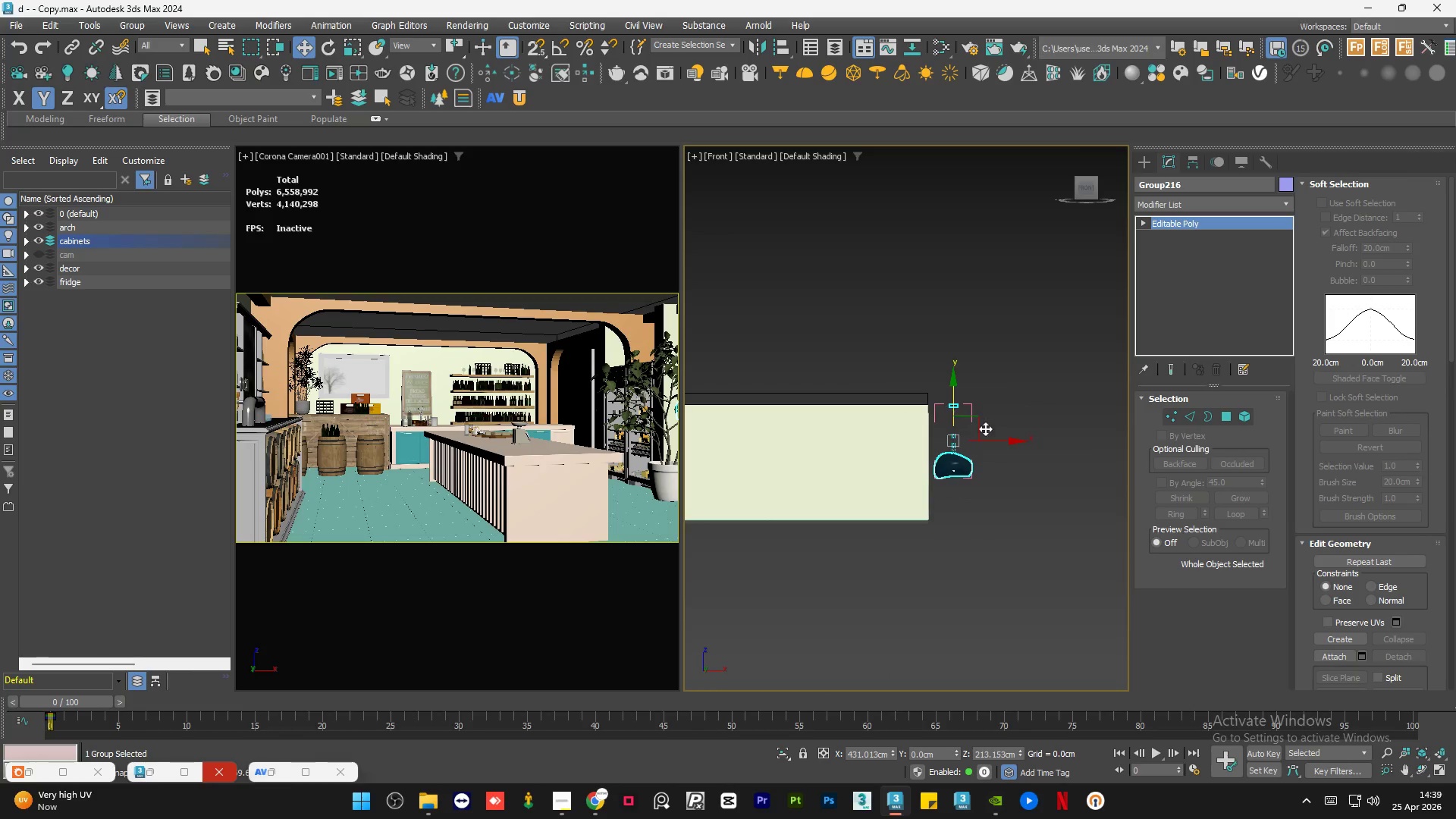 
left_click([1087, 180])
 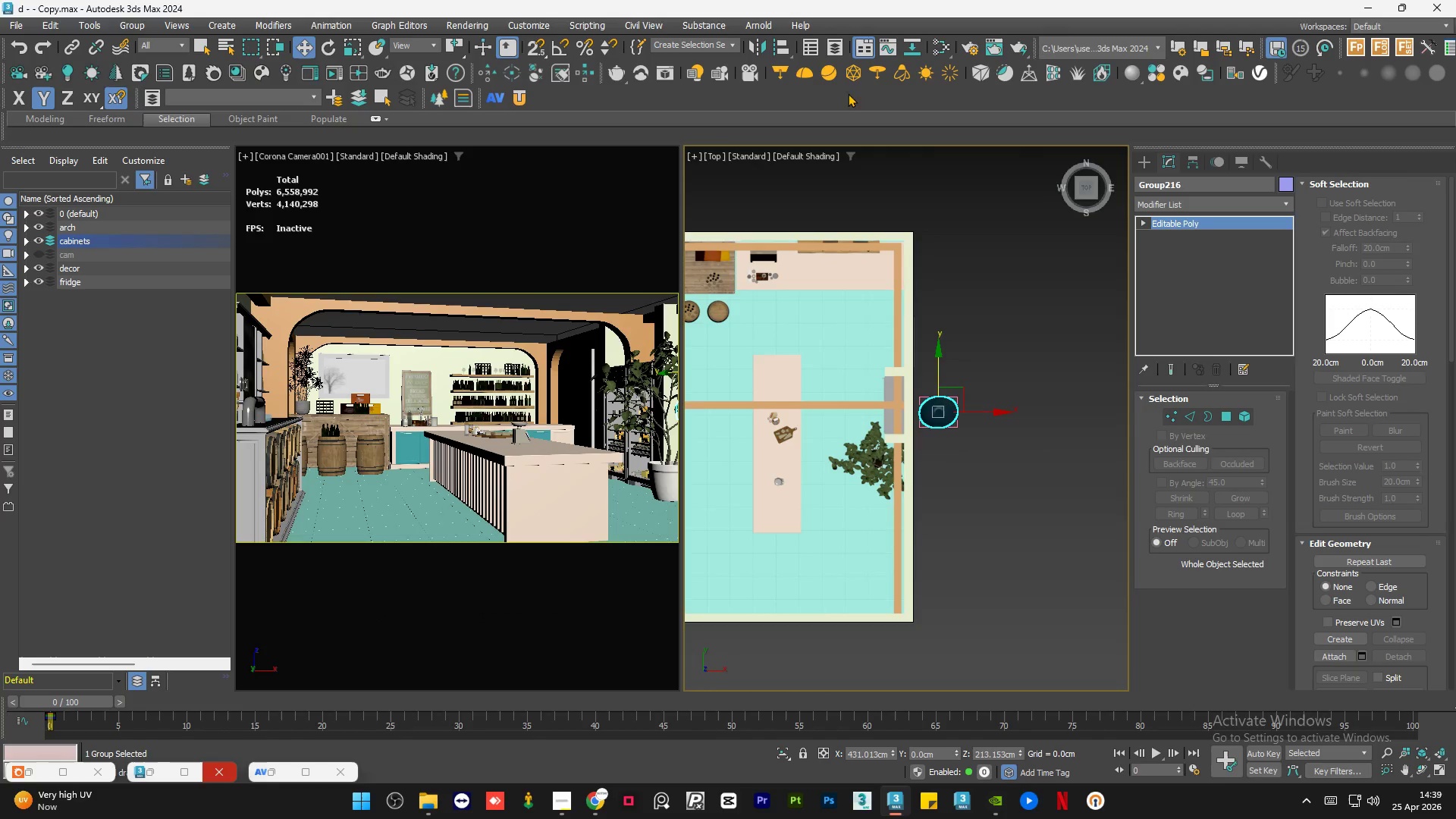 
left_click([775, 52])
 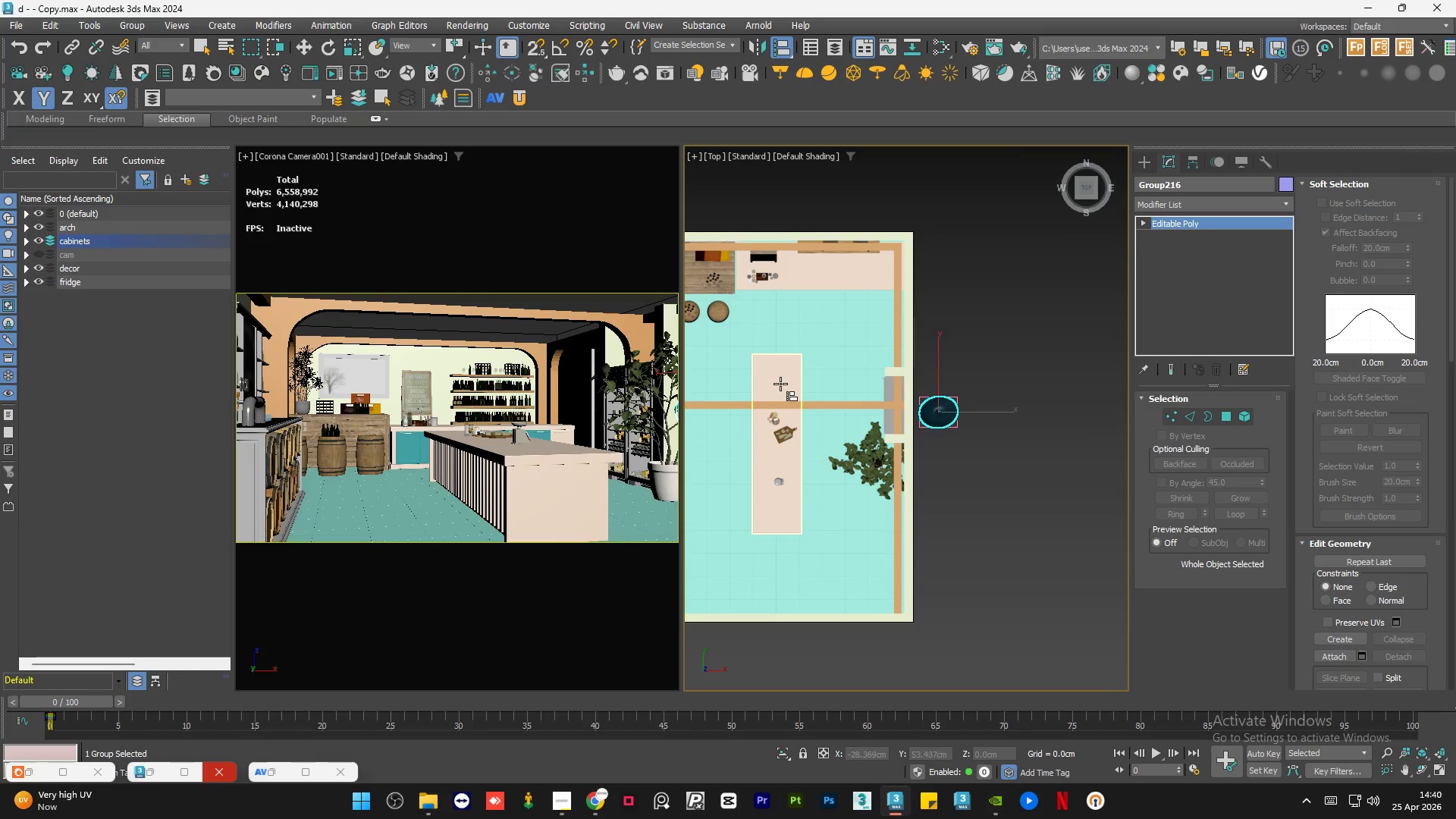 
left_click([780, 384])
 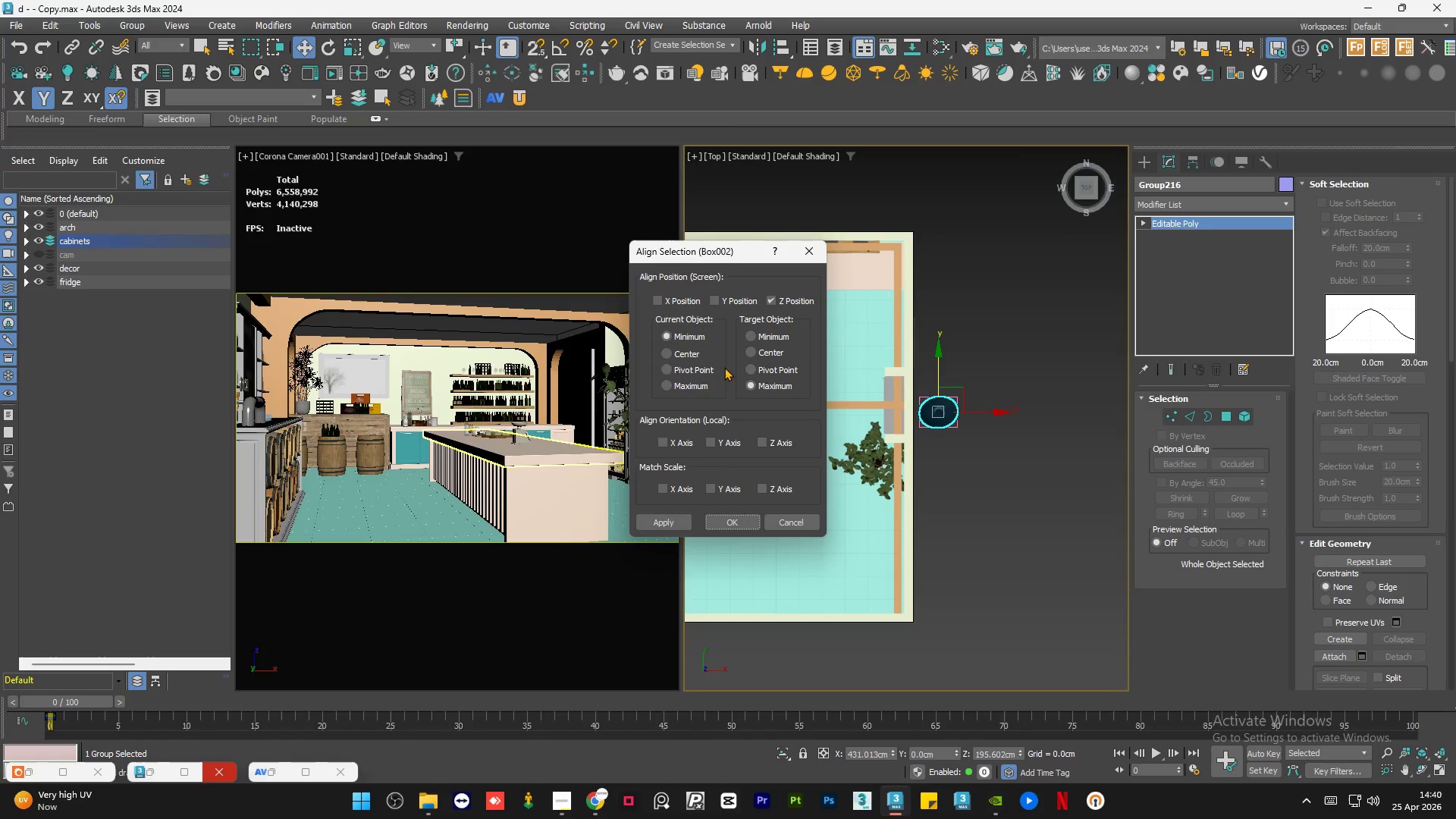 
left_click([684, 356])
 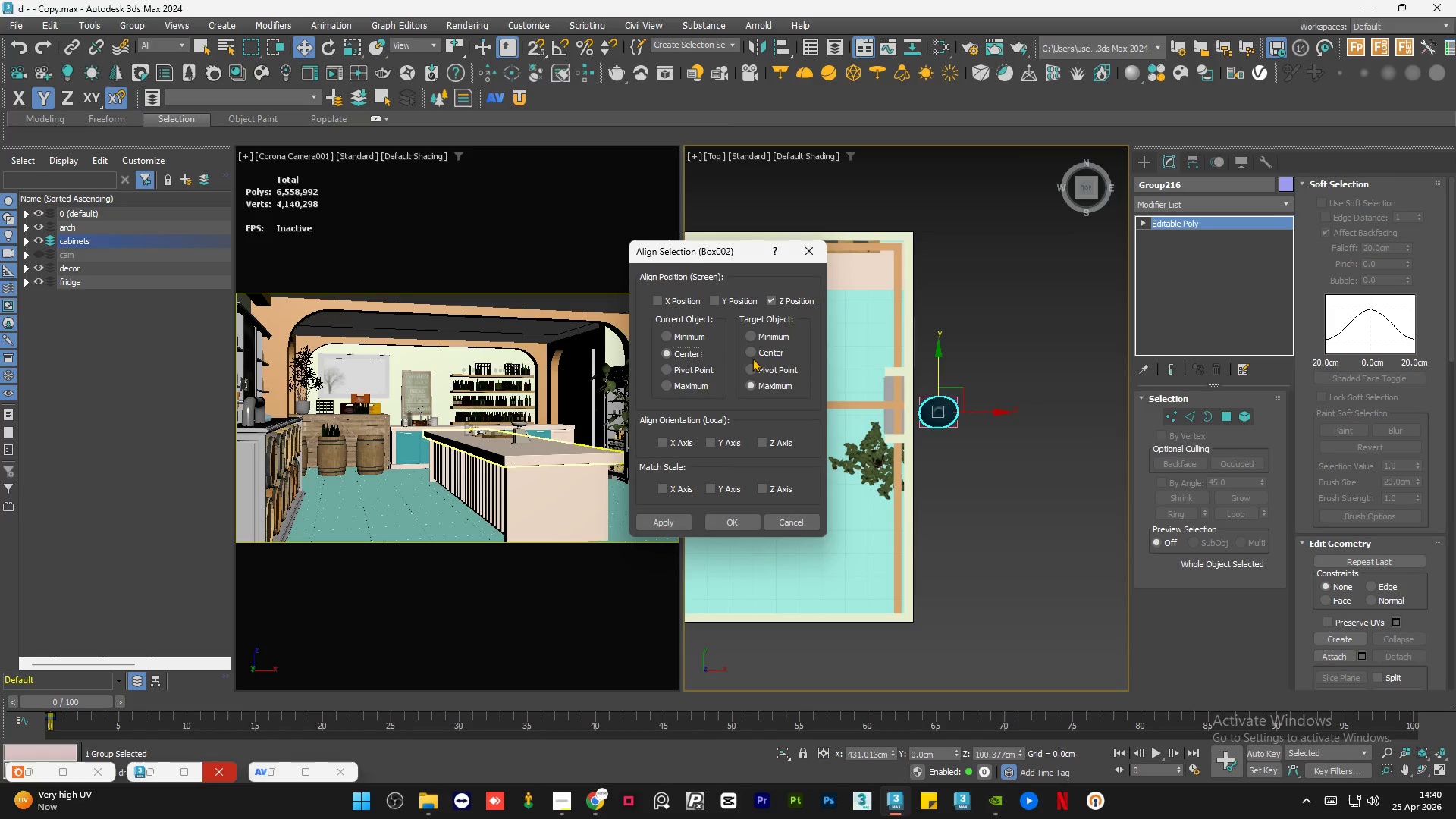 
left_click([755, 356])
 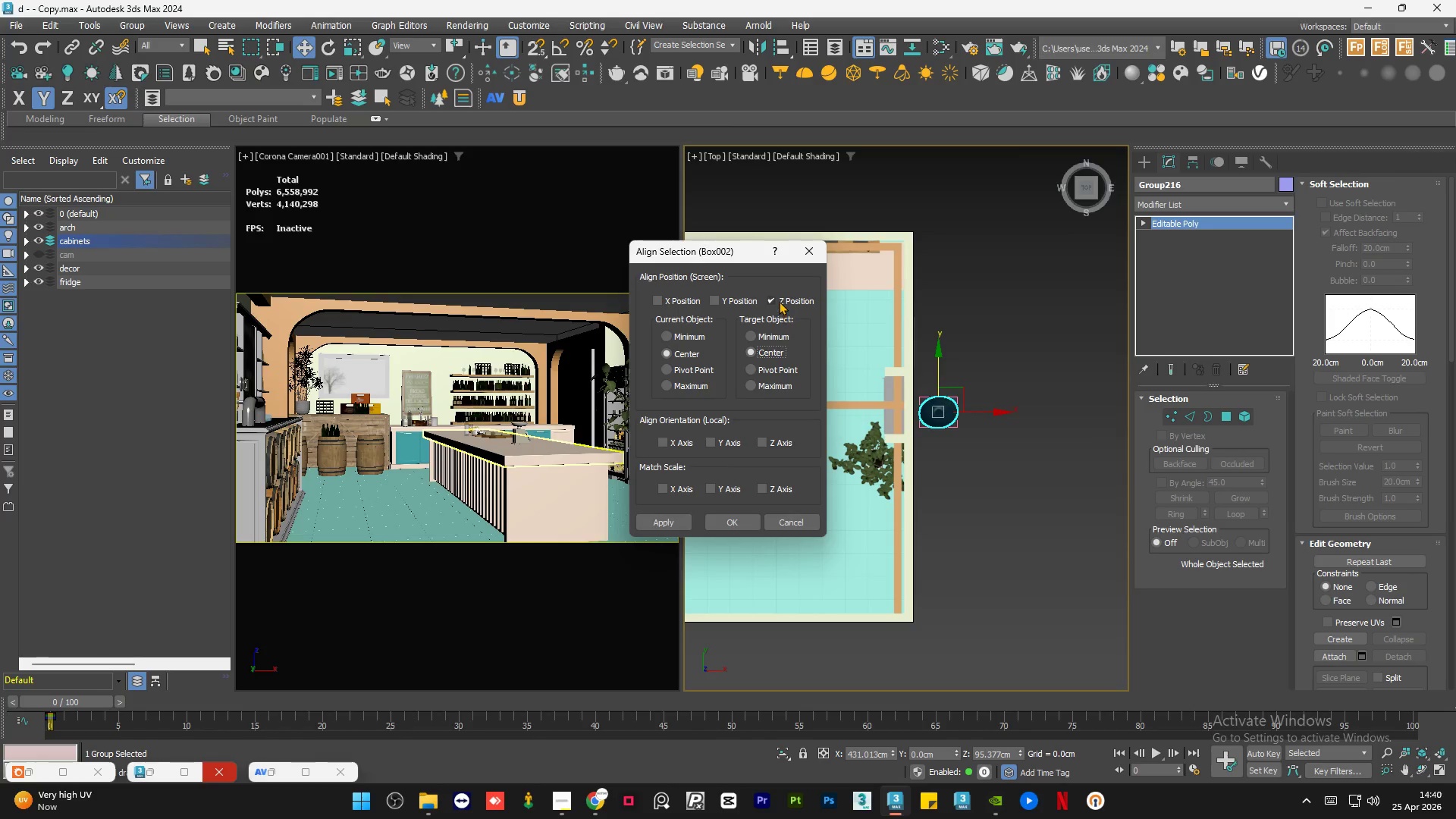 
left_click([779, 301])
 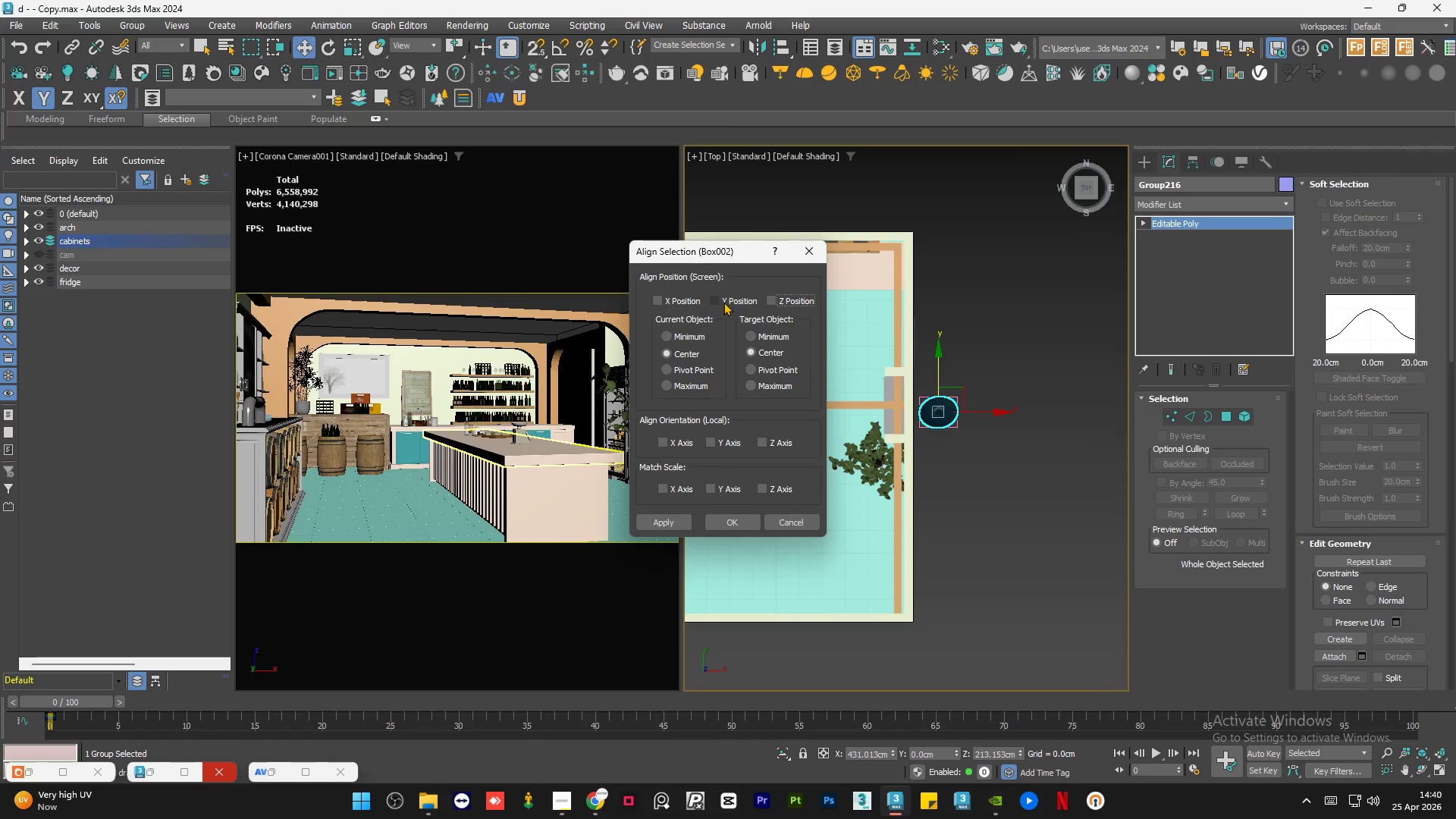 
left_click([723, 295])
 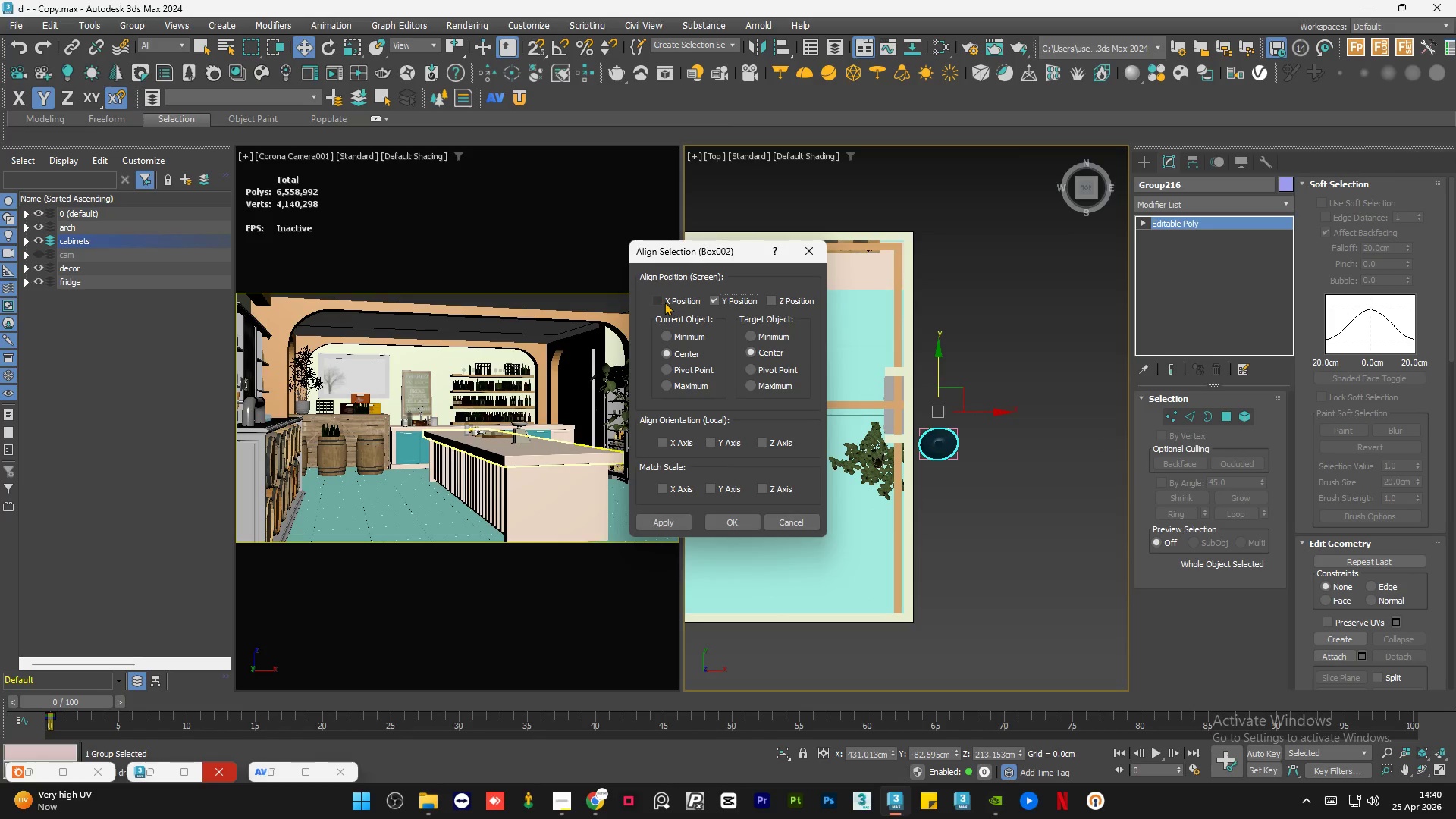 
left_click([664, 302])
 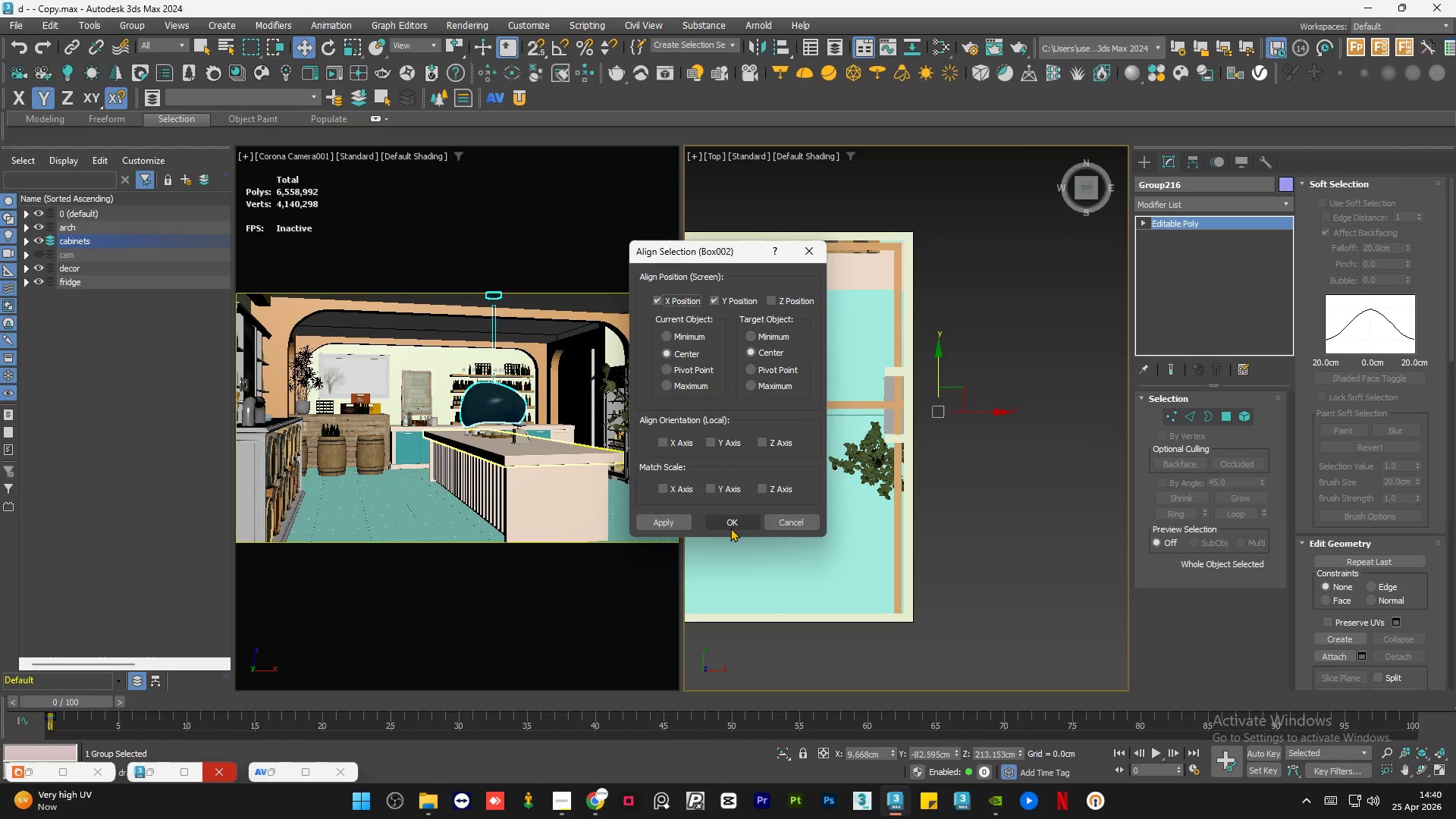 
left_click([730, 522])
 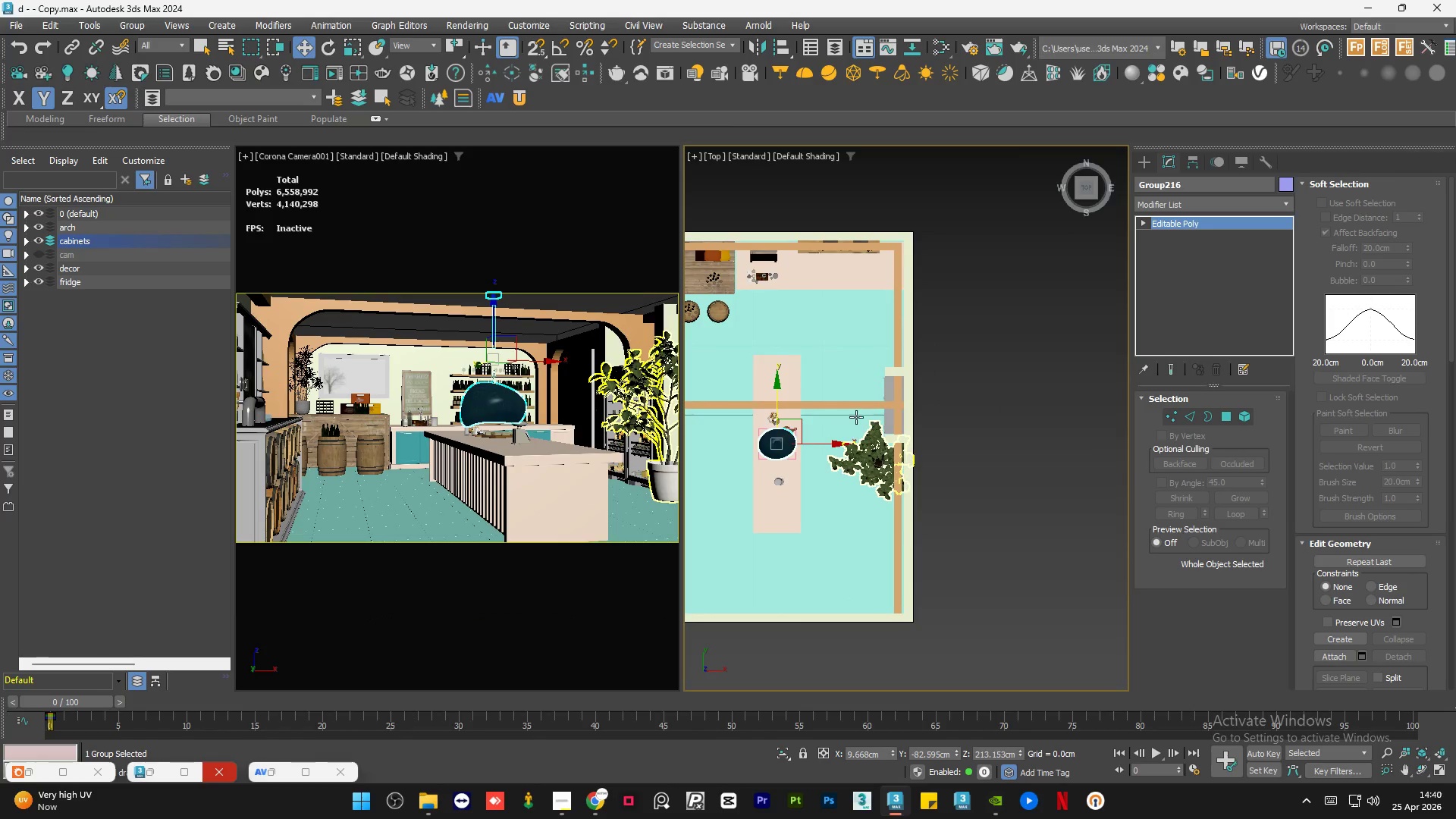 
key(R)
 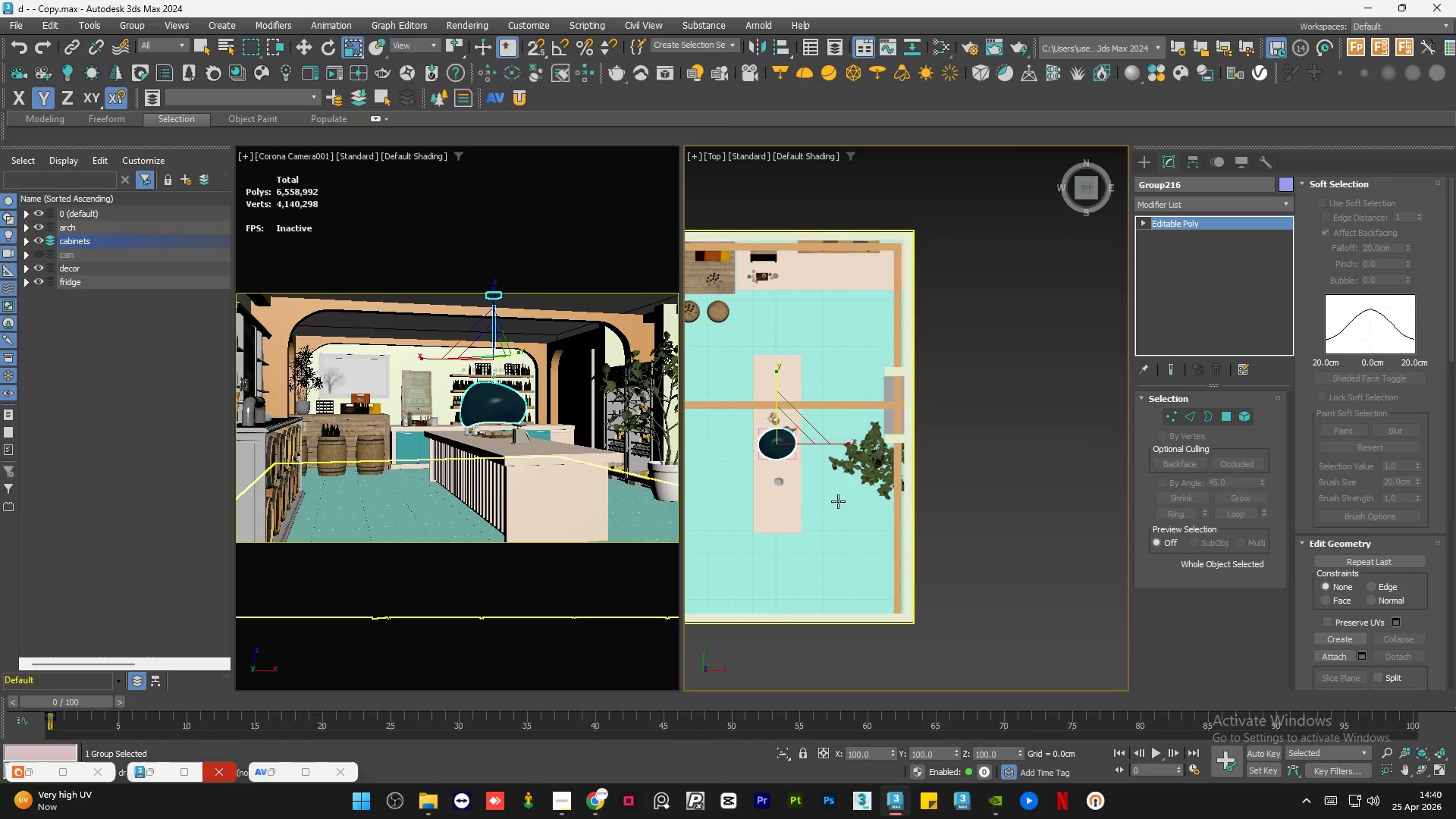 
hold_key(key=AltLeft, duration=1.22)
 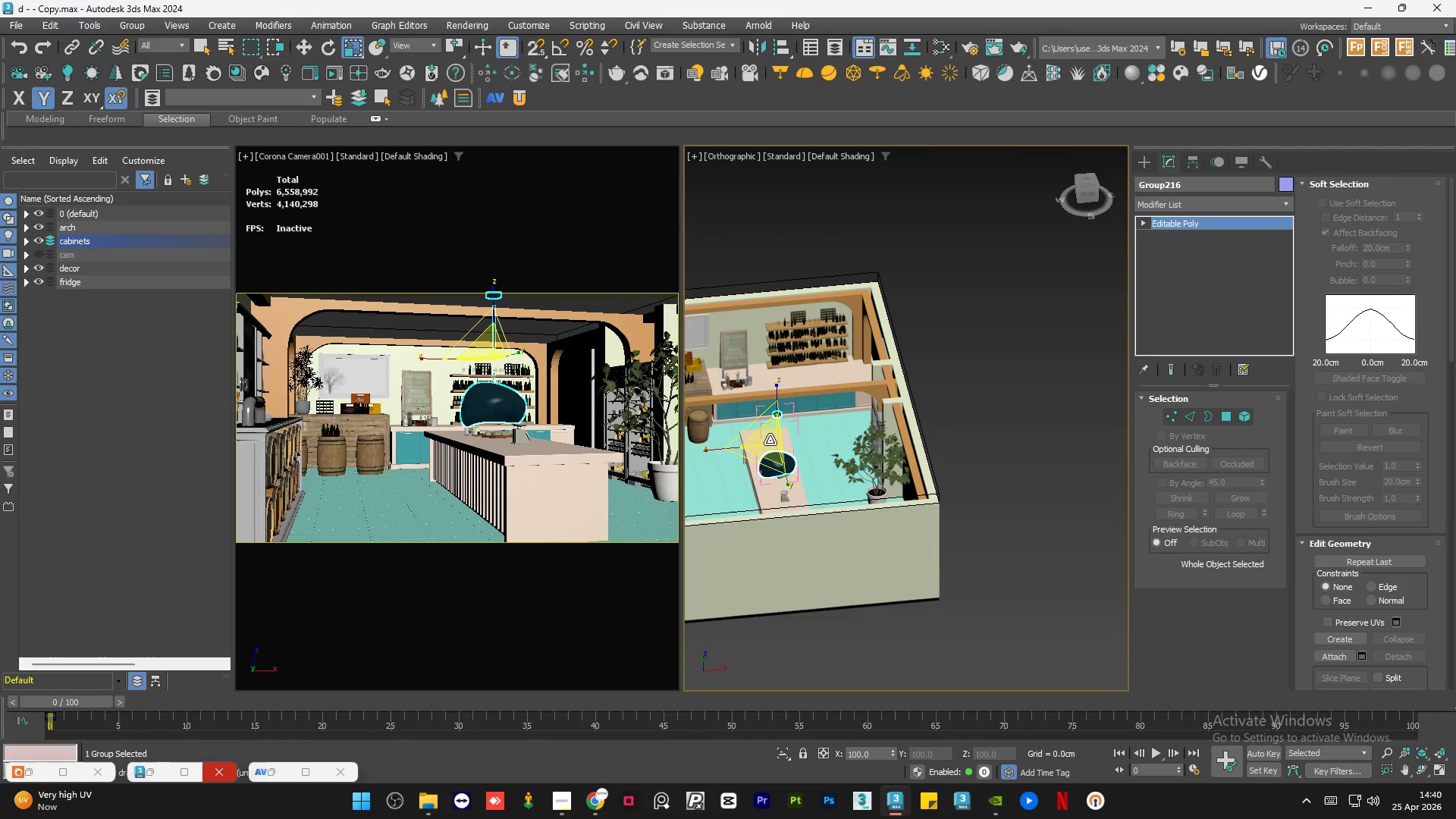 
left_click_drag(start_coordinate=[770, 440], to_coordinate=[774, 513])
 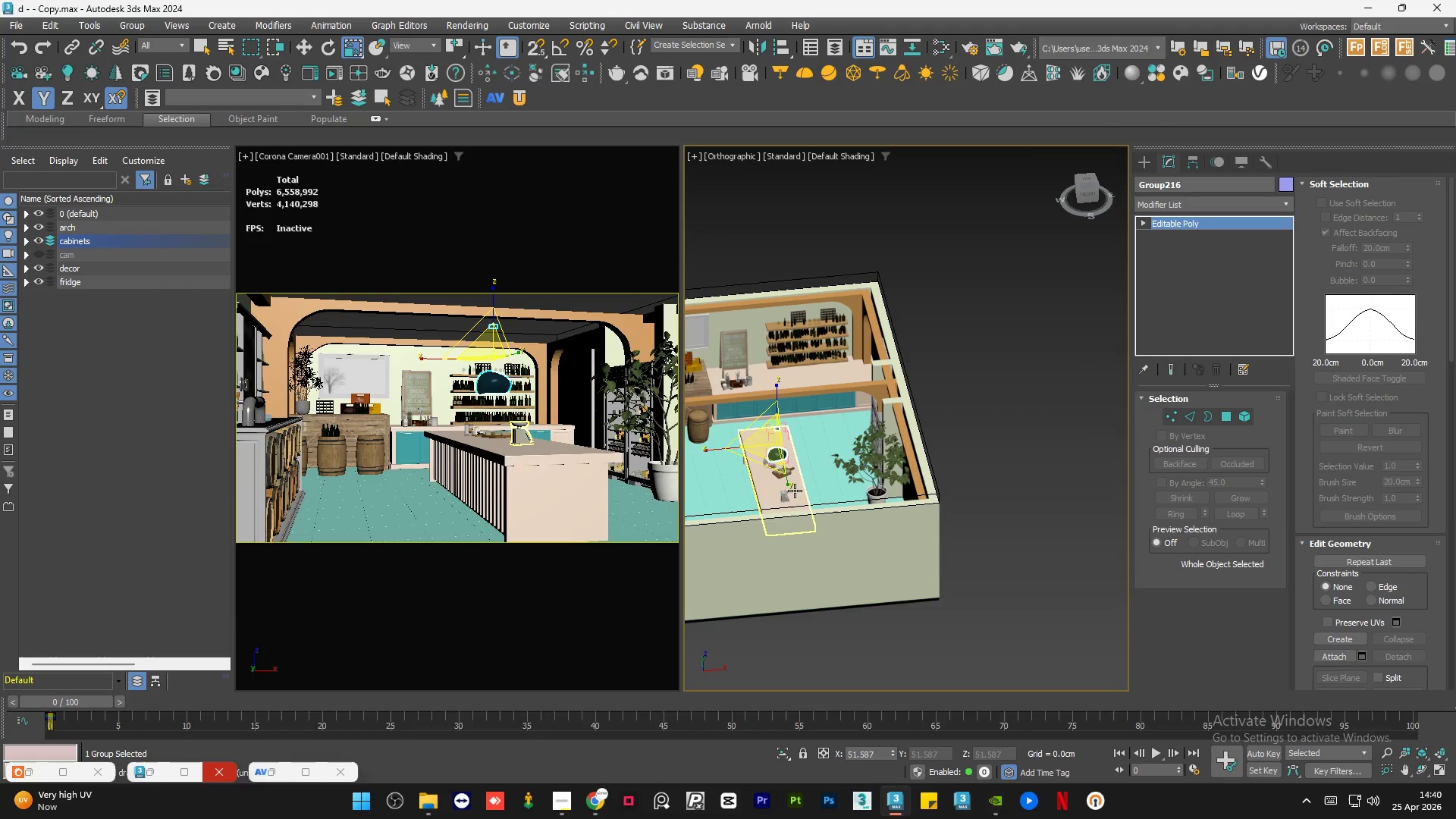 
key(W)
 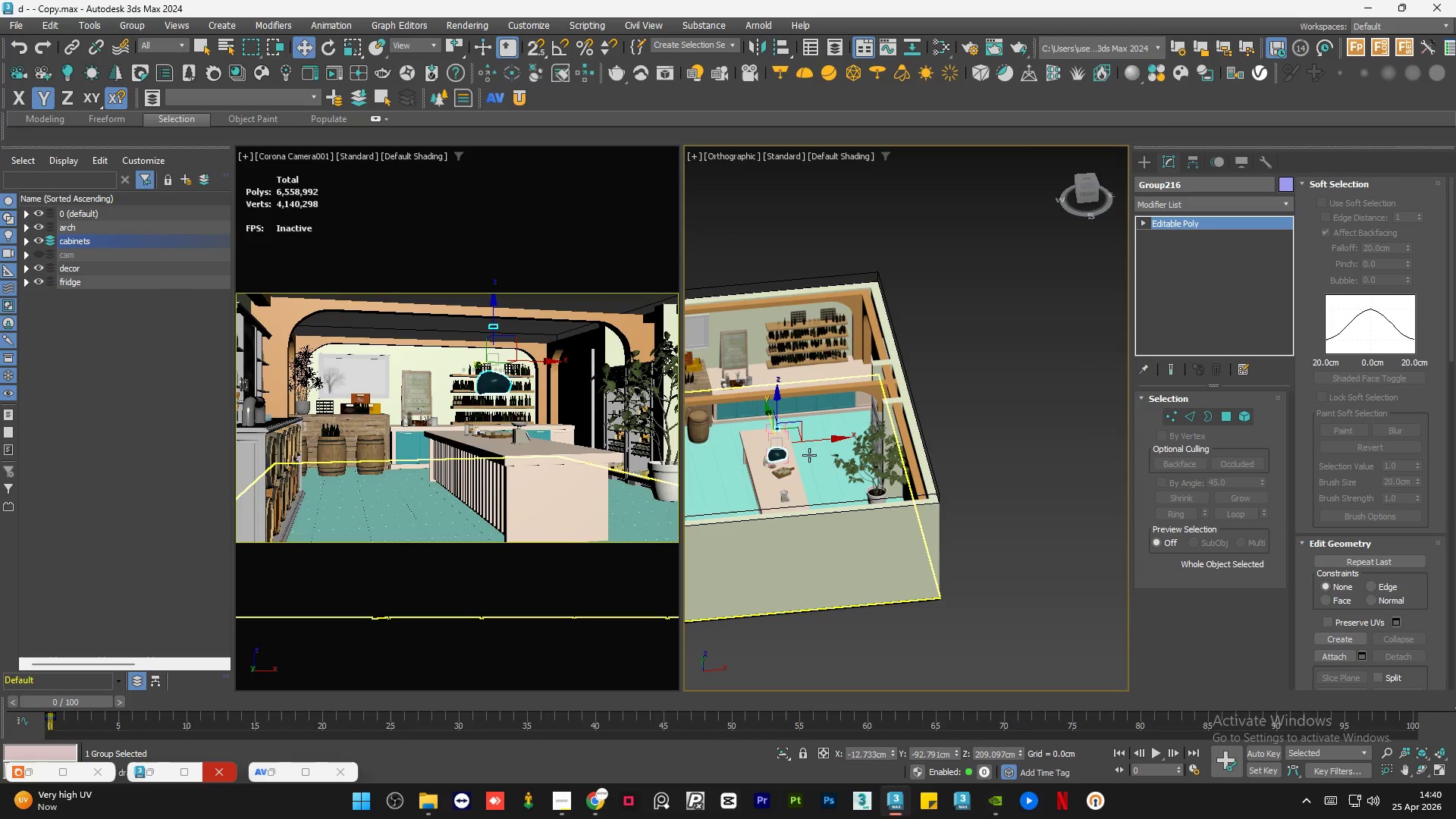 
hold_key(key=AltLeft, duration=1.05)
 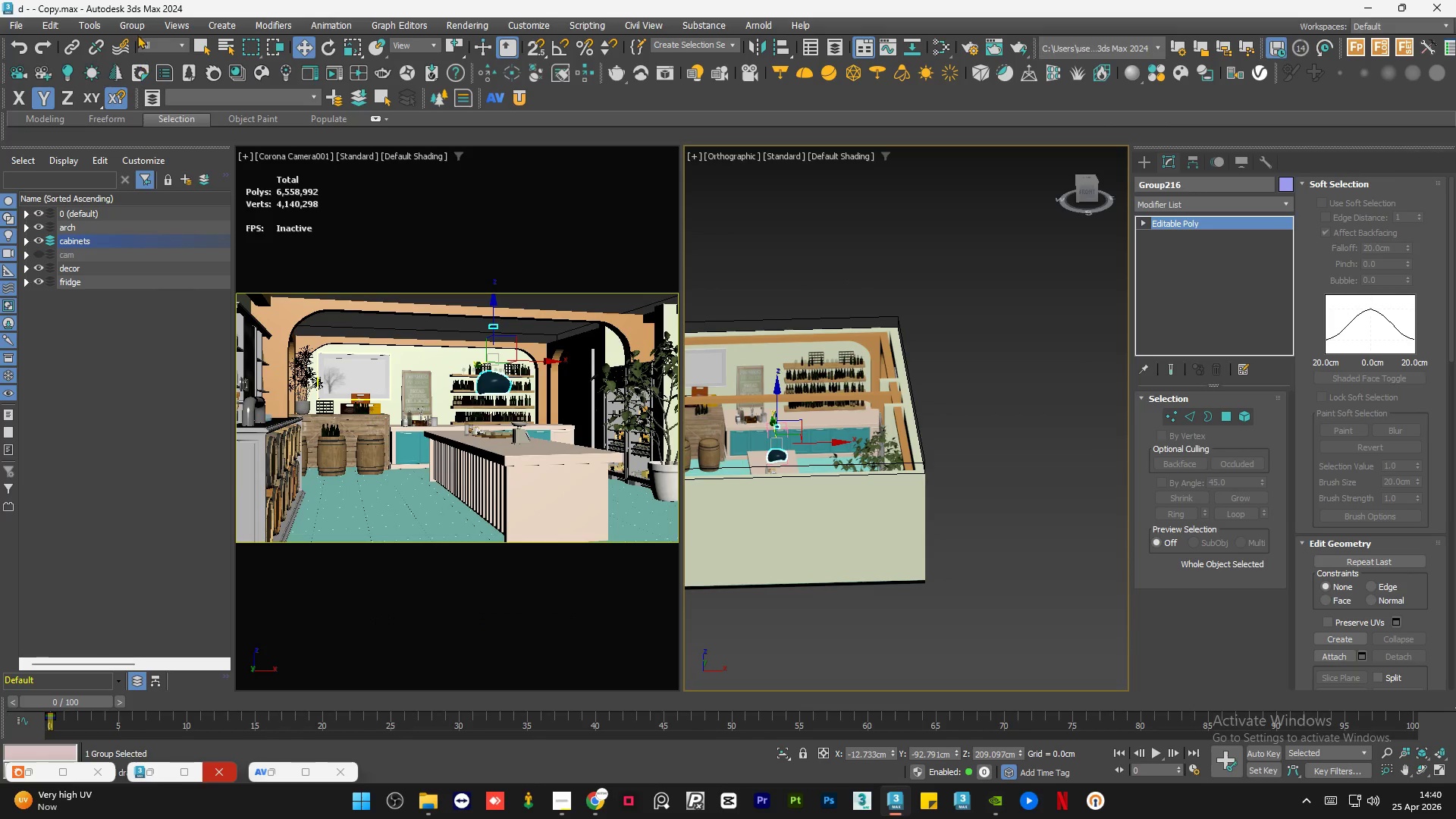 
left_click([136, 30])
 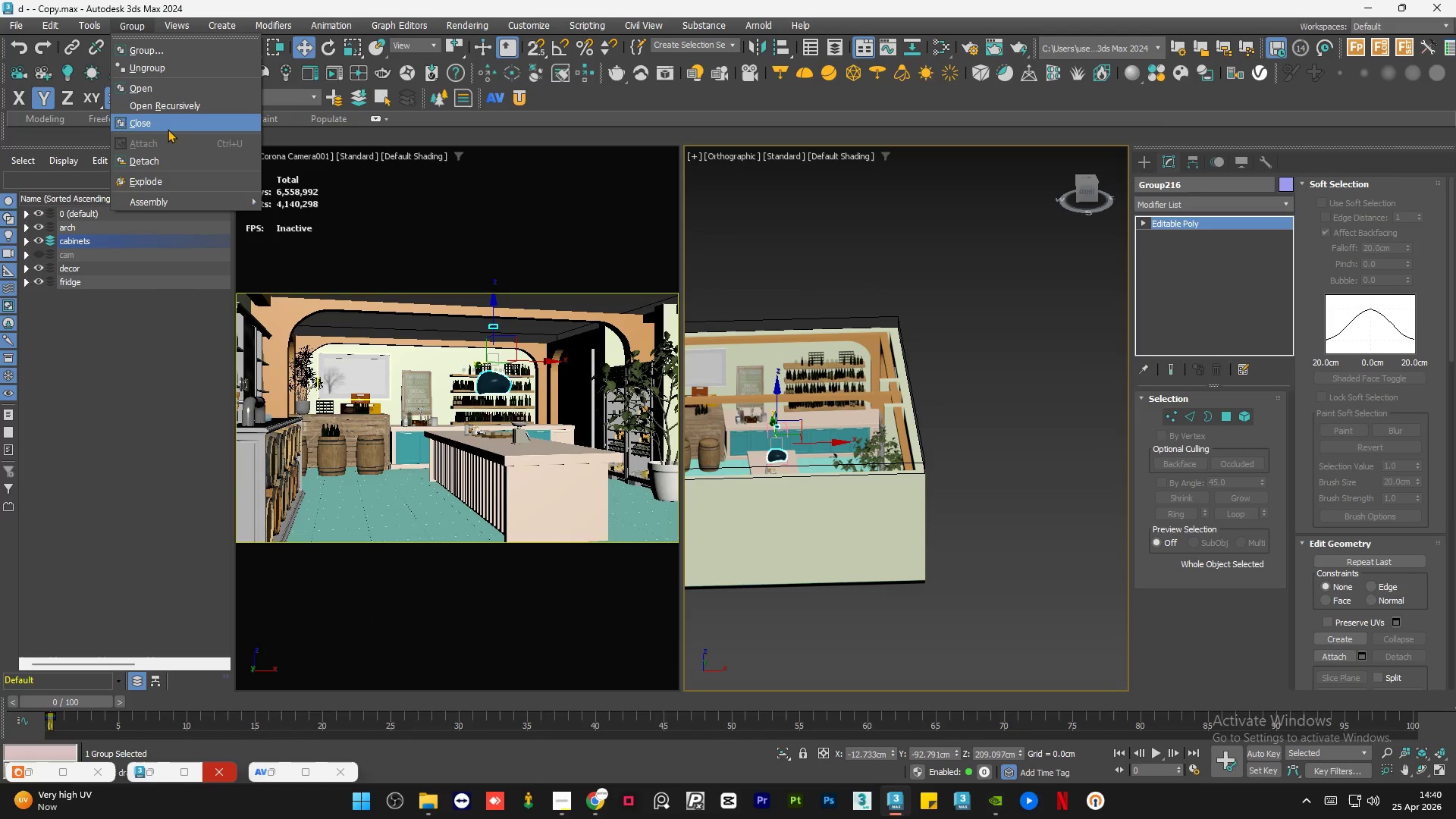 
left_click([169, 126])
 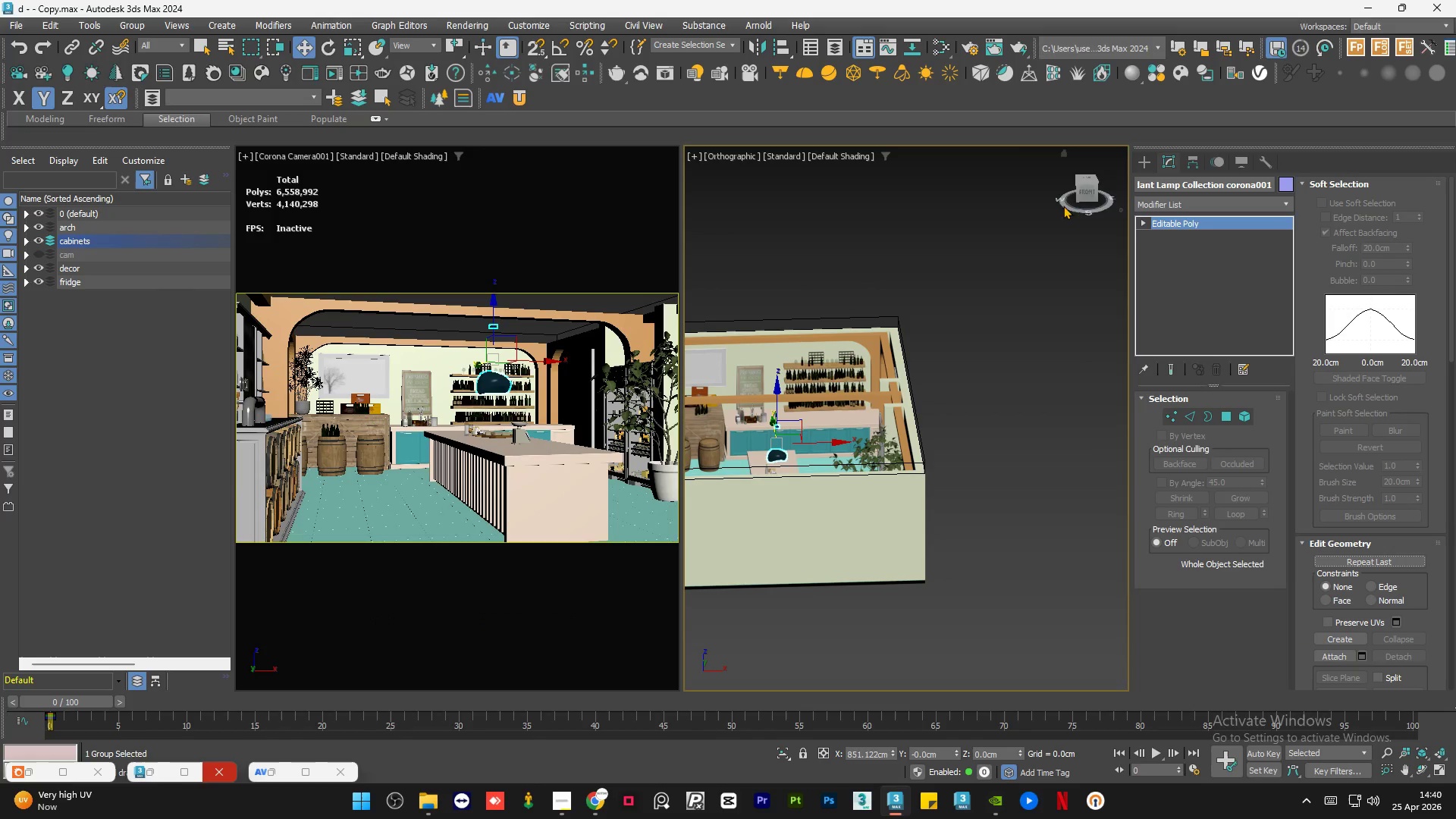 
left_click([1081, 190])
 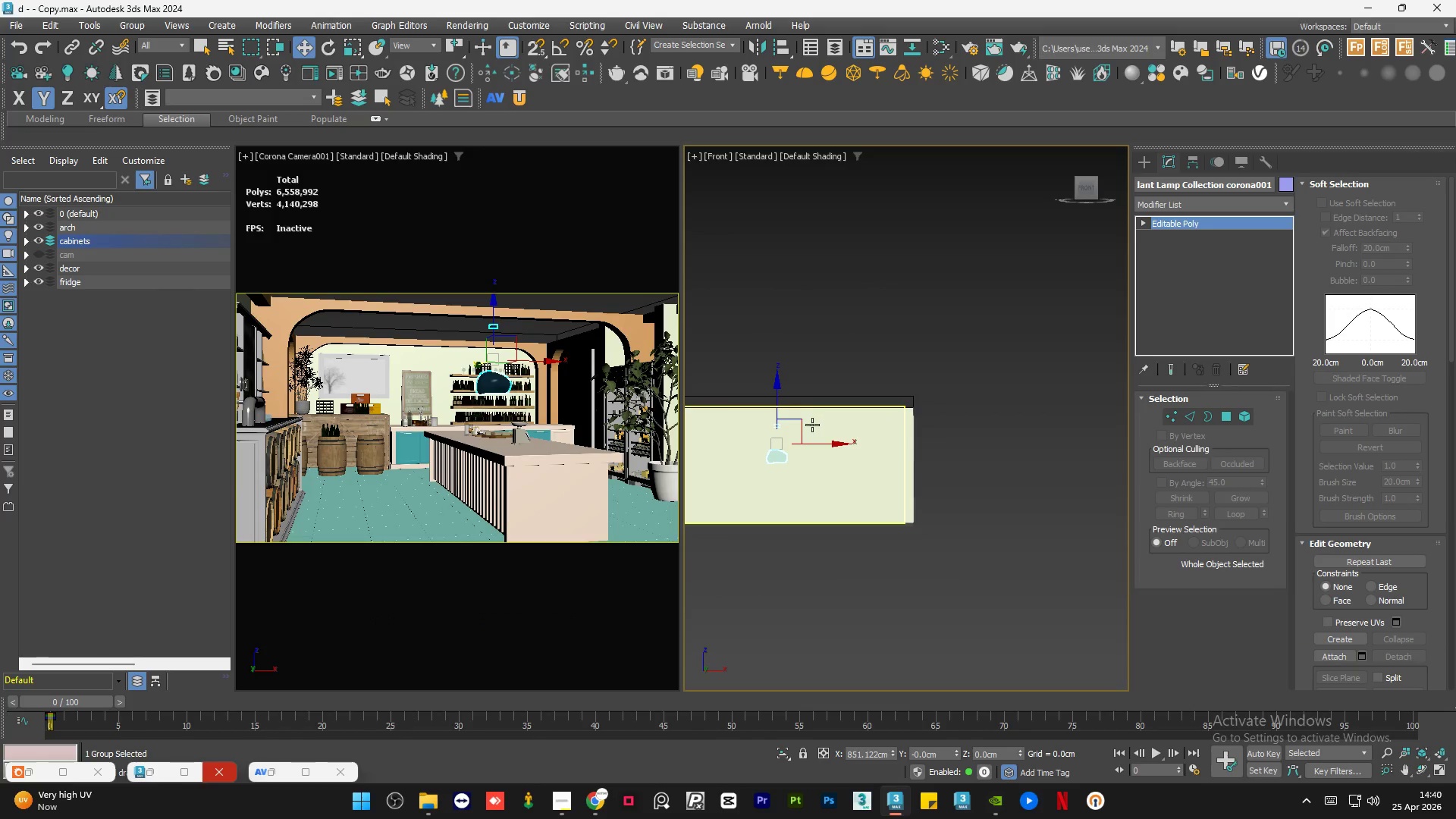 
left_click_drag(start_coordinate=[799, 424], to_coordinate=[945, 410])
 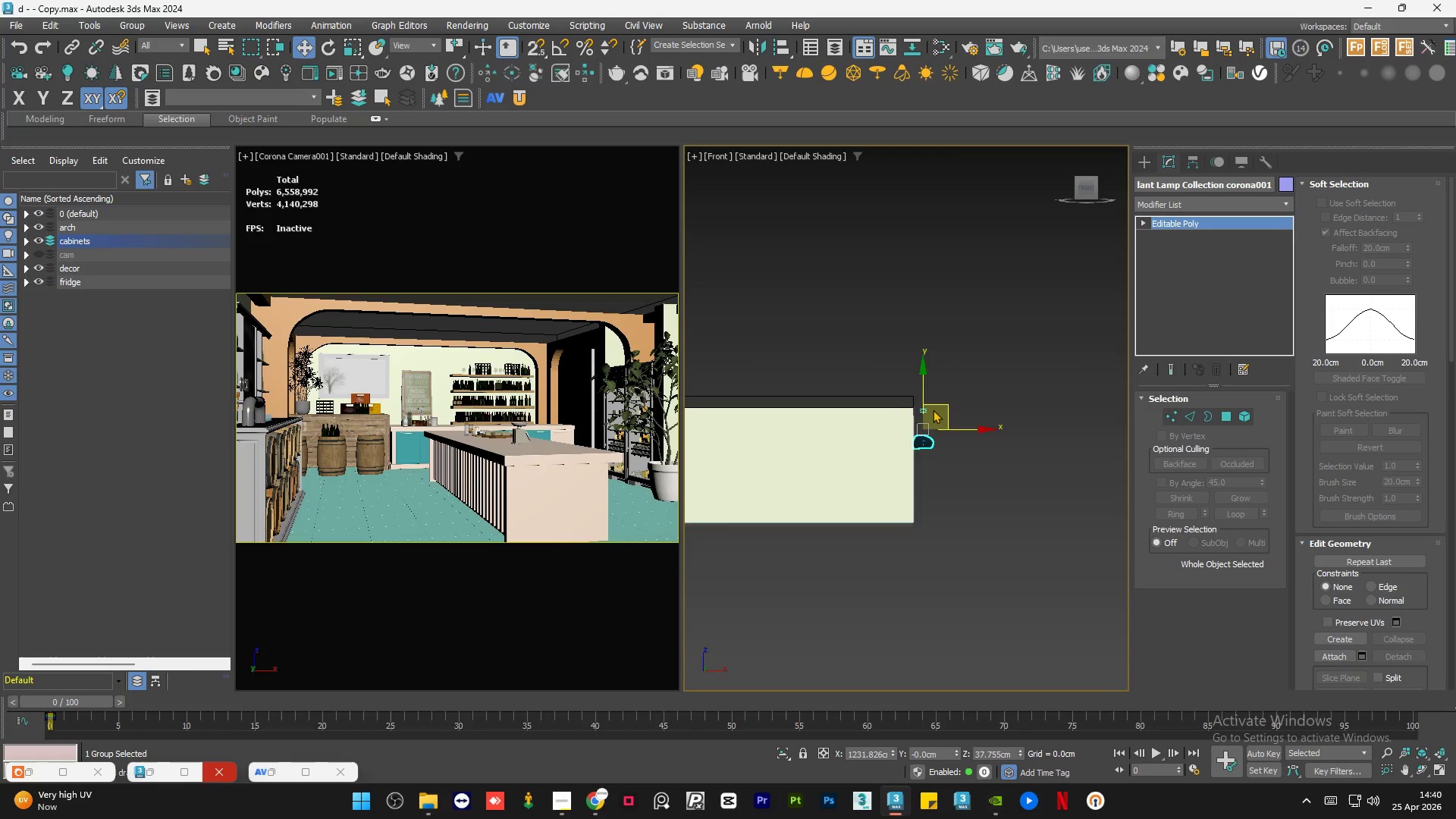 
scroll: coordinate [899, 393], scroll_direction: up, amount: 6.0
 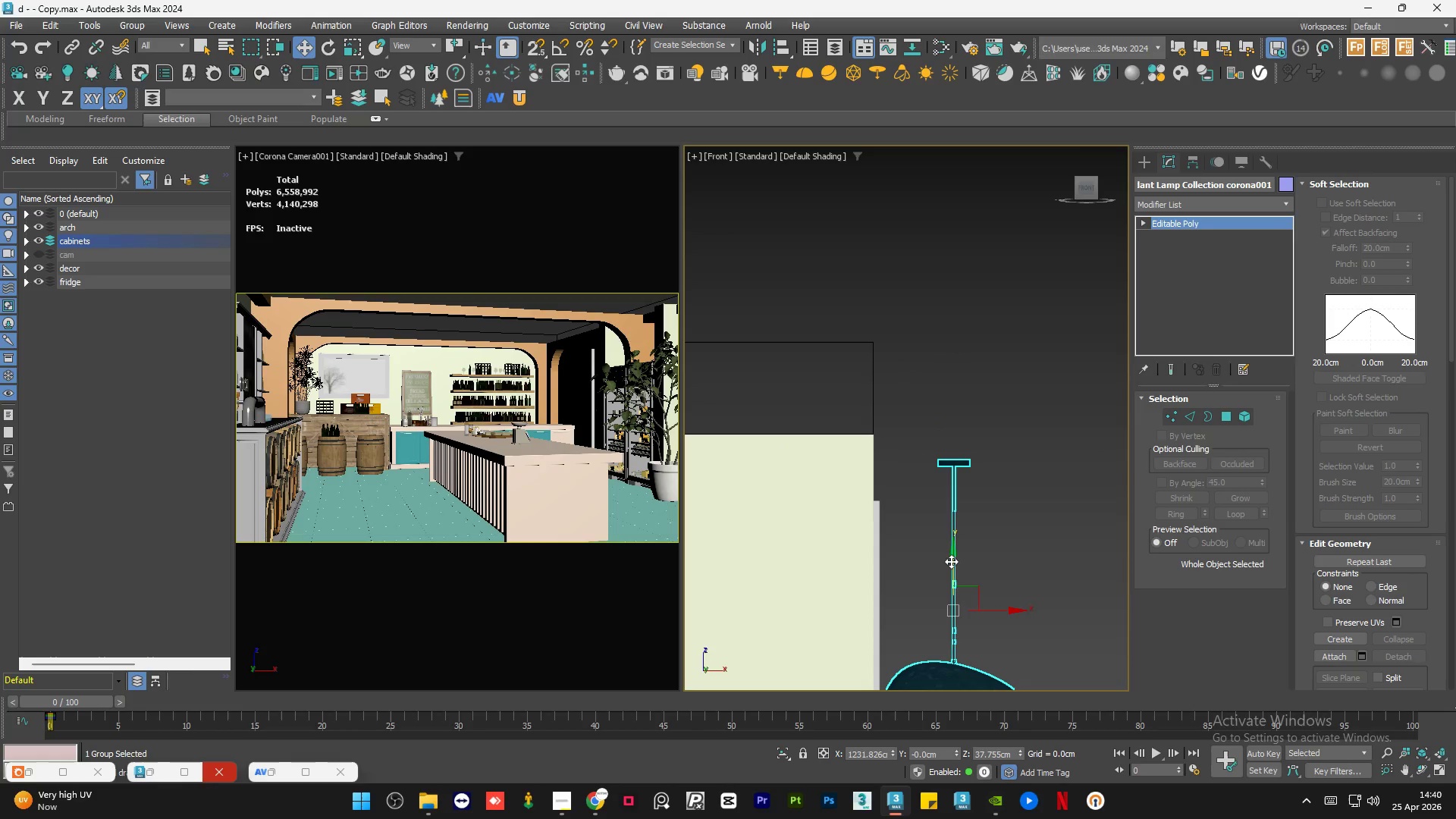 
left_click([952, 561])
 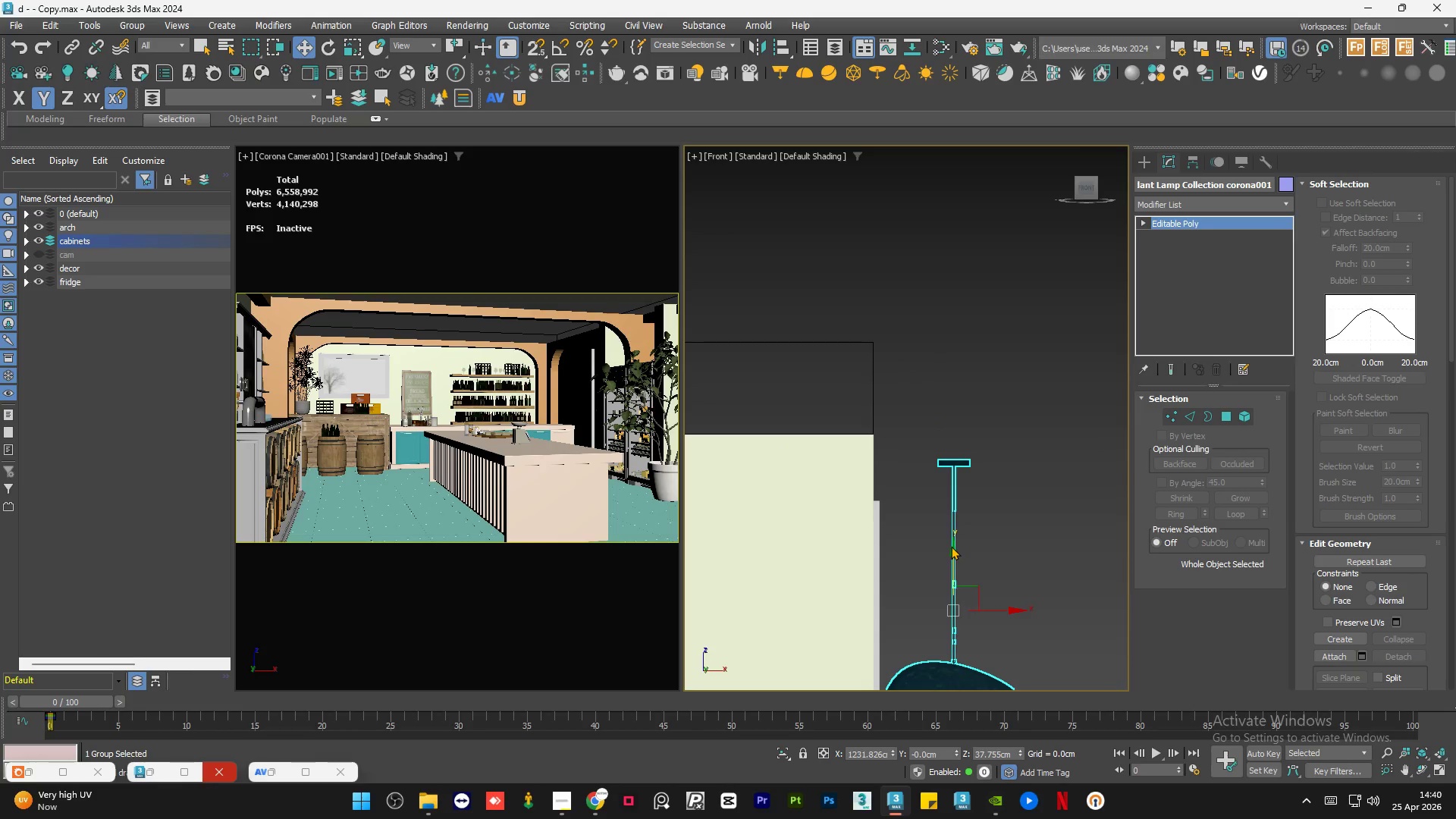 
key(S)
 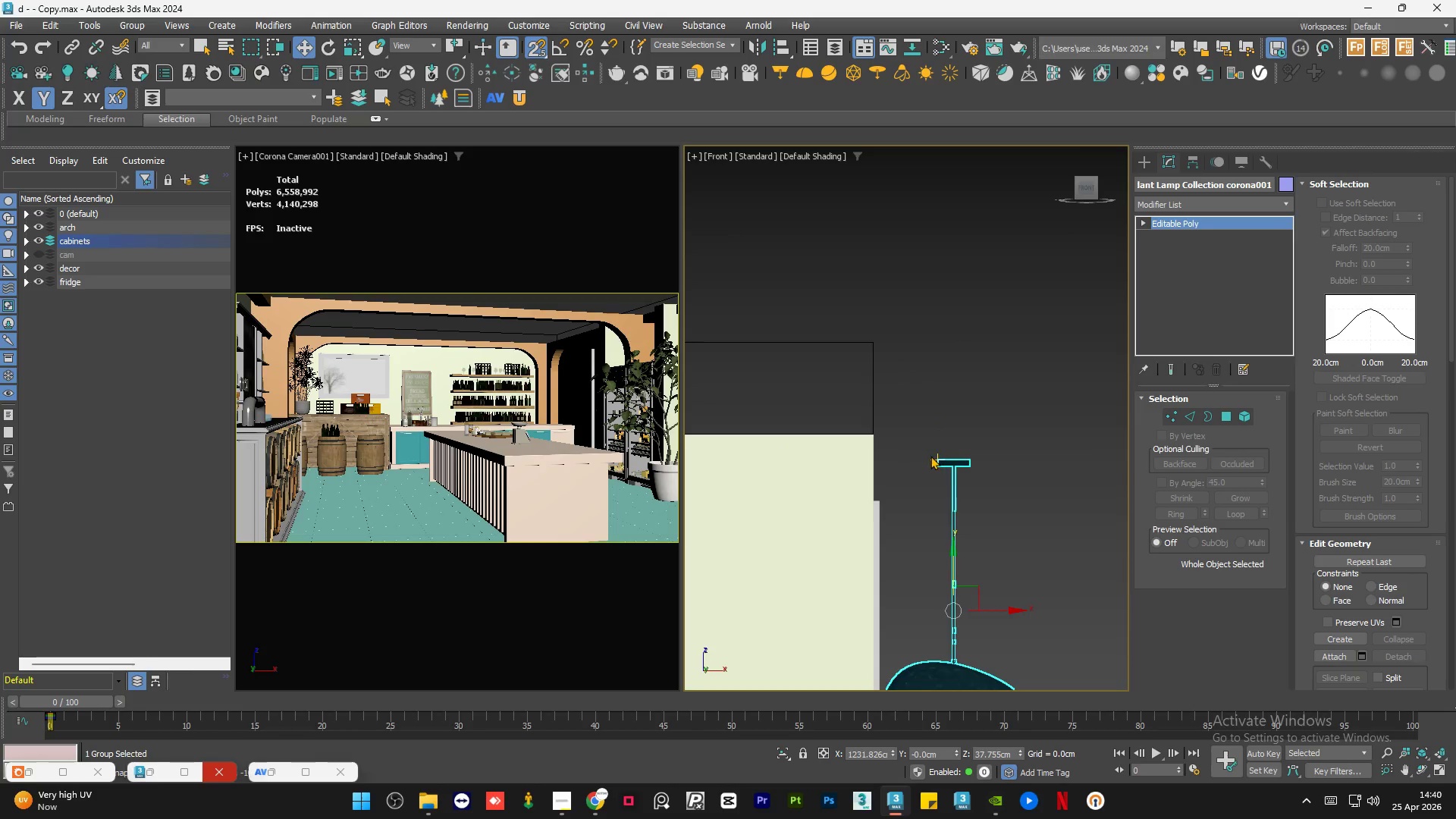 
scroll: coordinate [931, 456], scroll_direction: up, amount: 2.0
 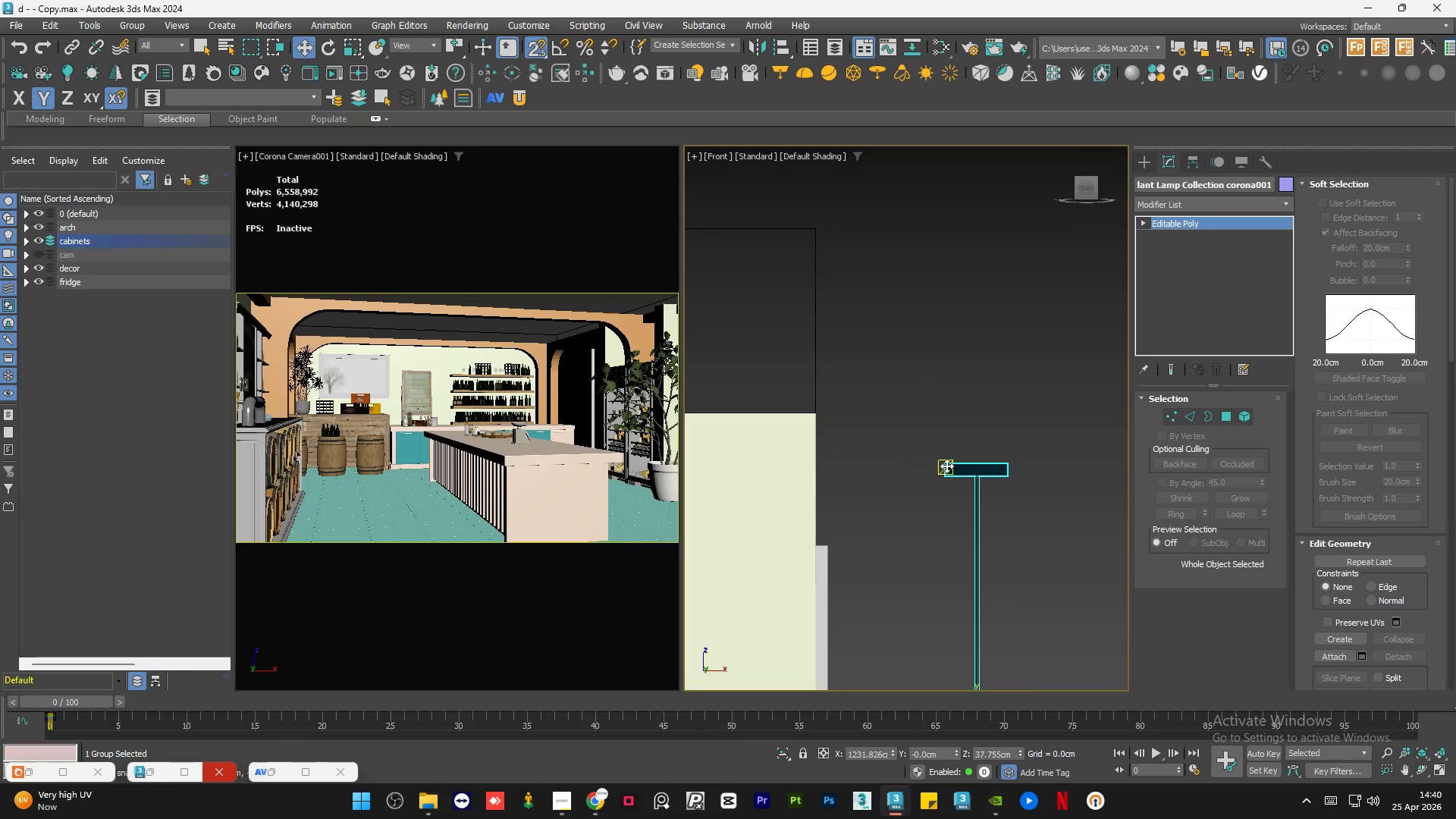 
left_click_drag(start_coordinate=[946, 465], to_coordinate=[823, 420])
 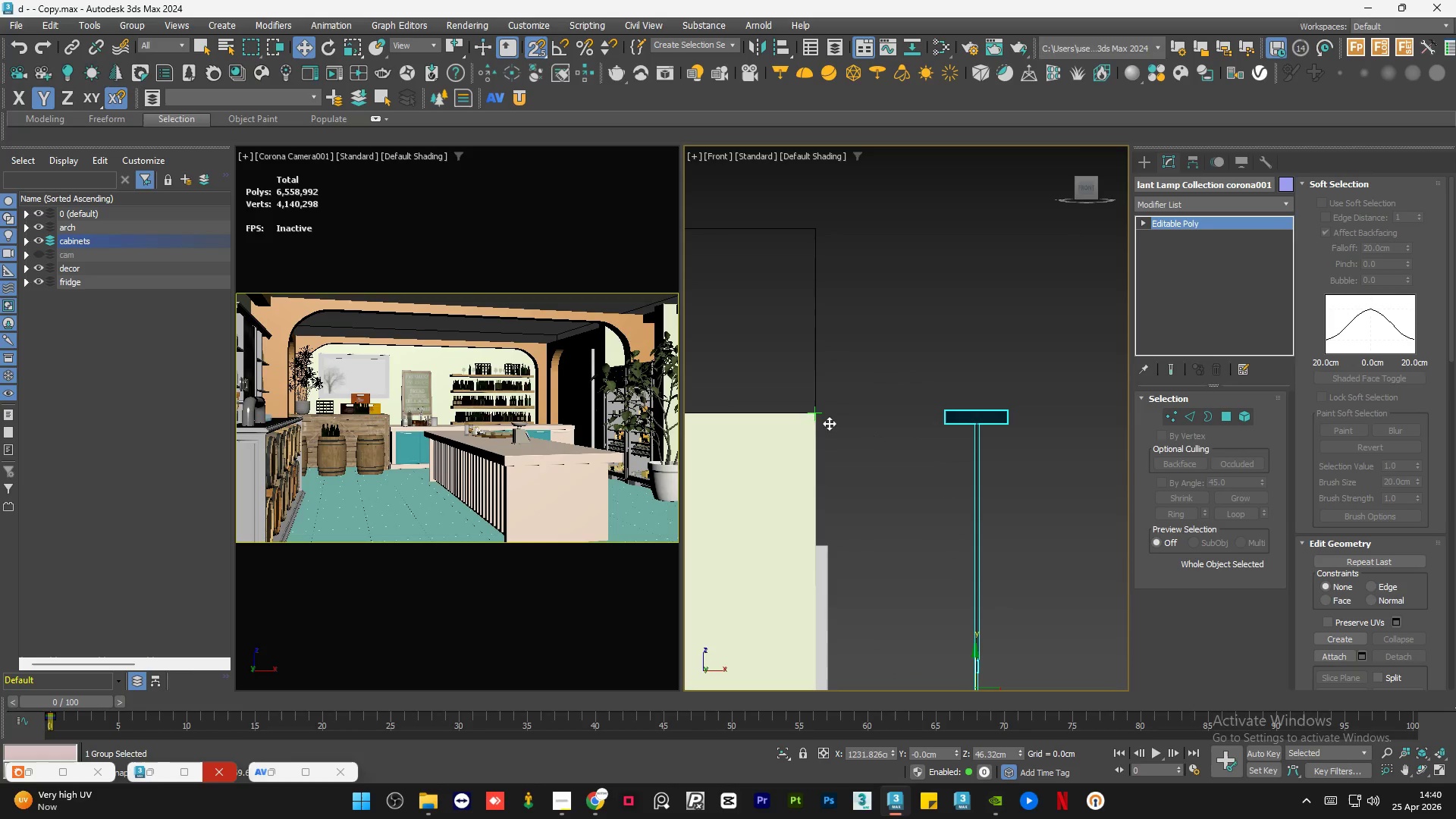 
key(S)
 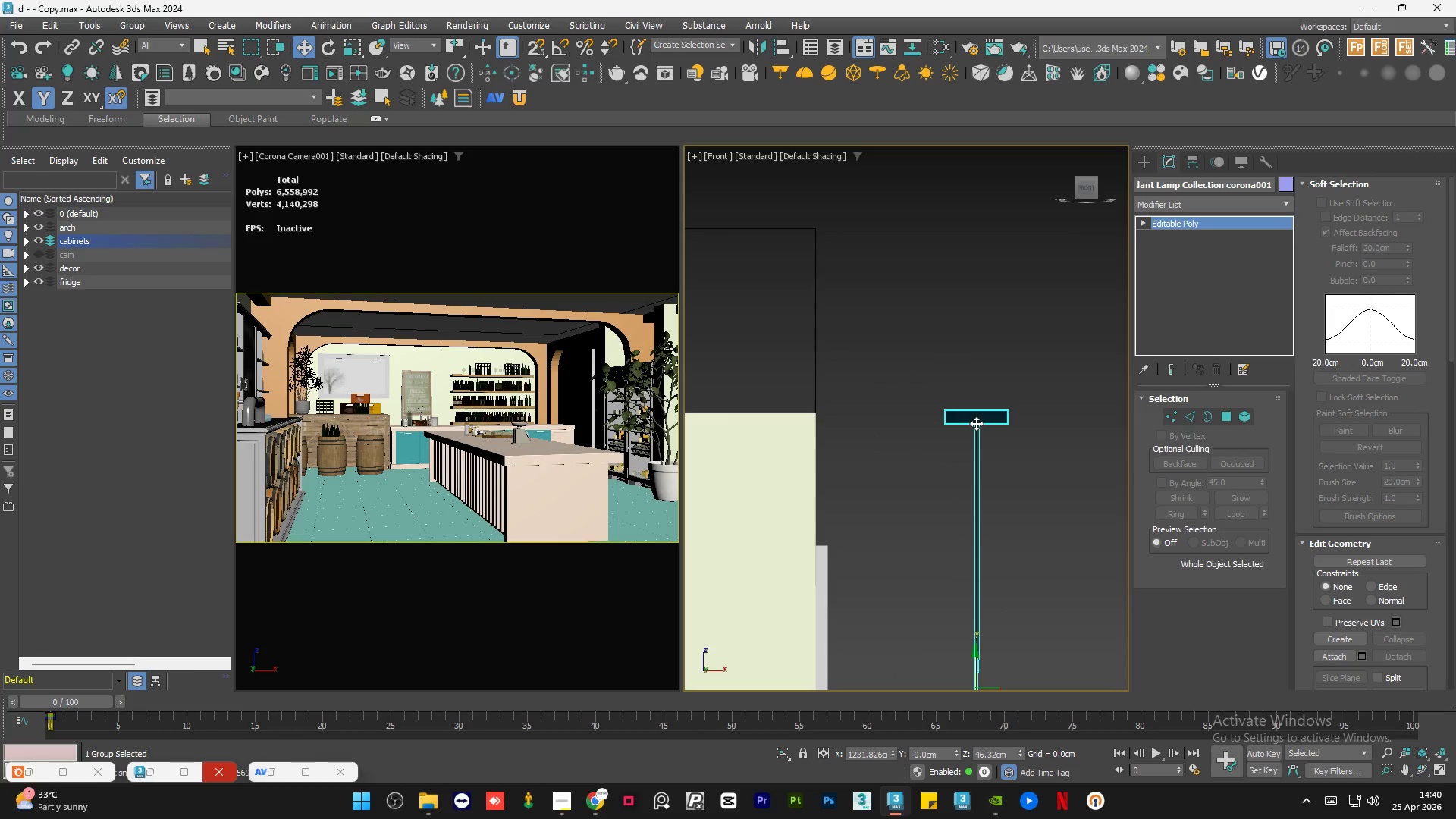 
scroll: coordinate [956, 444], scroll_direction: down, amount: 4.0
 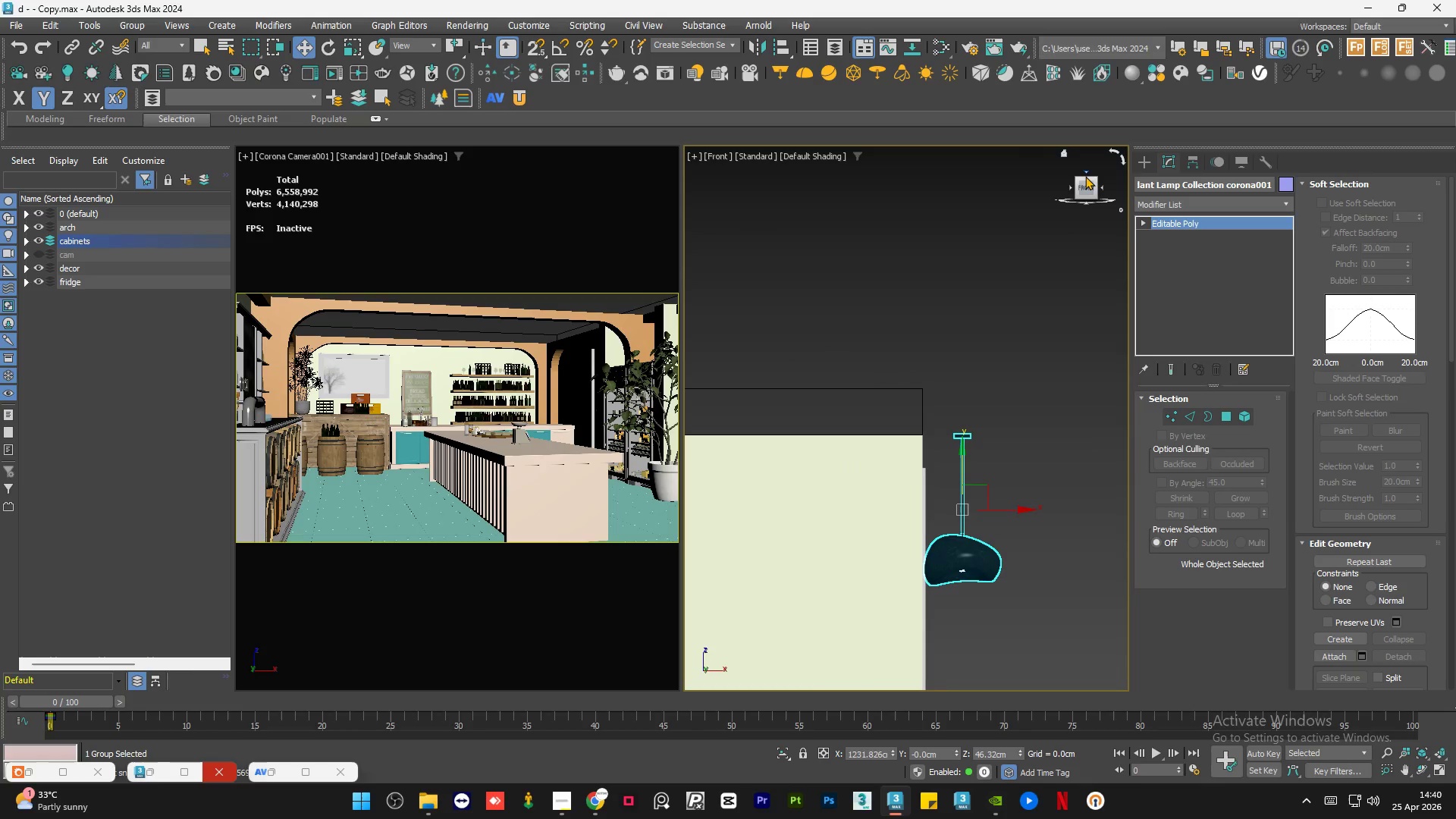 
left_click([1085, 172])
 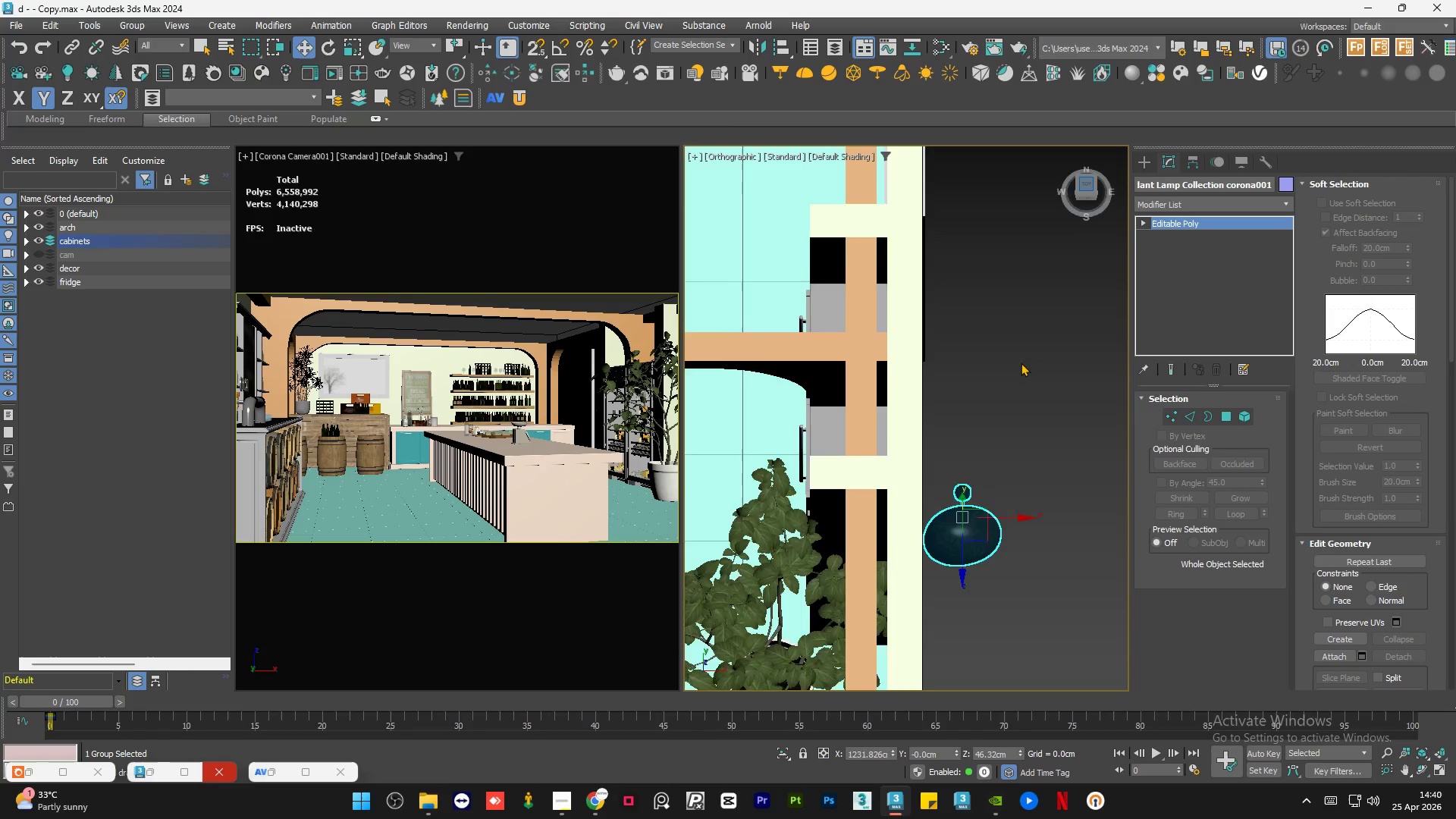 
scroll: coordinate [1007, 436], scroll_direction: down, amount: 3.0
 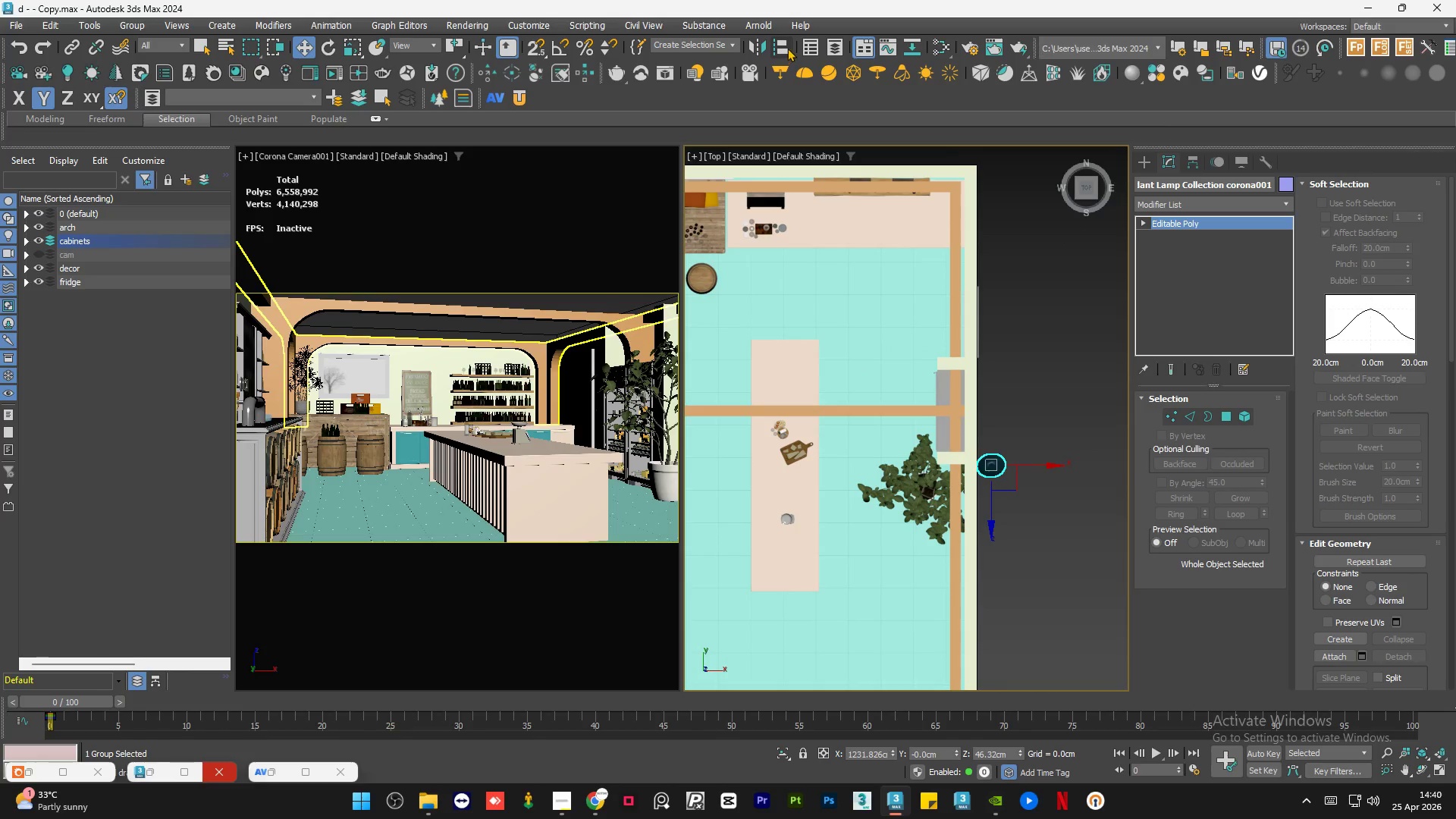 
left_click([780, 39])
 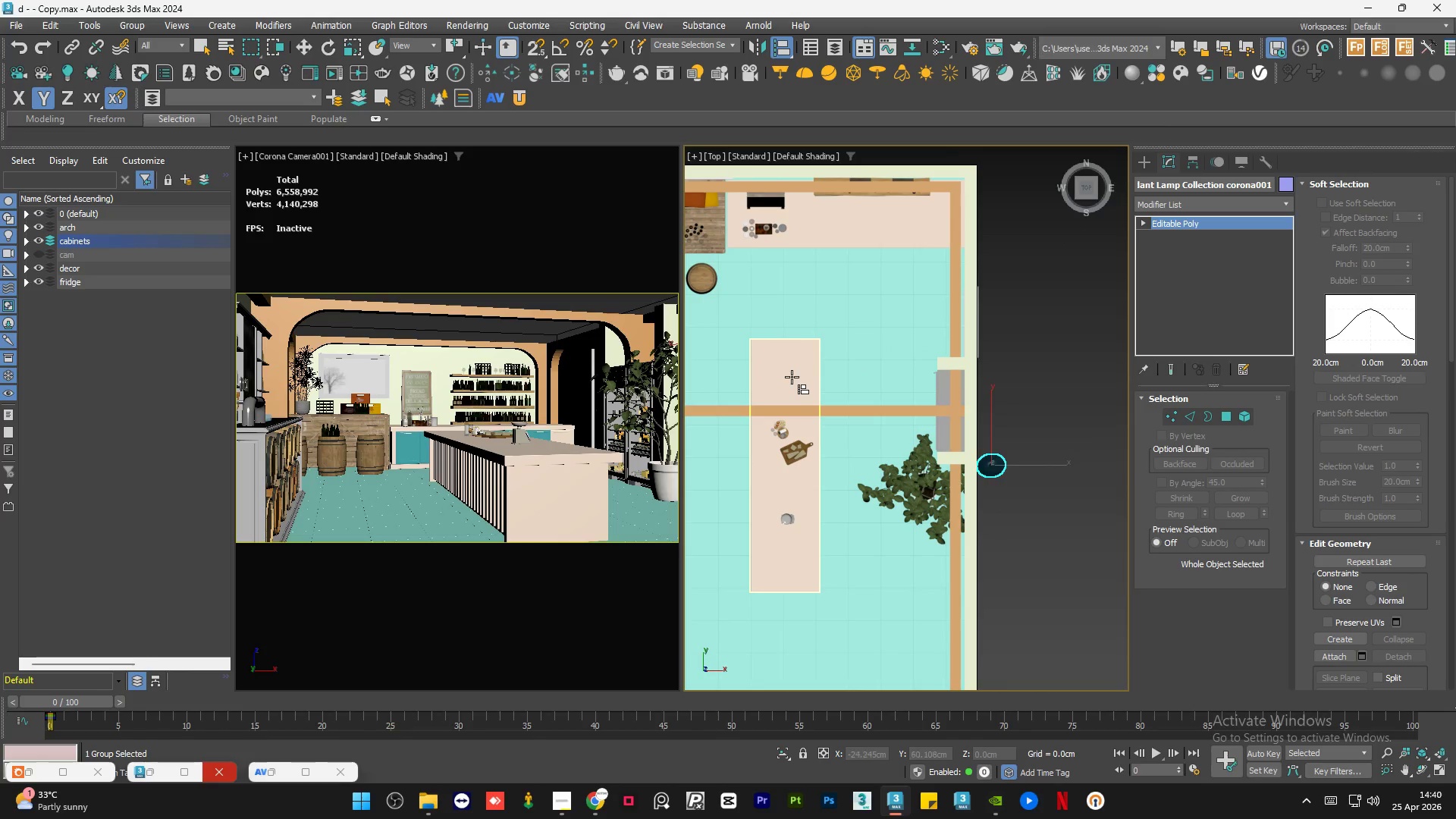 
left_click([791, 377])
 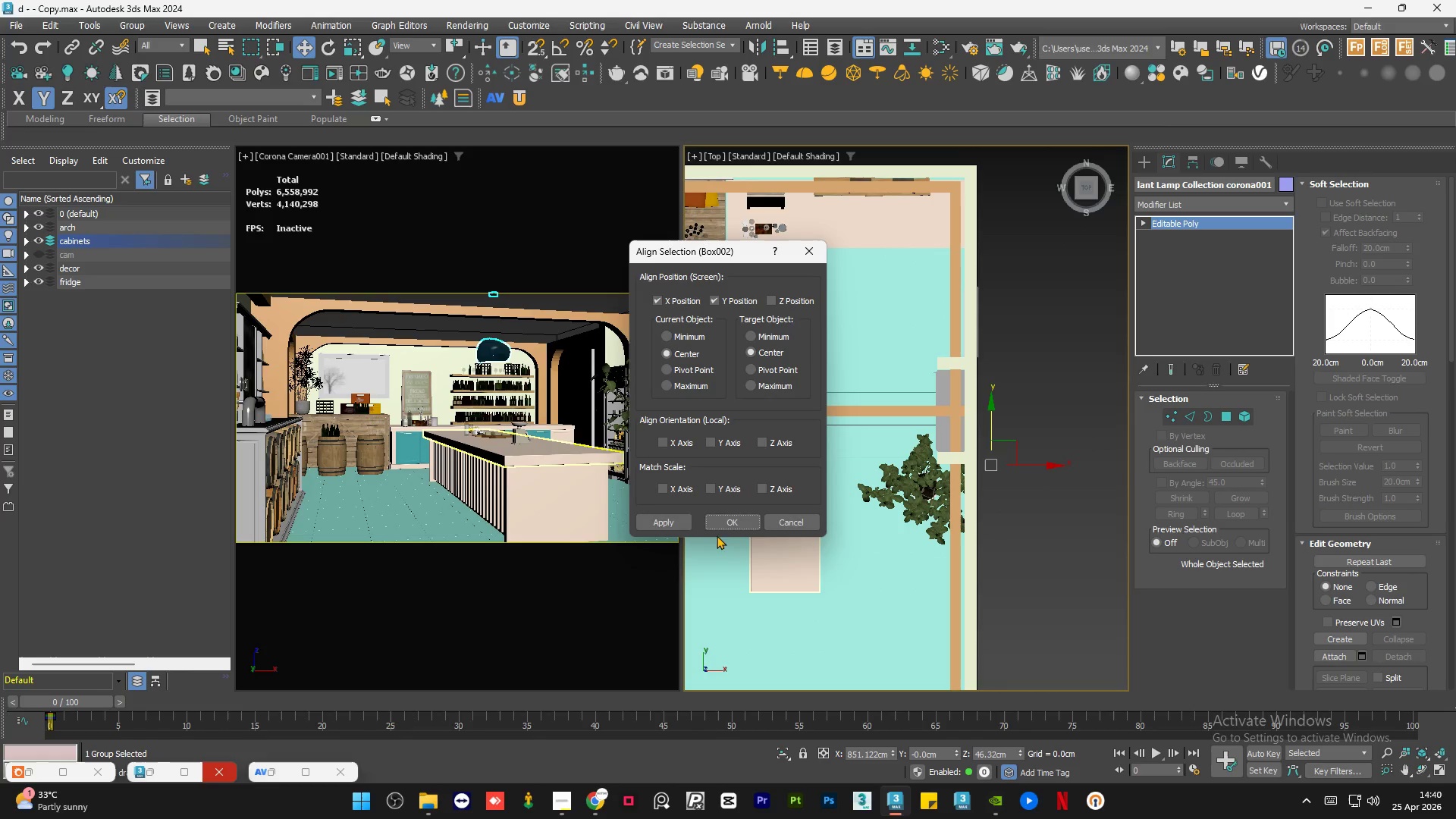 
left_click([726, 523])
 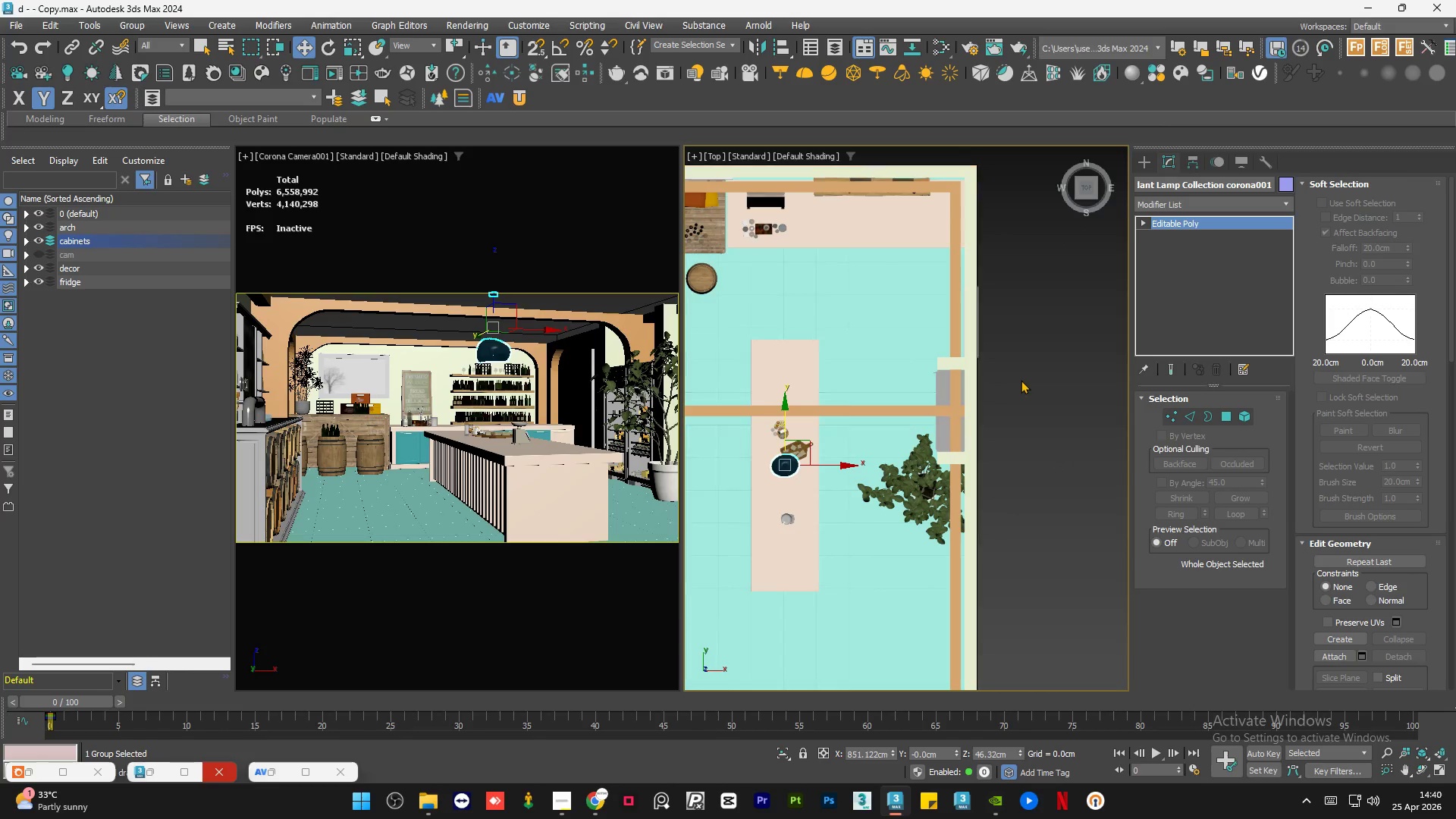 
left_click([1025, 378])
 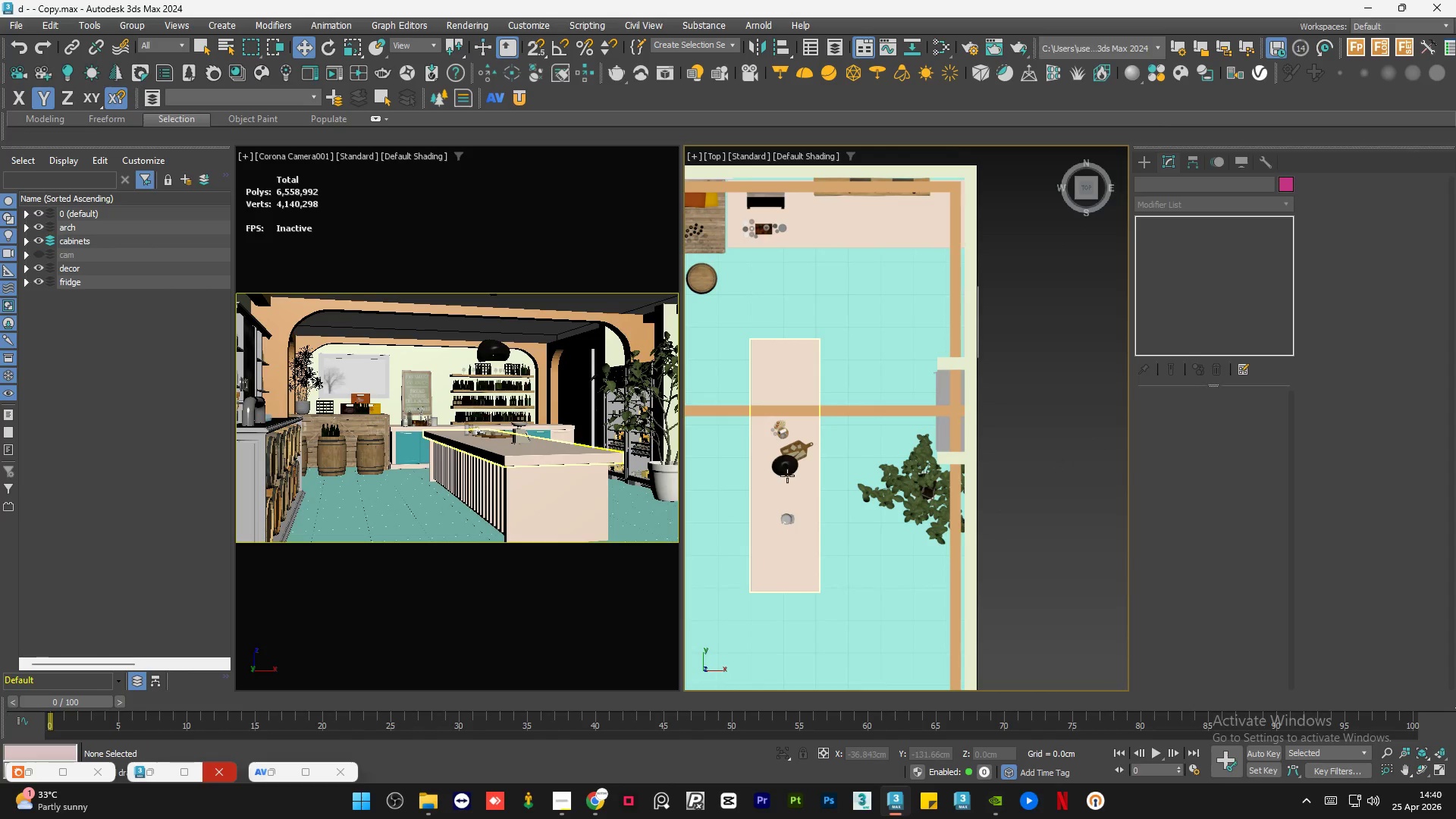 
left_click([787, 472])
 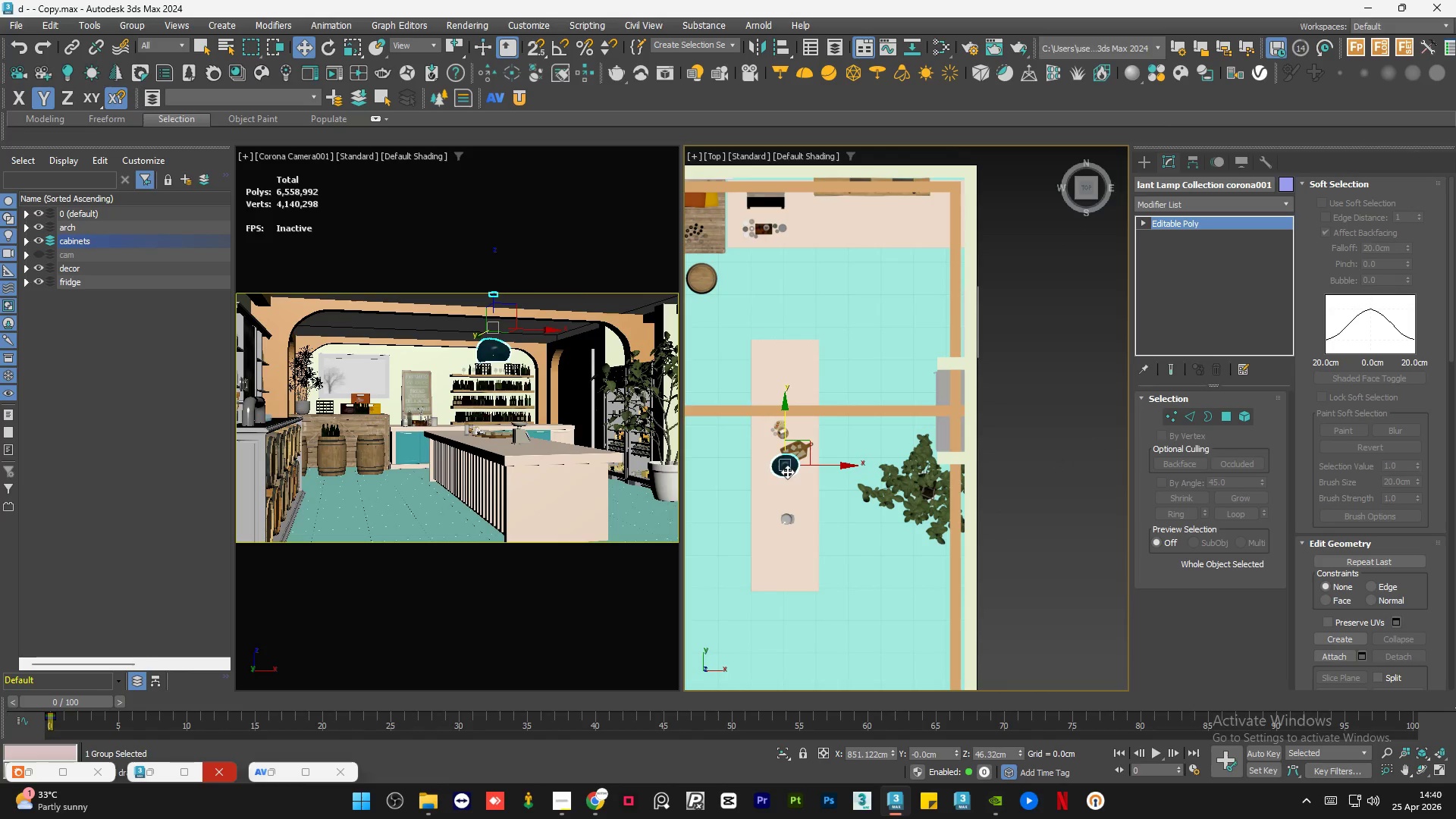 
key(W)
 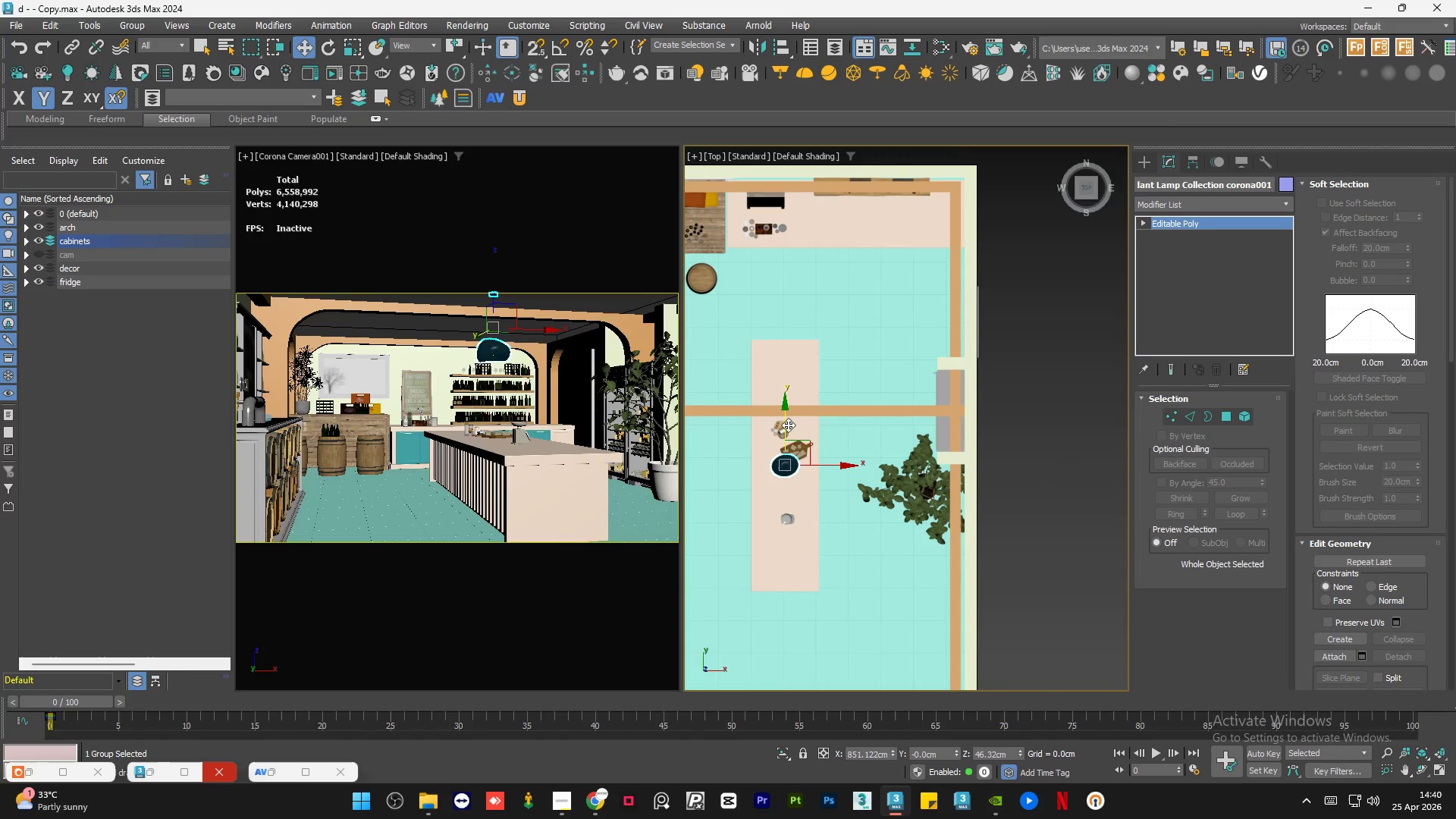 
left_click_drag(start_coordinate=[788, 425], to_coordinate=[792, 475])
 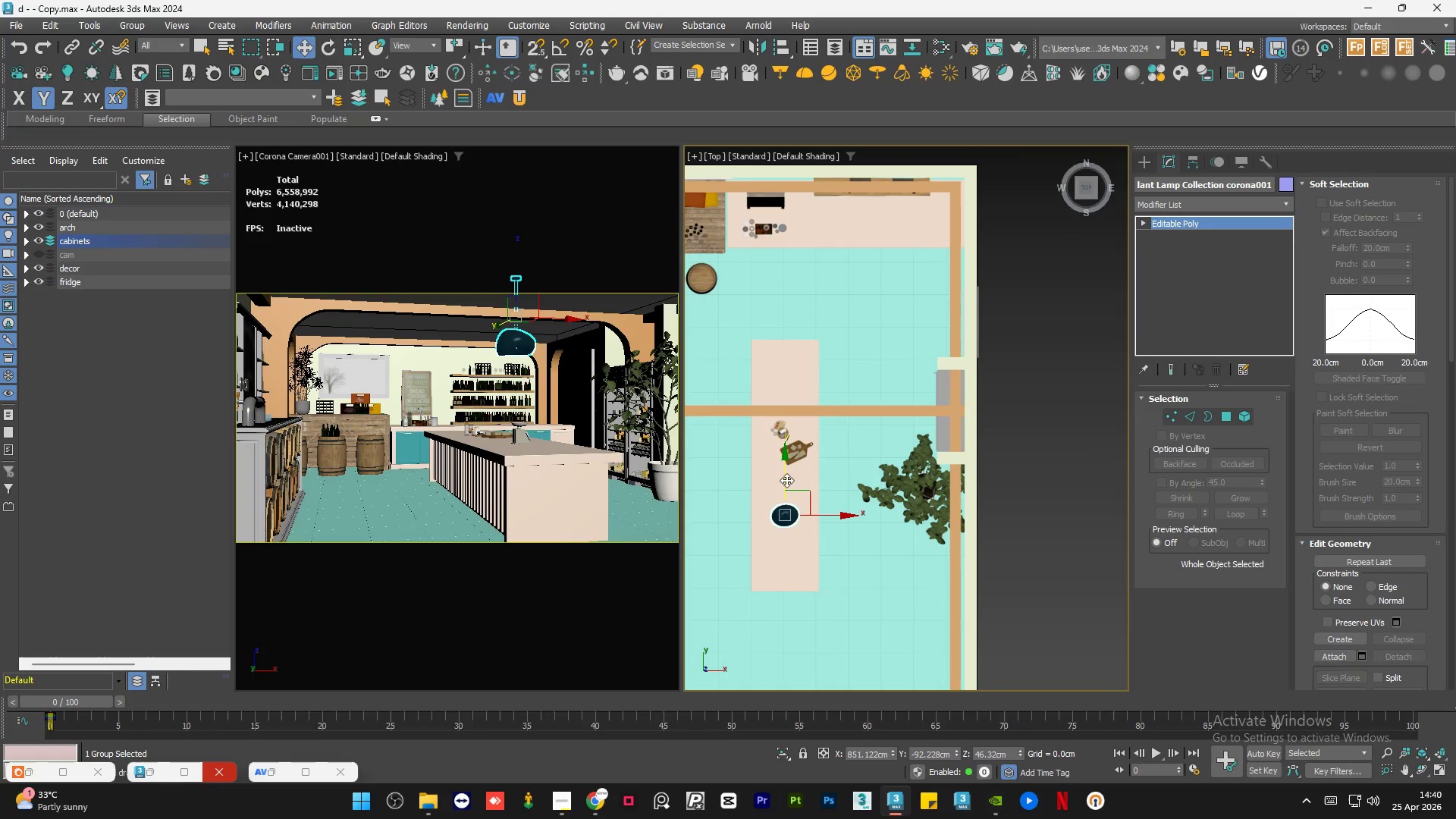 
left_click_drag(start_coordinate=[786, 480], to_coordinate=[783, 489])
 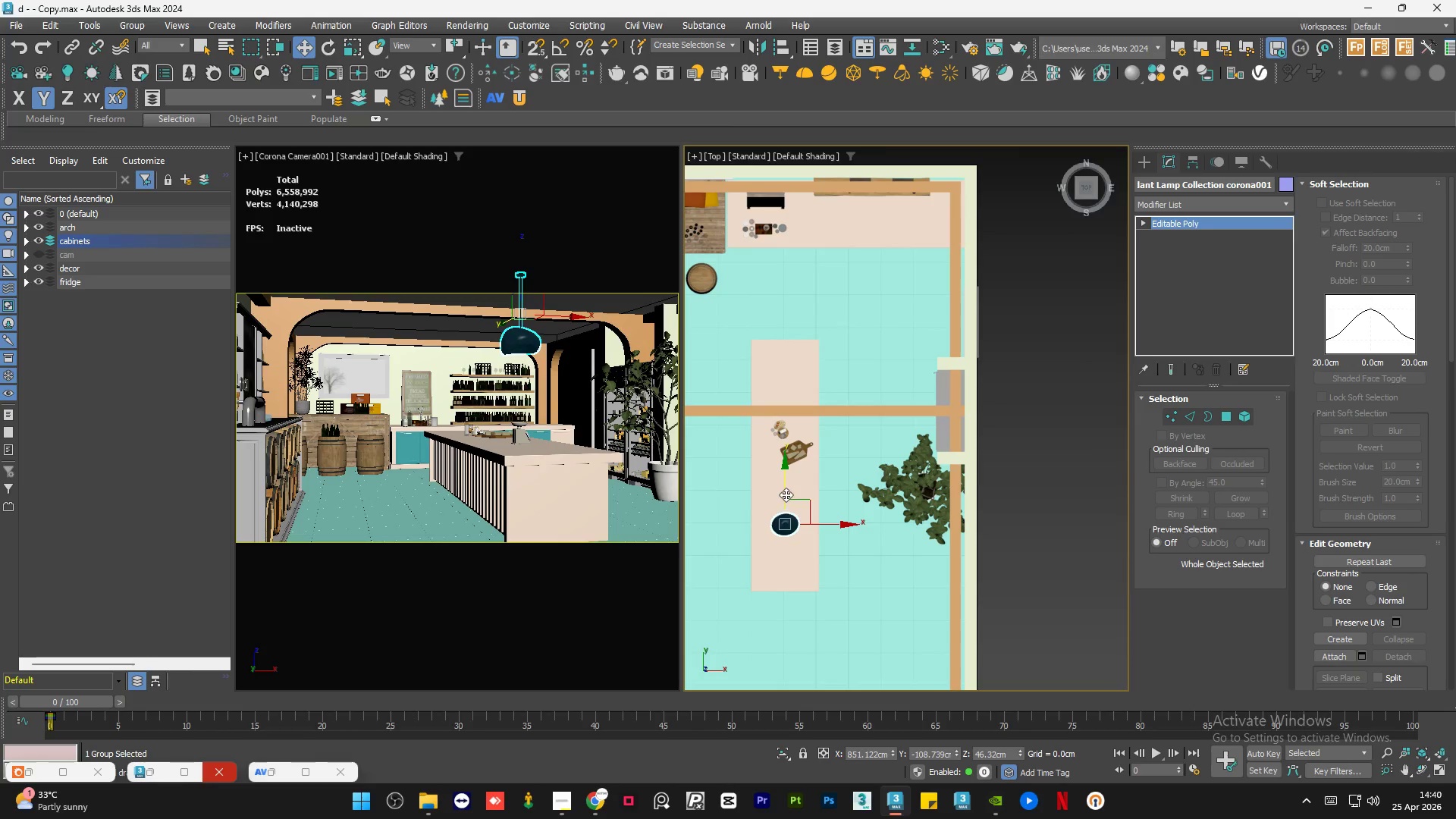 
hold_key(key=ShiftLeft, duration=1.28)
 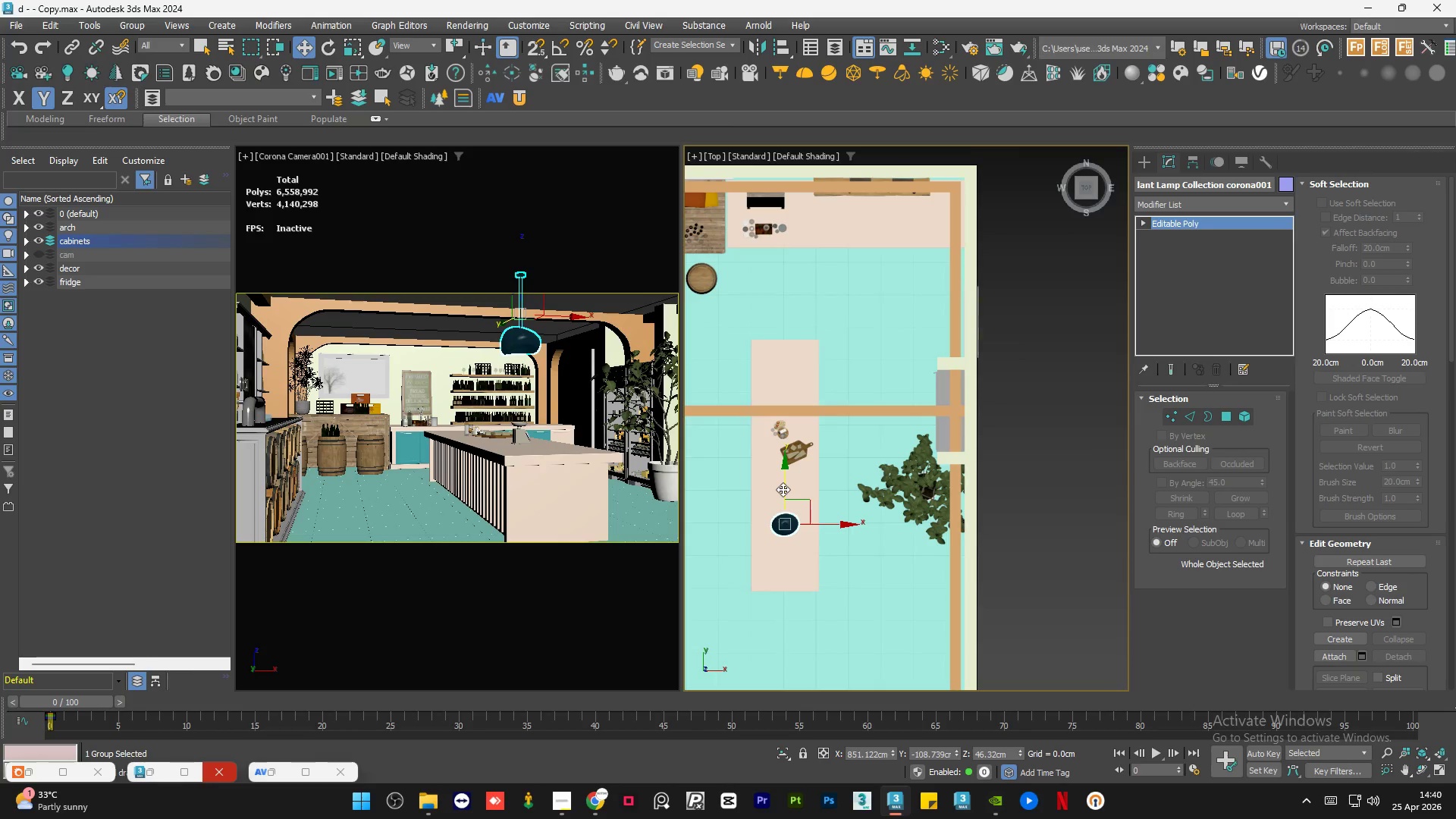 
hold_key(key=ShiftLeft, duration=0.39)
 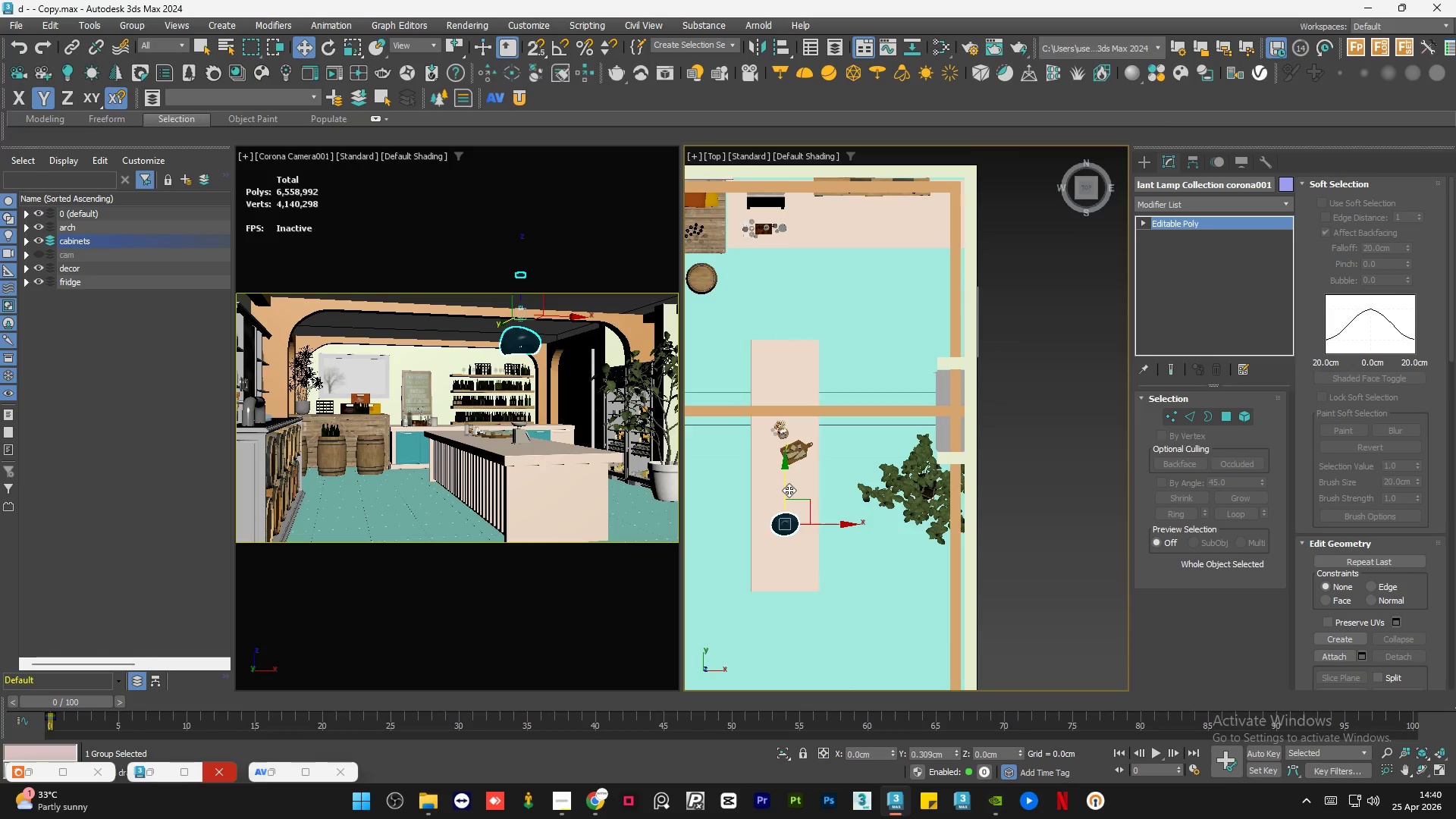 
hold_key(key=ShiftLeft, duration=2.64)
left_click_drag(start_coordinate=[786, 487], to_coordinate=[789, 367])
 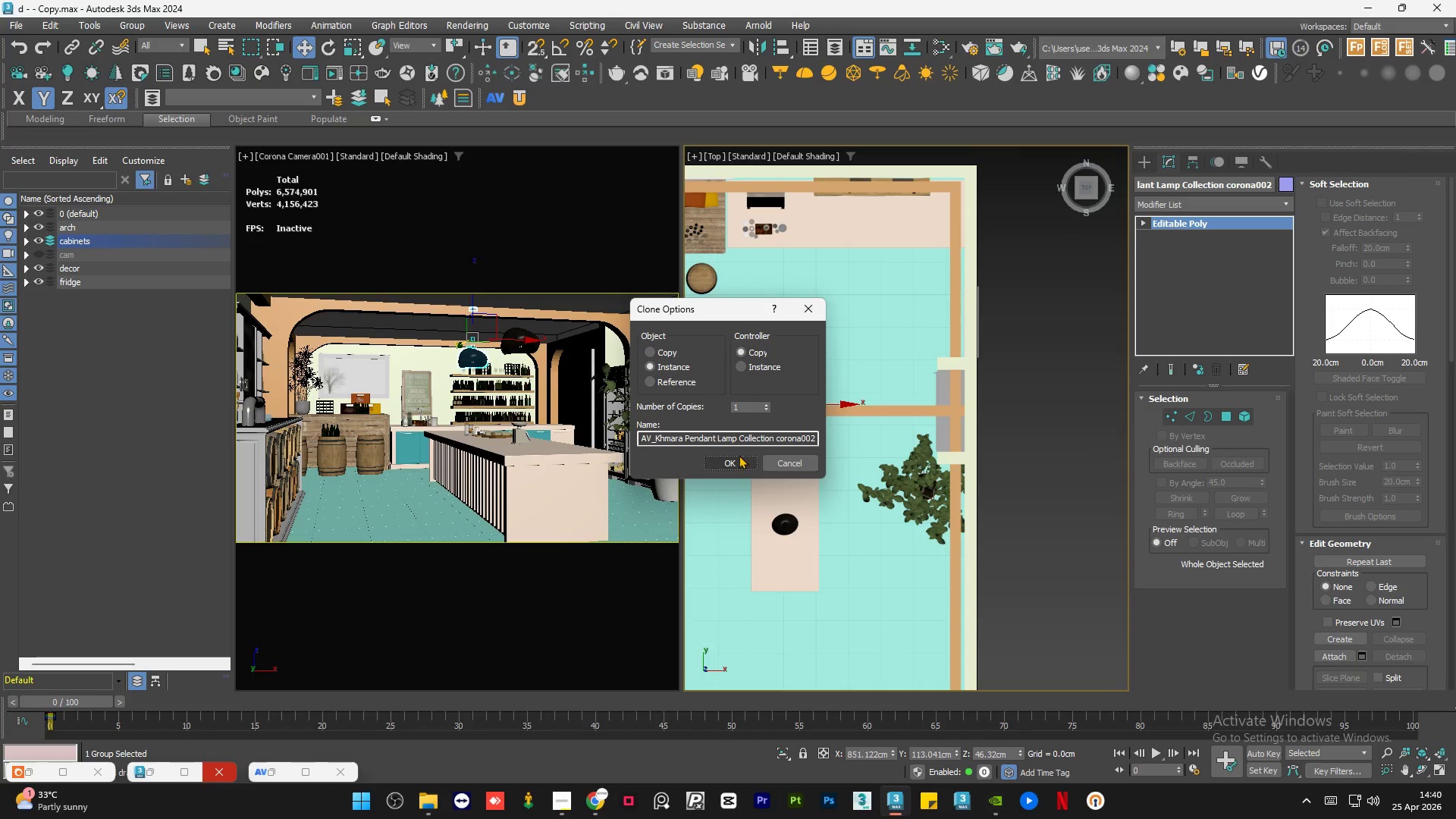 
left_click([735, 463])
 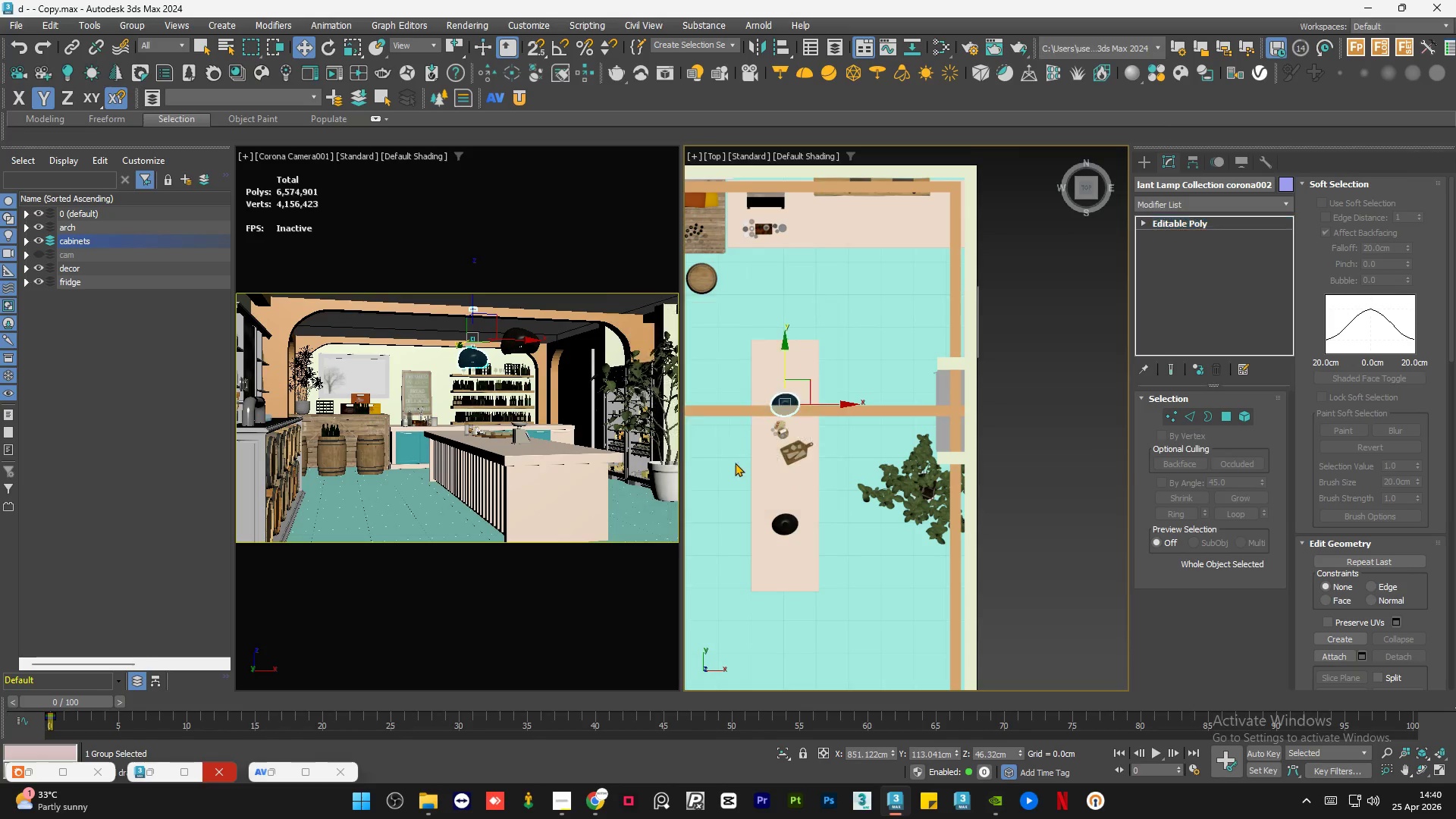 
key(E)
 